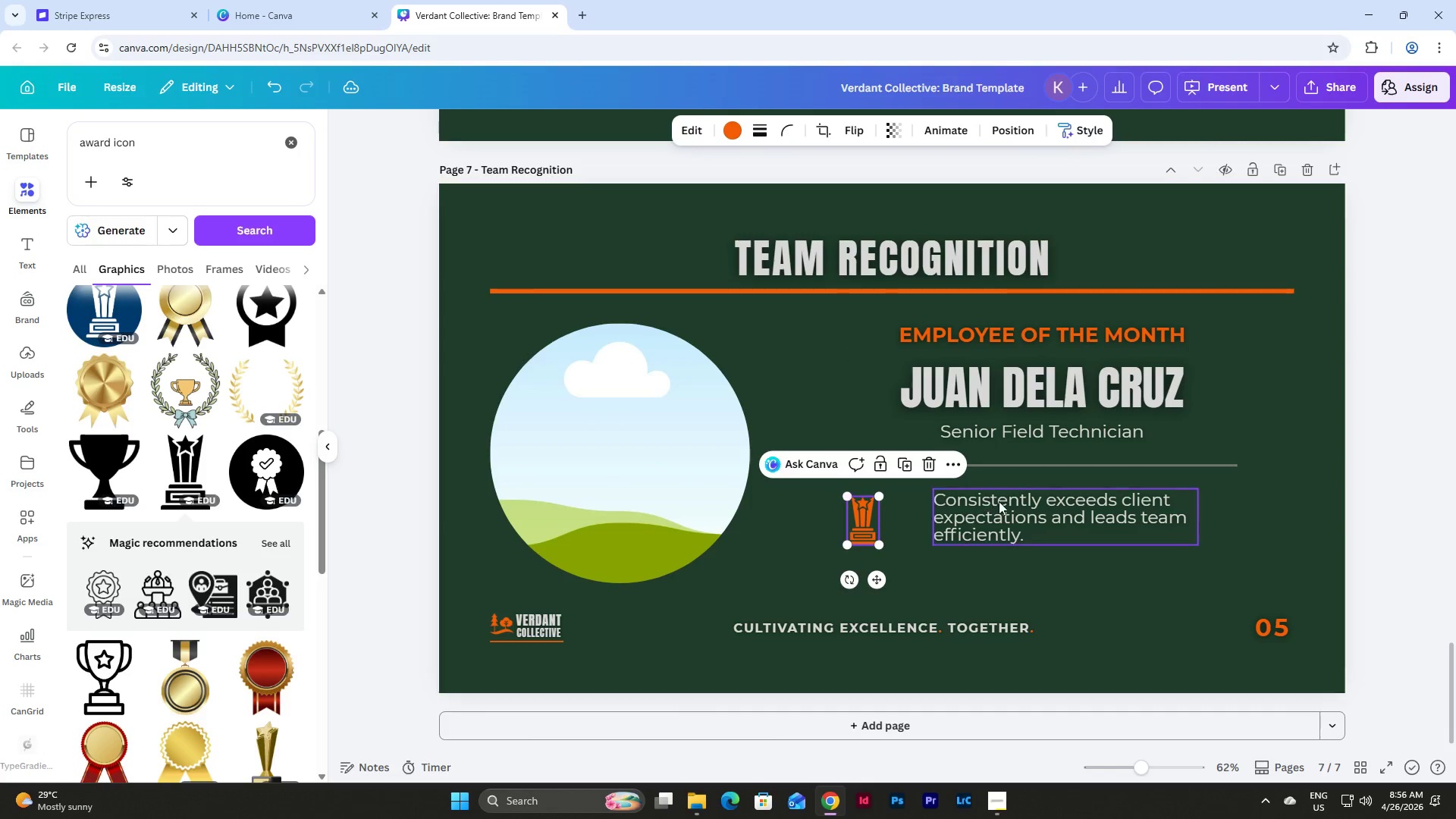 
left_click([999, 501])
 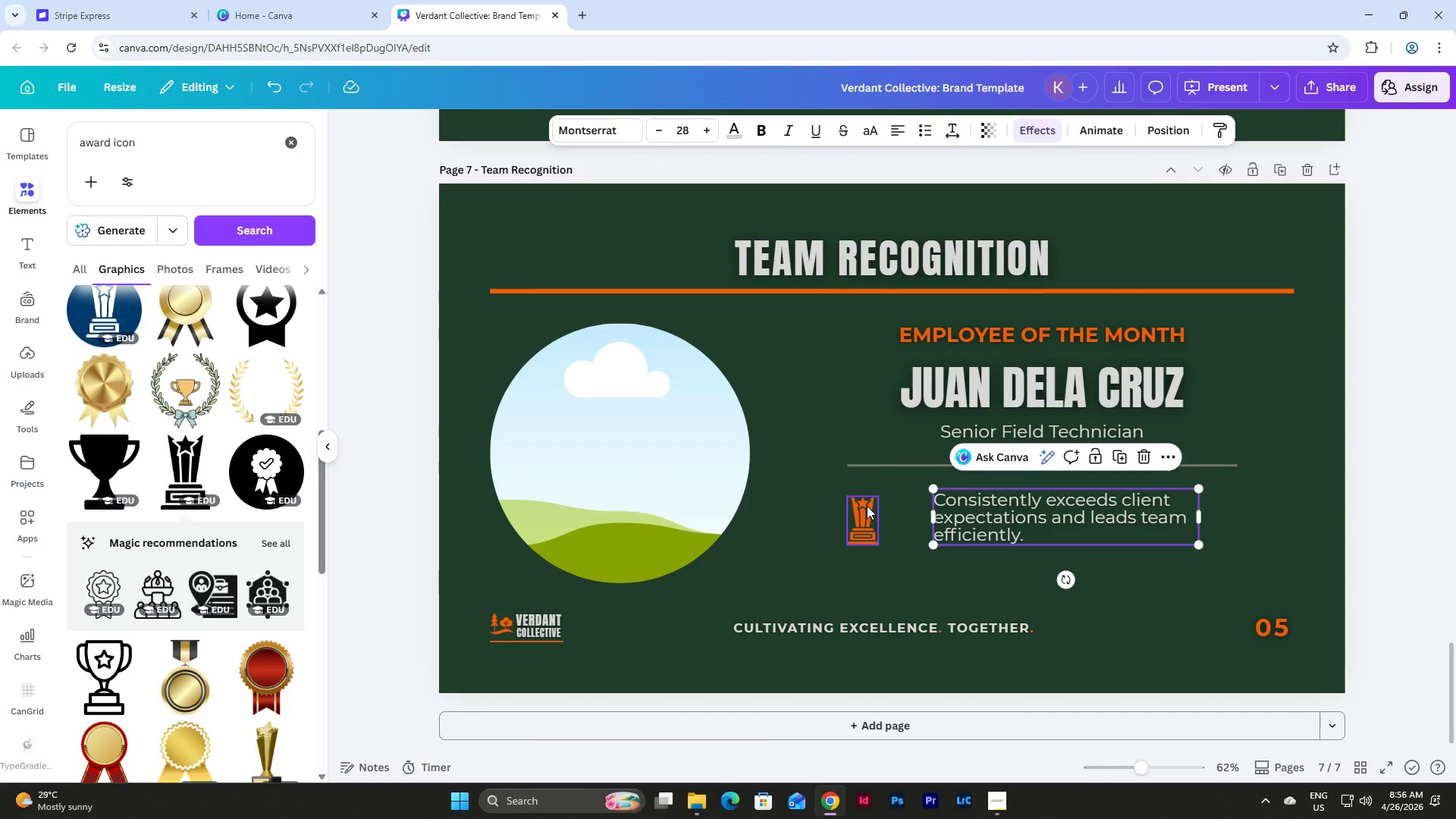 
left_click([866, 498])
 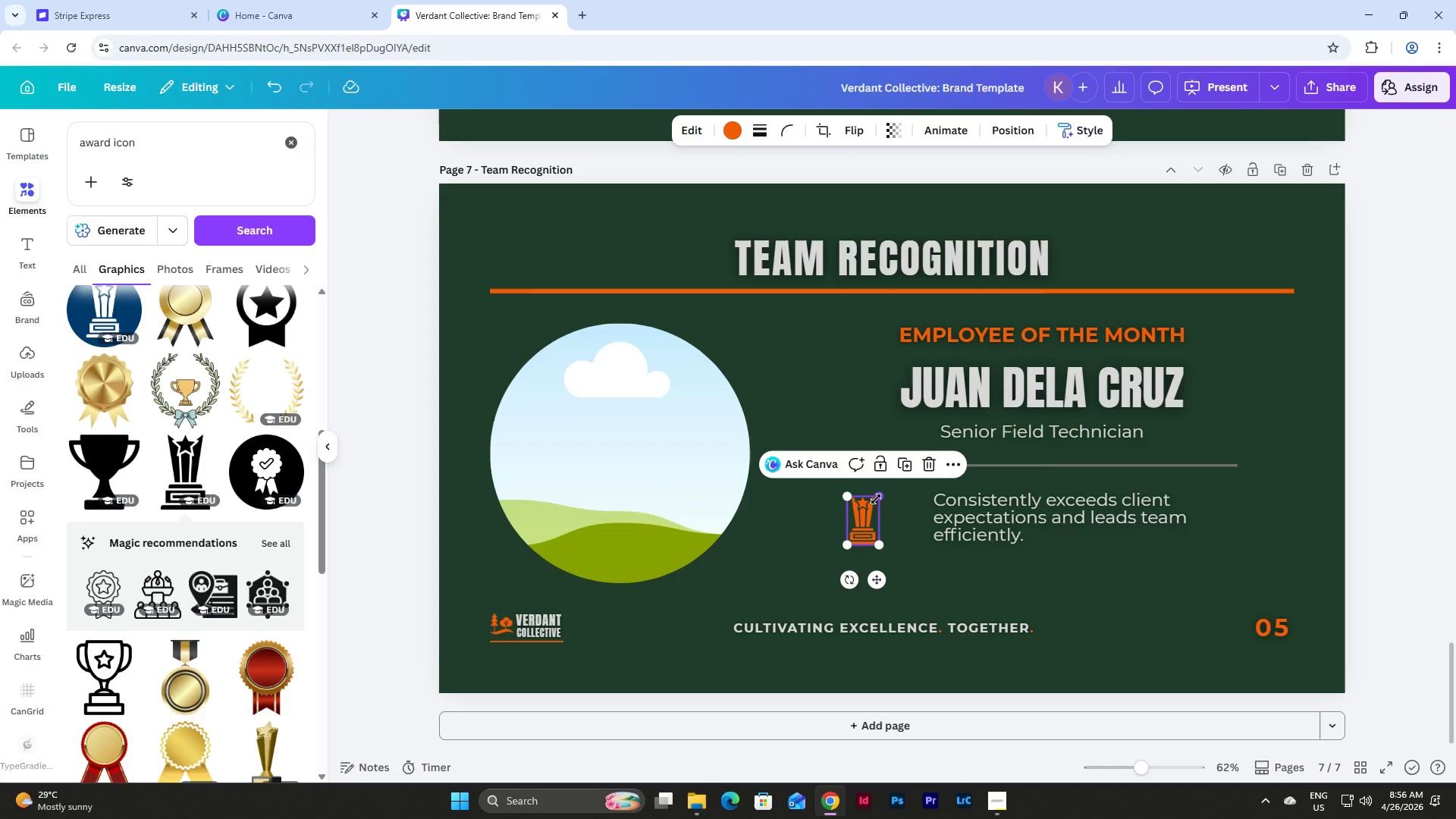 
left_click_drag(start_coordinate=[876, 499], to_coordinate=[888, 492])
 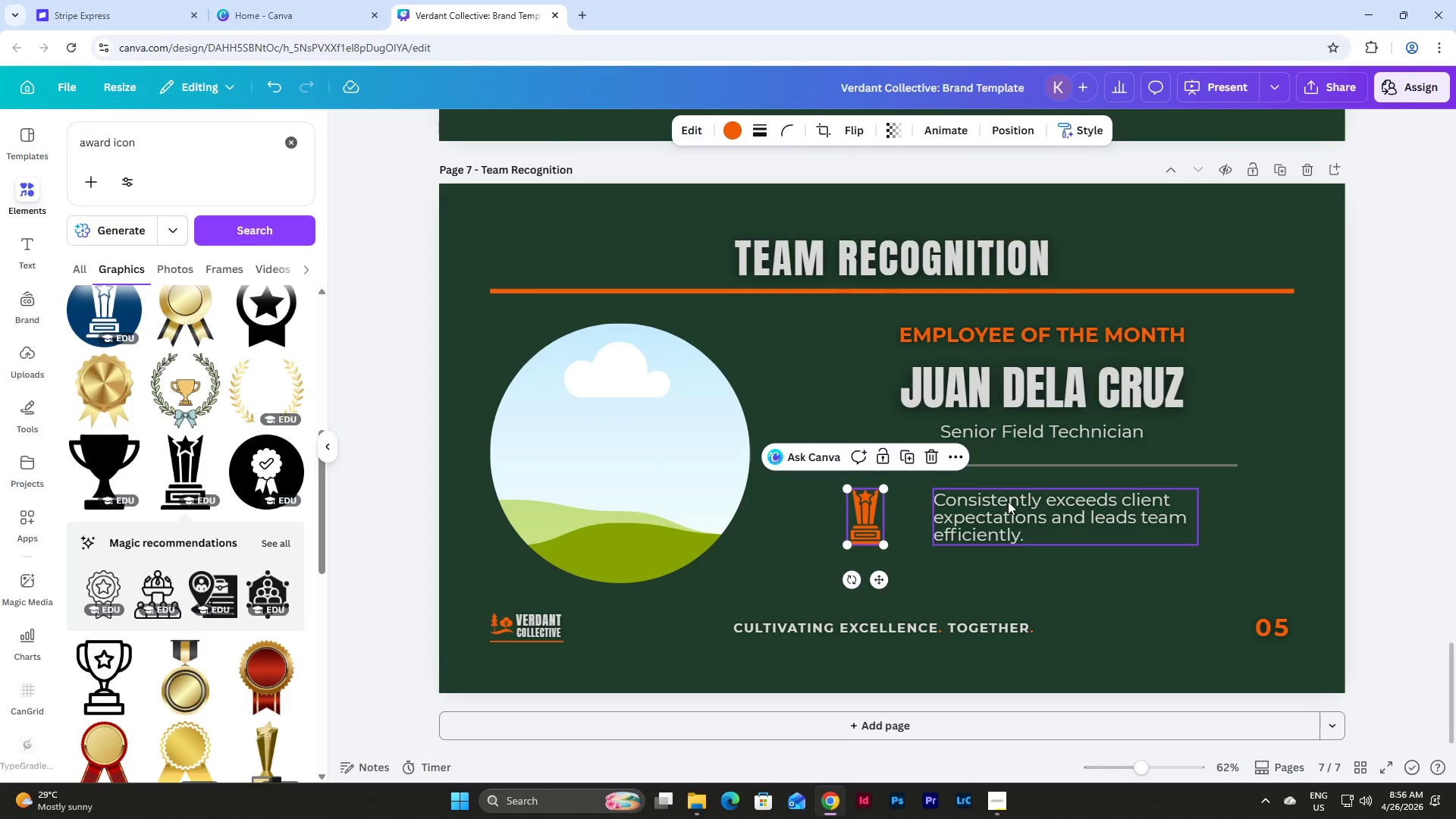 
left_click([1008, 501])
 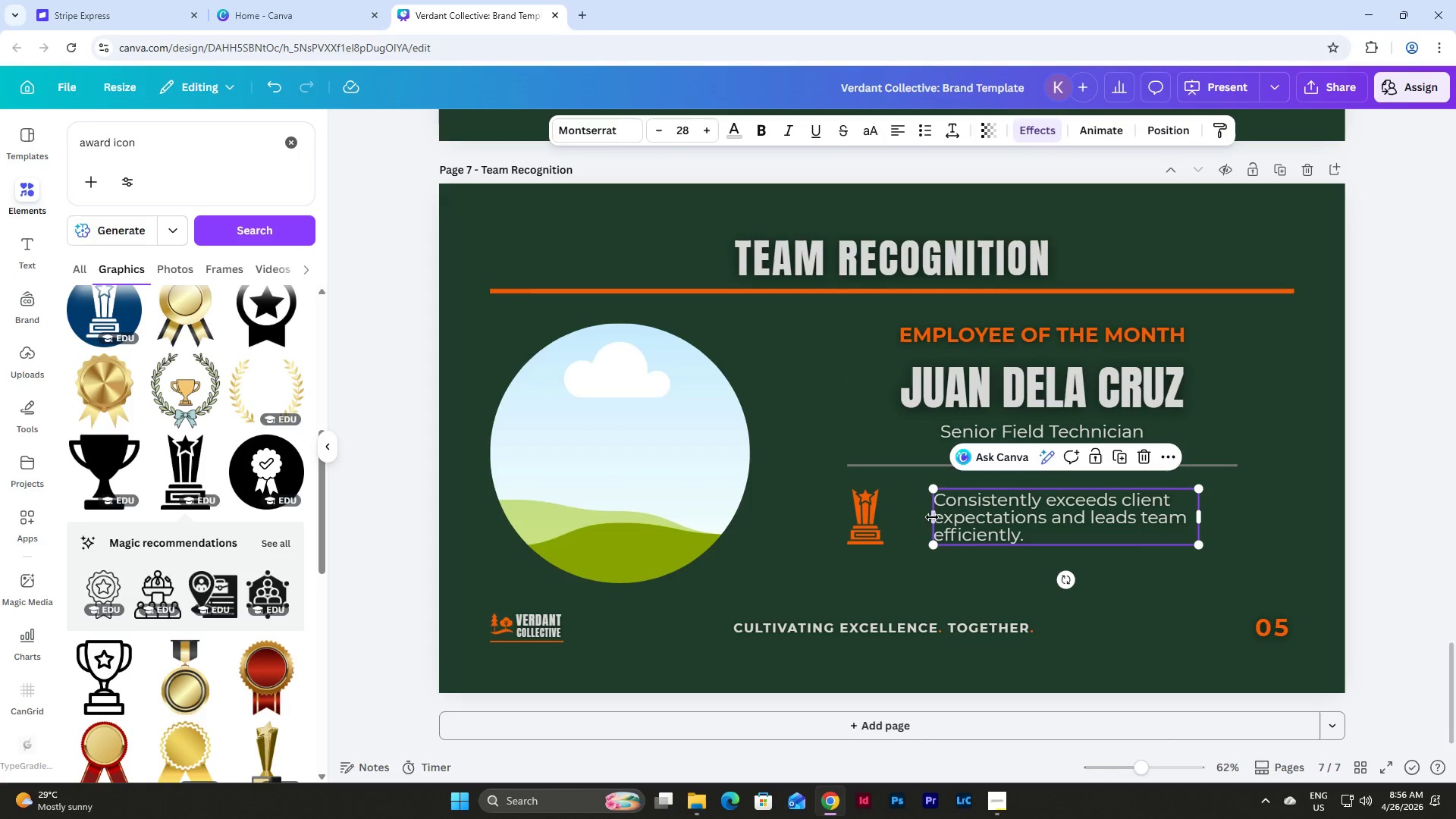 
left_click_drag(start_coordinate=[932, 517], to_coordinate=[897, 519])
 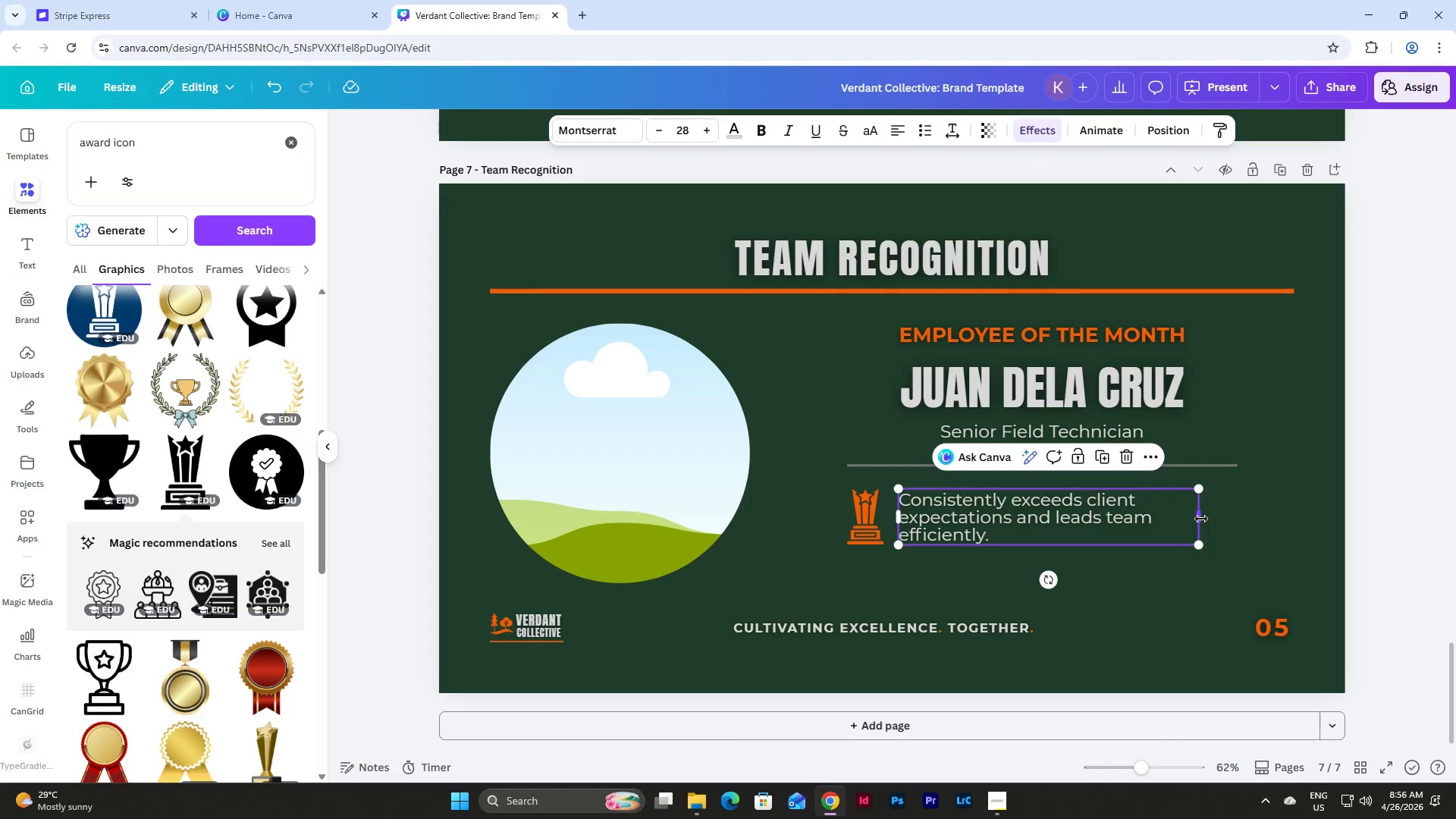 
left_click_drag(start_coordinate=[1201, 519], to_coordinate=[1240, 519])
 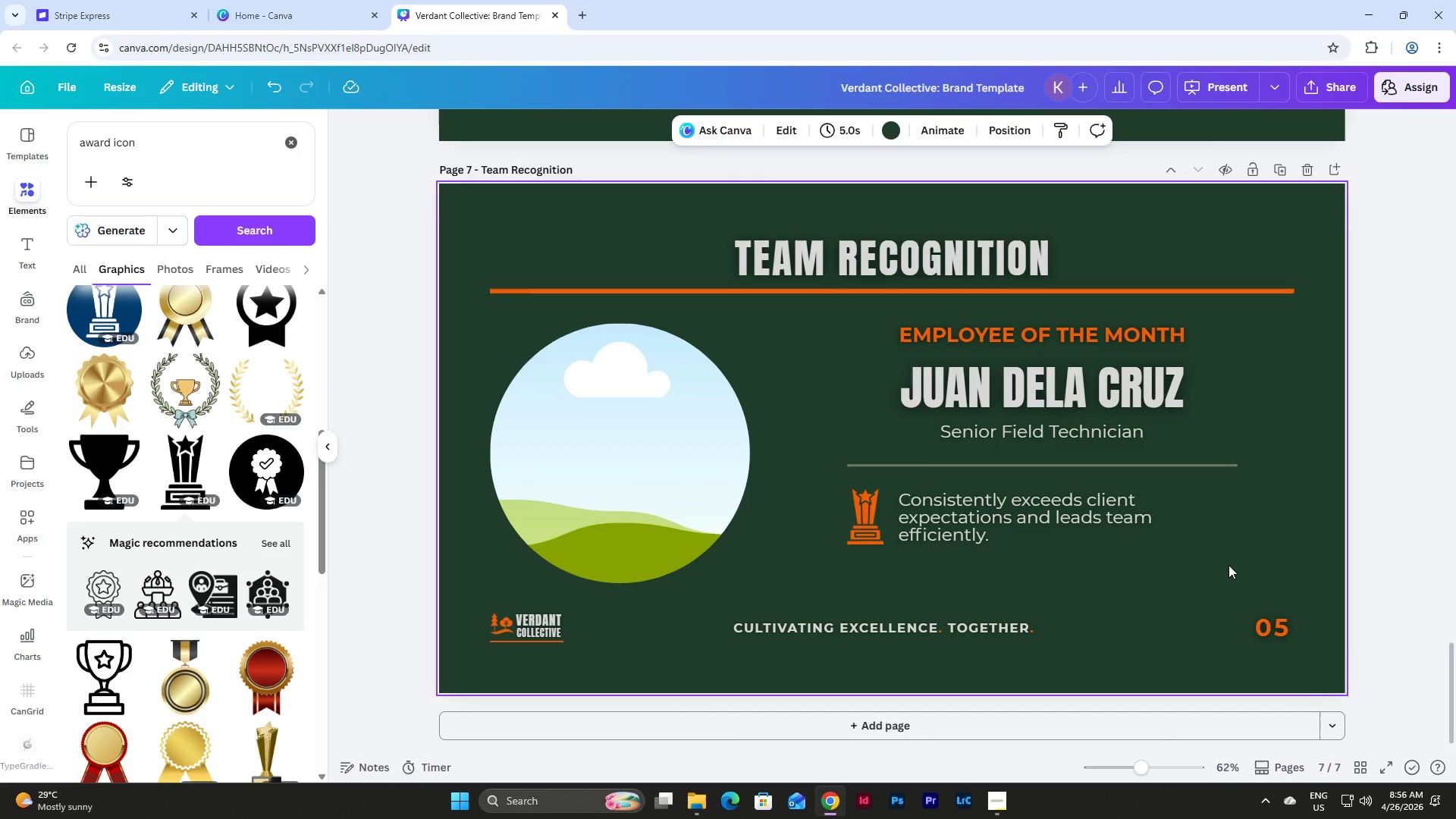 
double_click([1134, 507])
 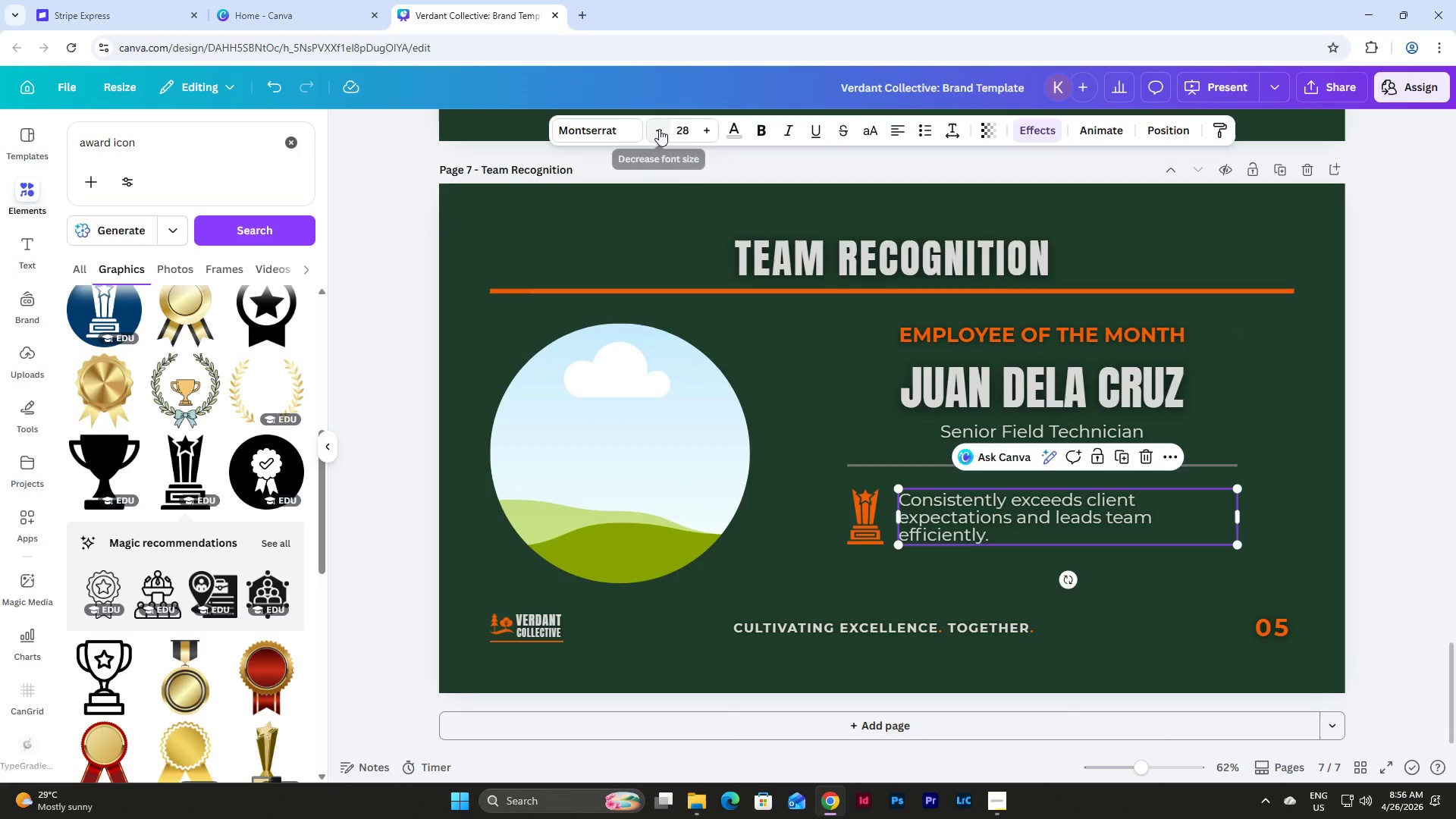 
double_click([659, 129])
 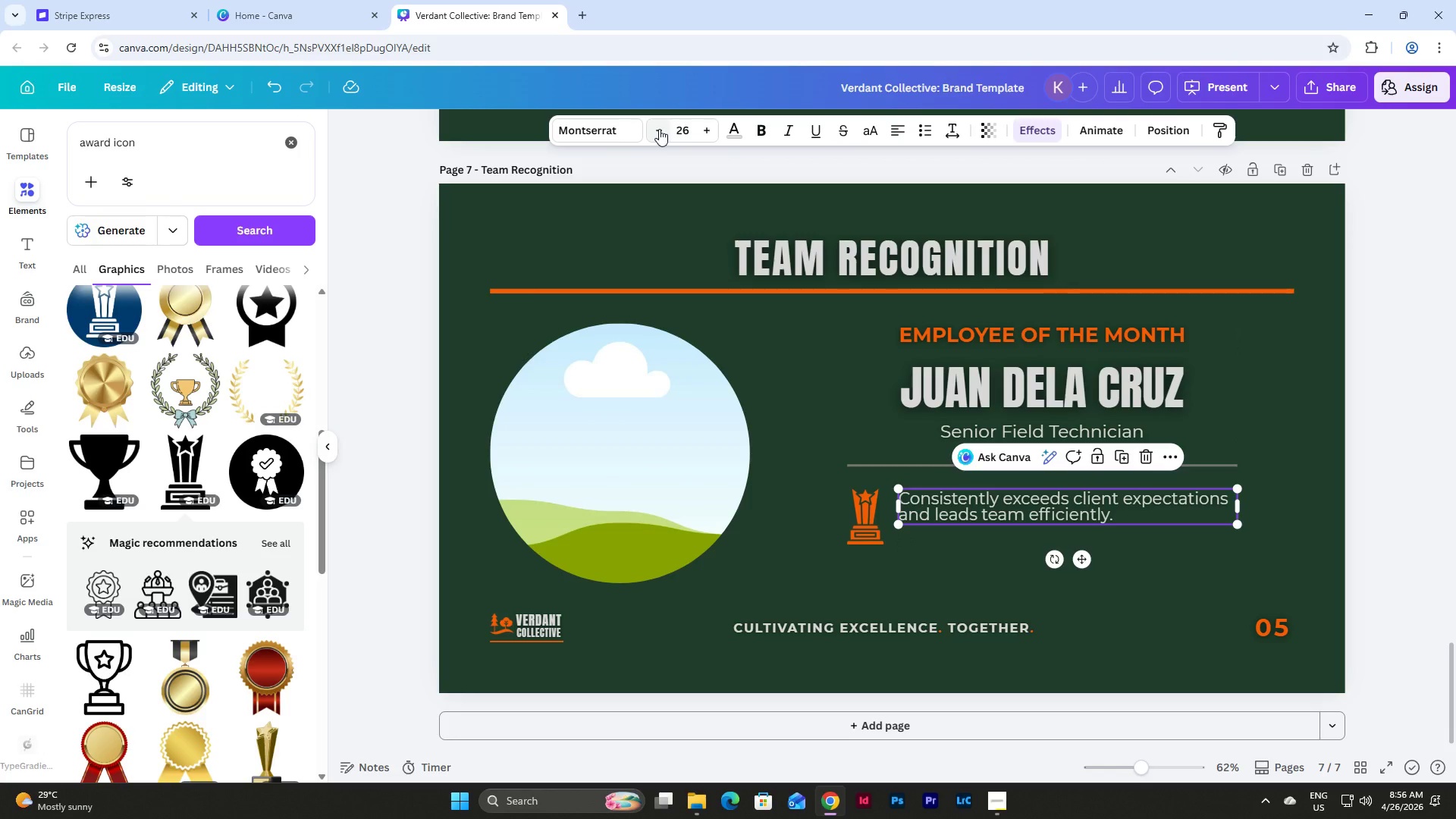 
left_click([659, 129])
 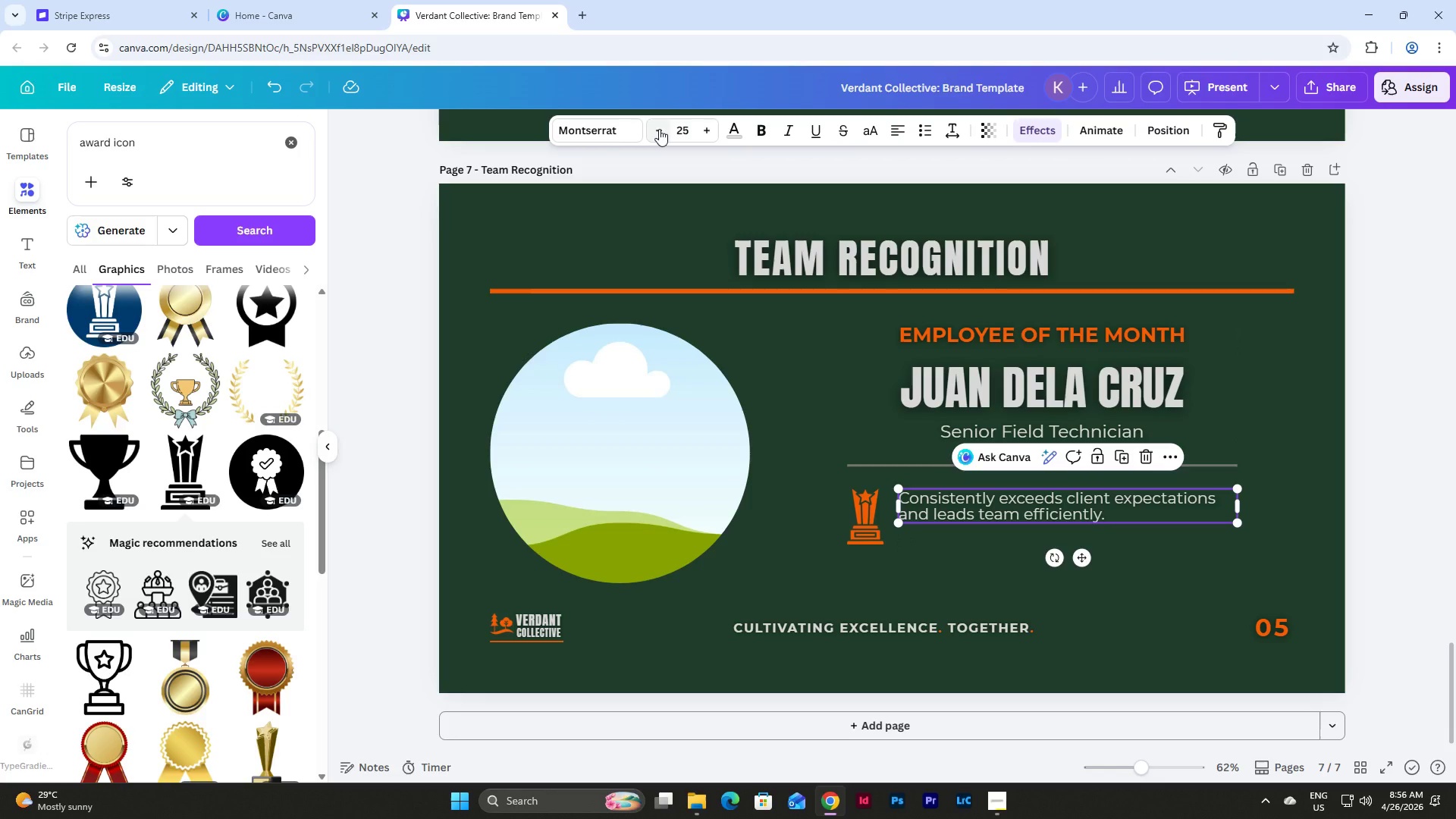 
left_click([659, 129])
 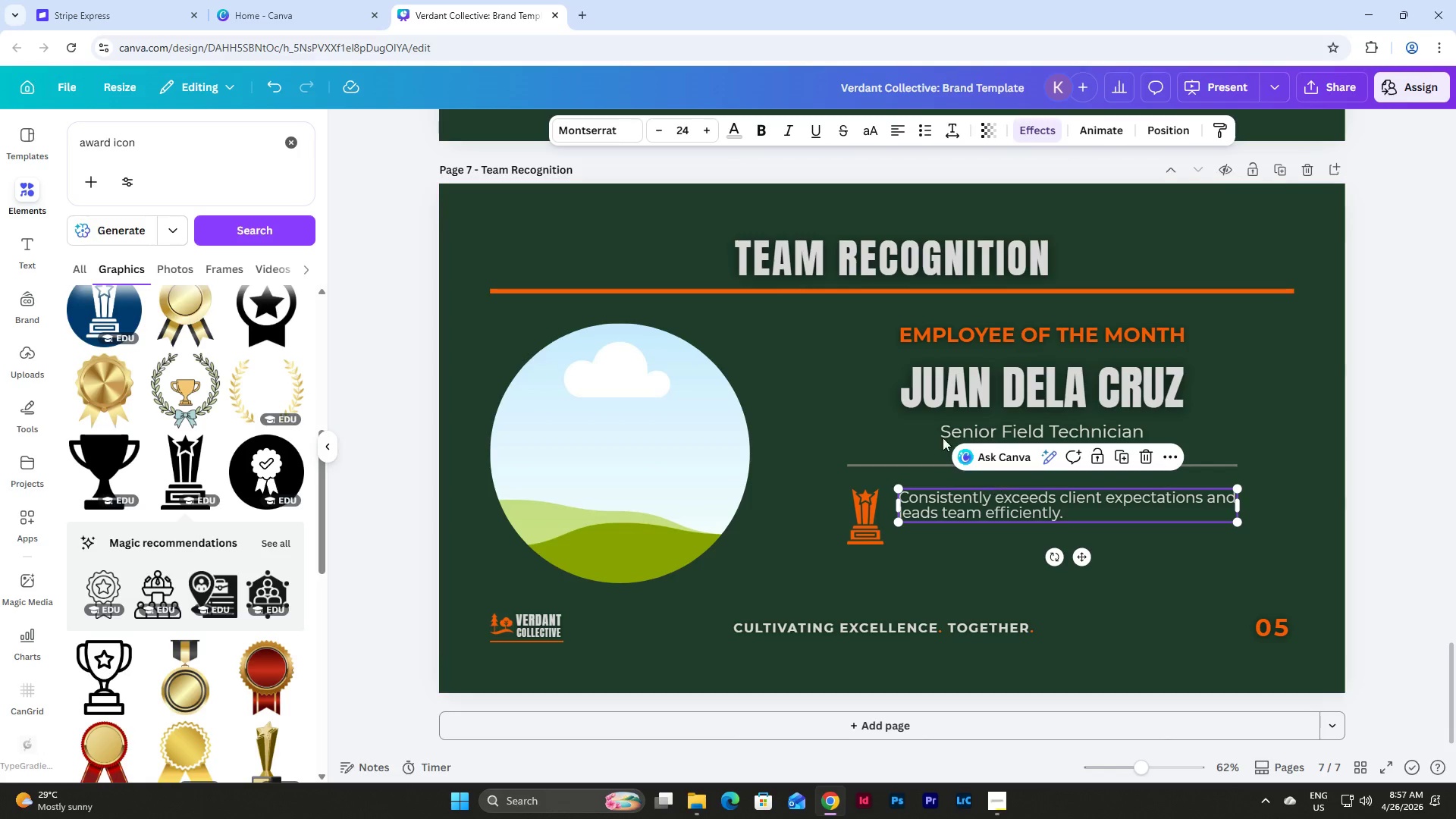 
wait(6.56)
 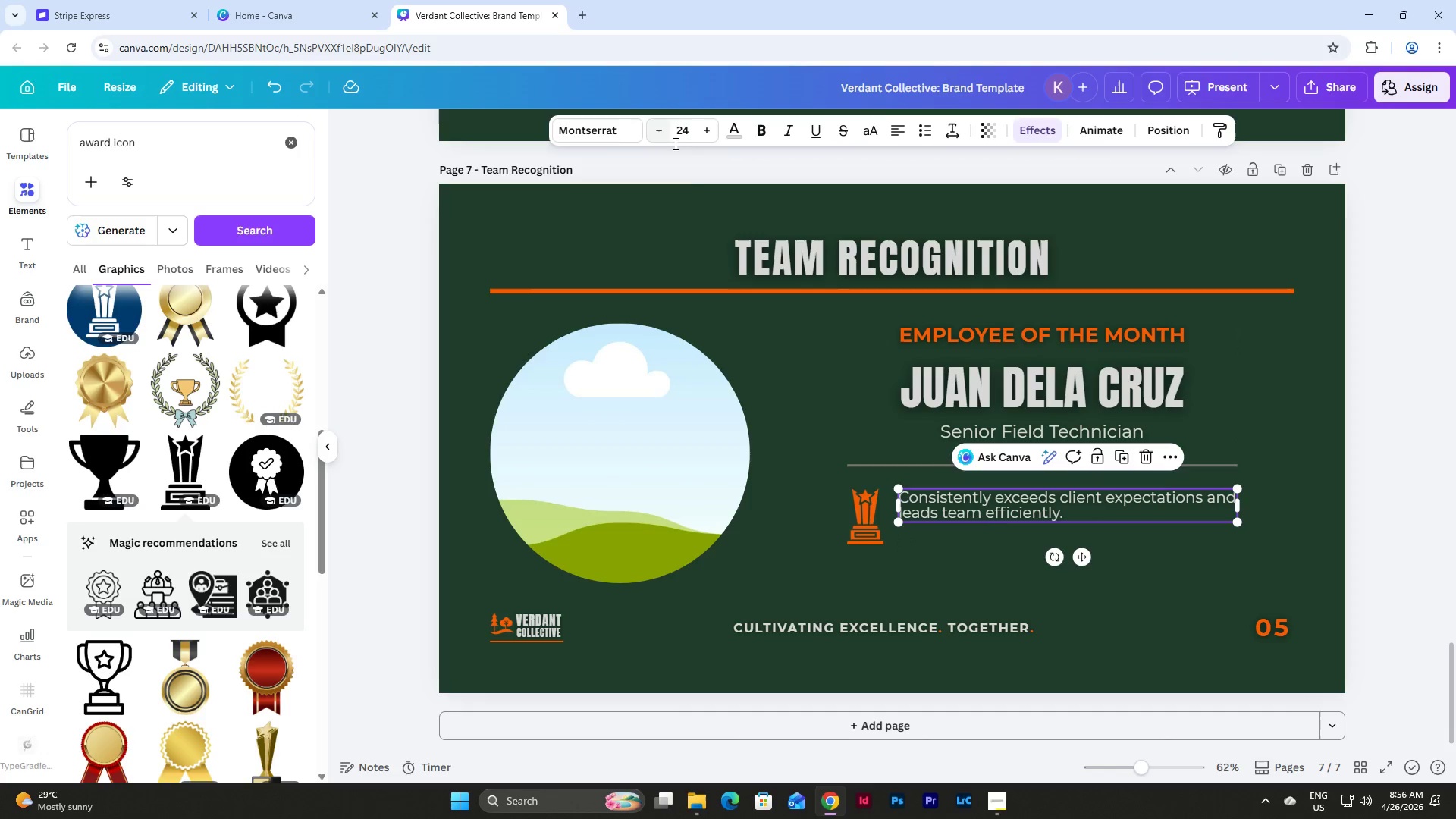 
left_click([1209, 541])
 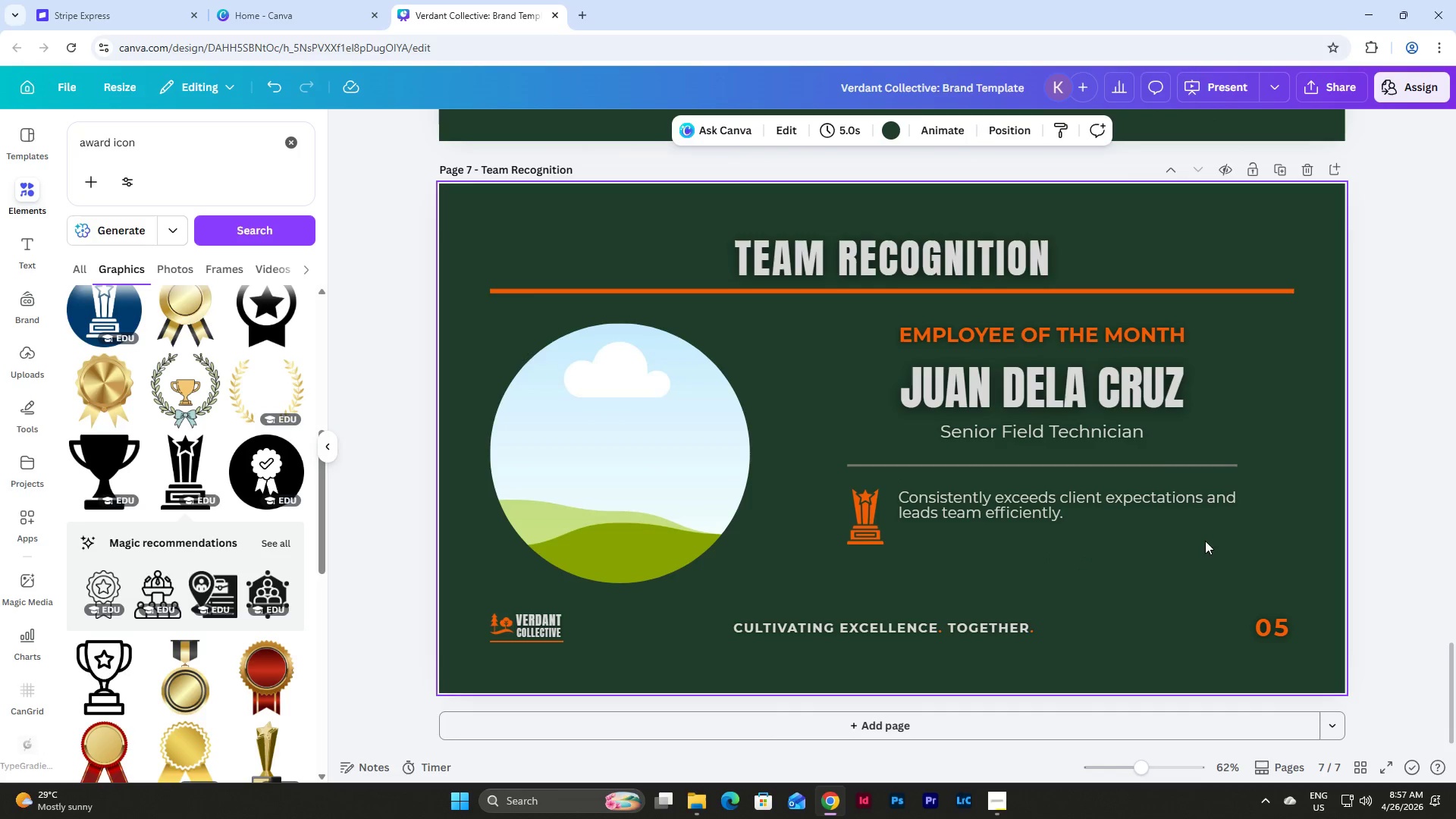 
left_click([14, 301])
 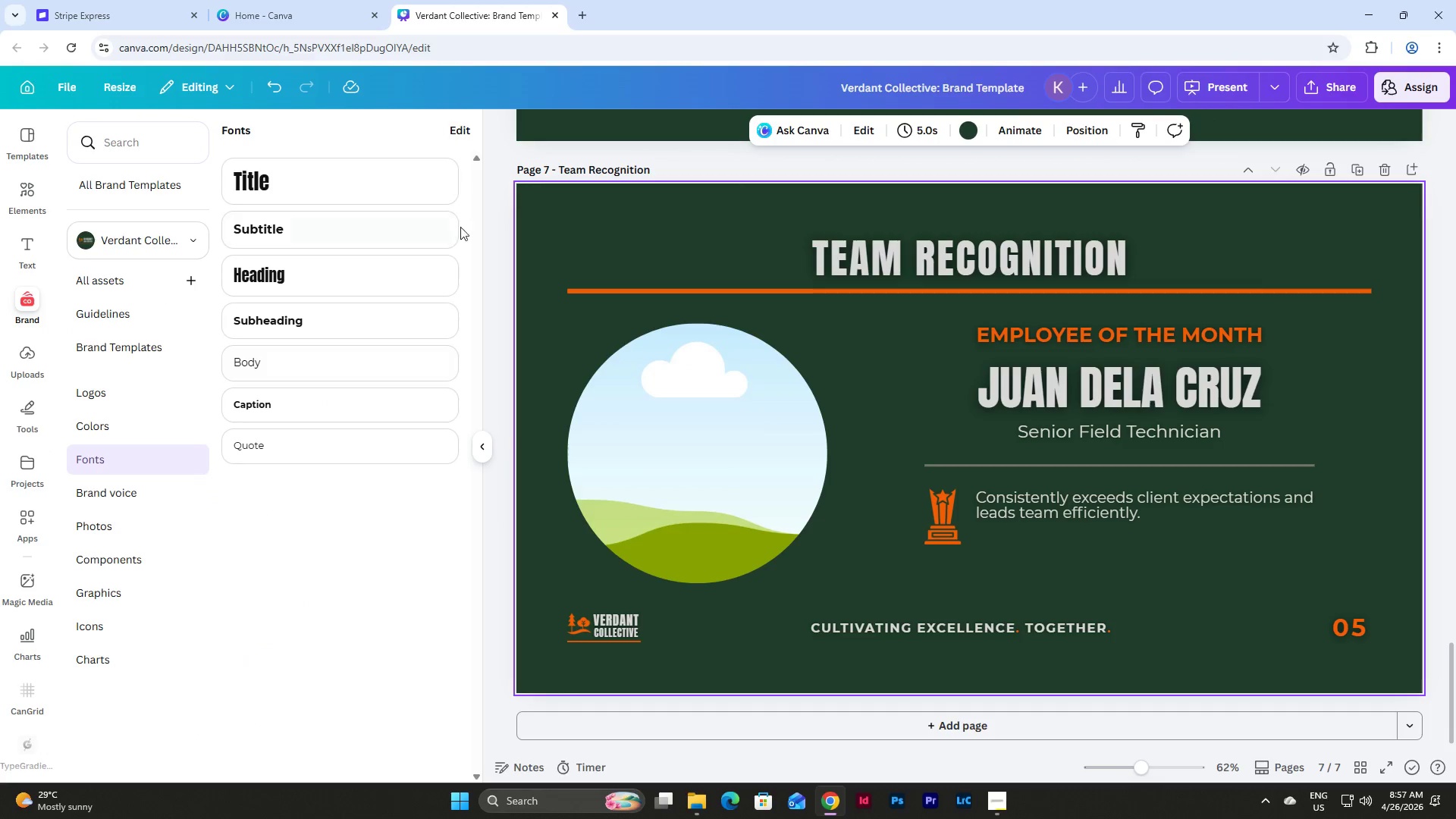 
left_click([458, 130])
 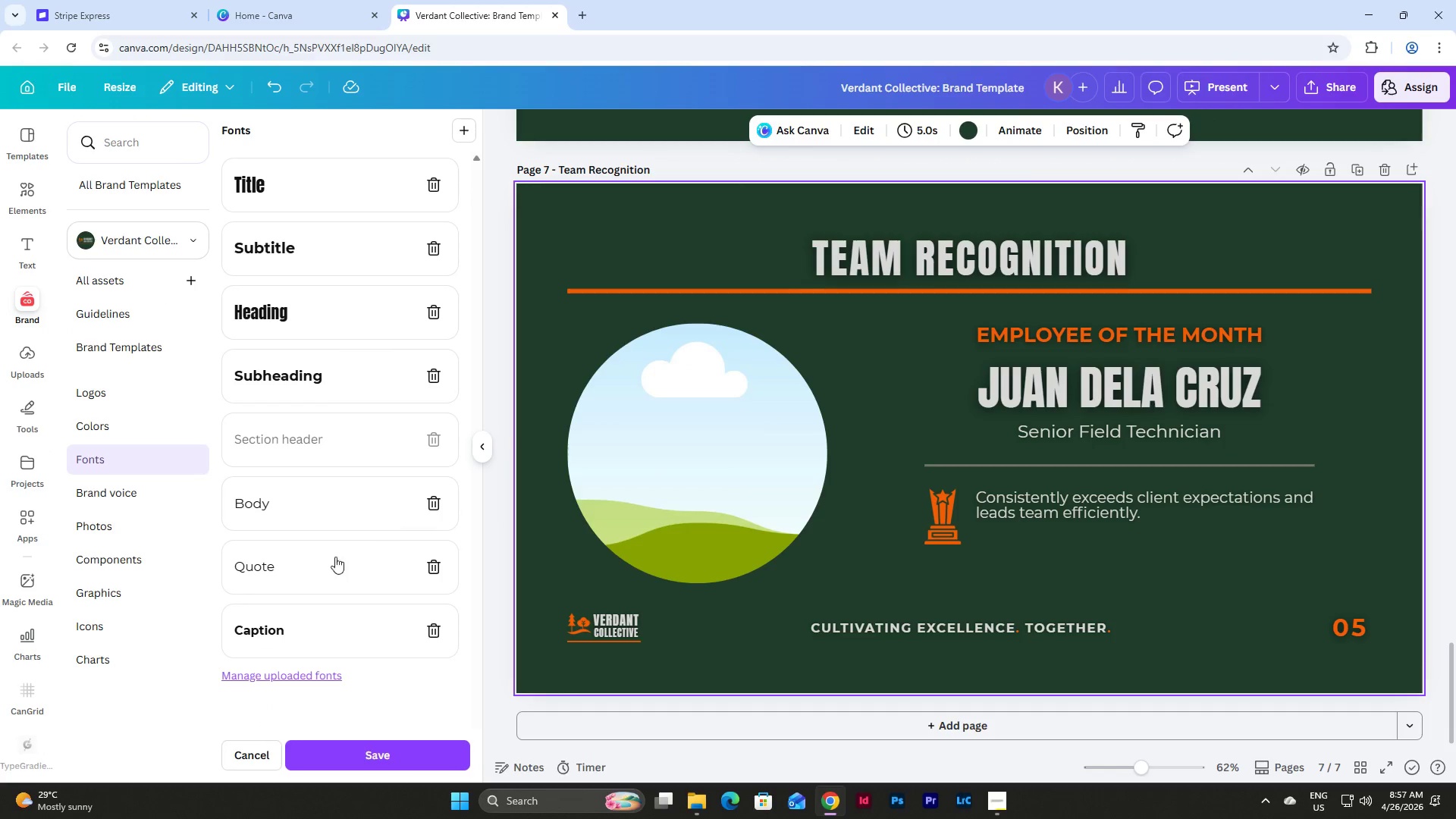 
left_click([320, 568])
 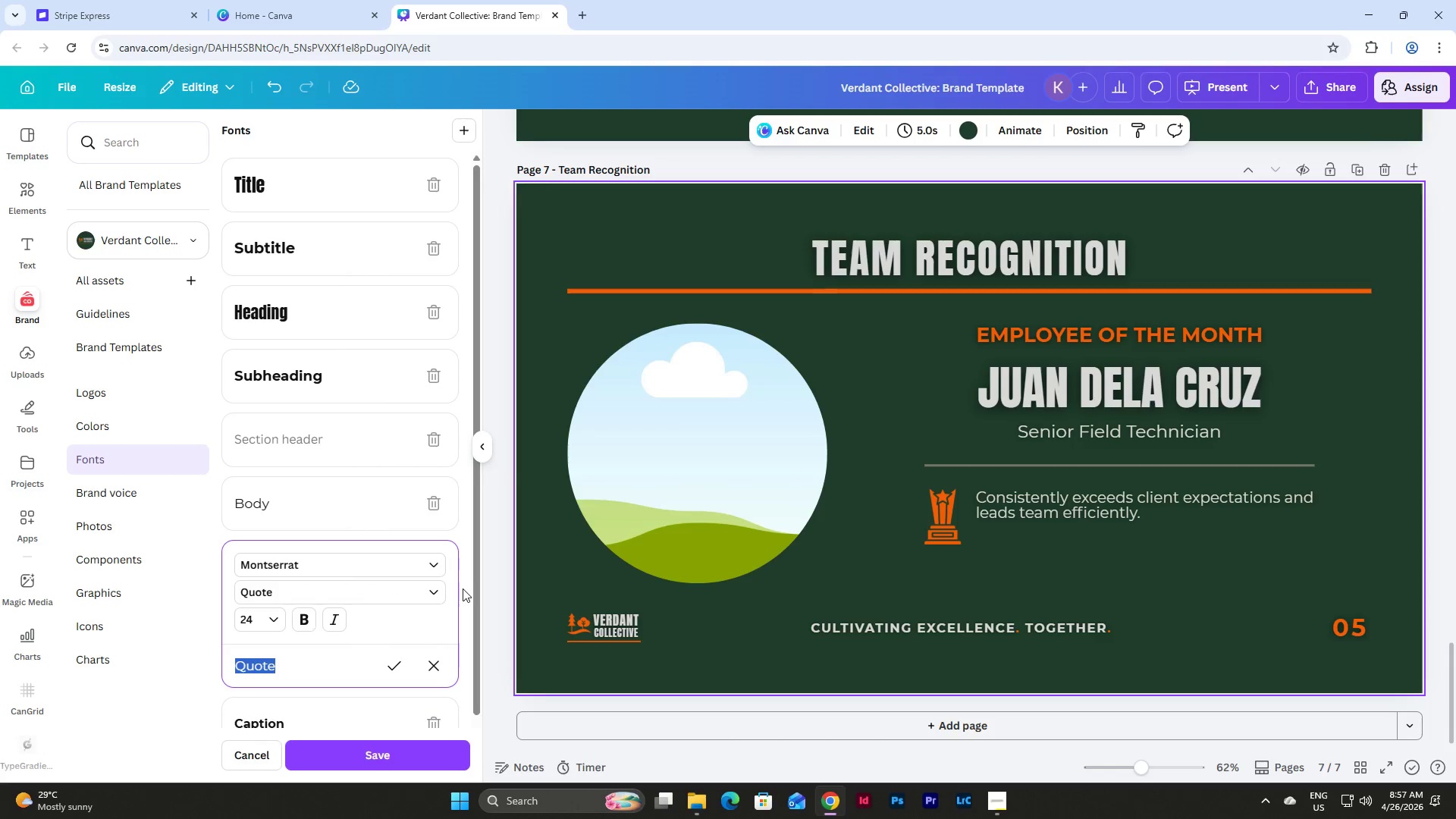 
left_click([438, 661])
 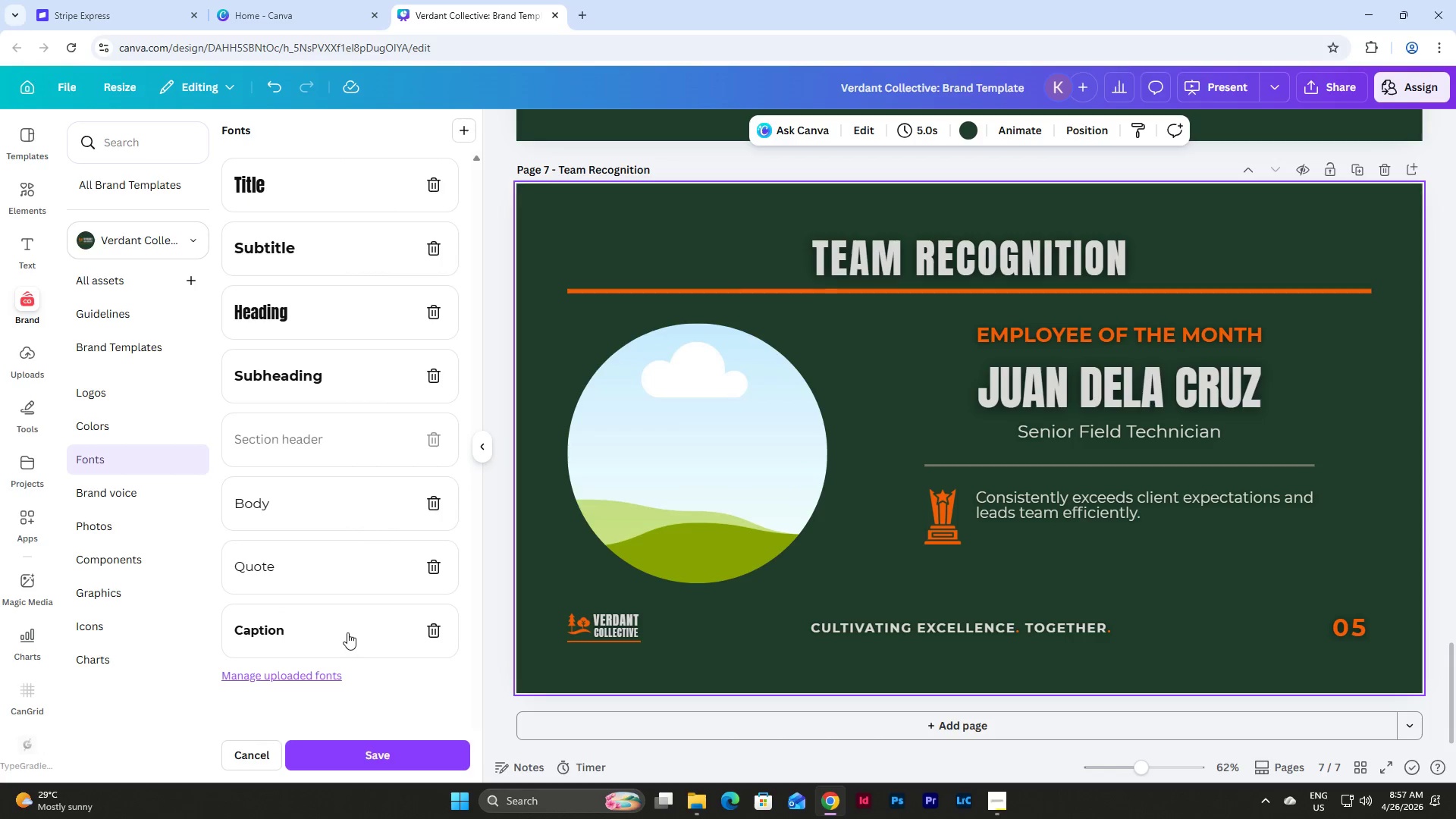 
left_click([347, 632])
 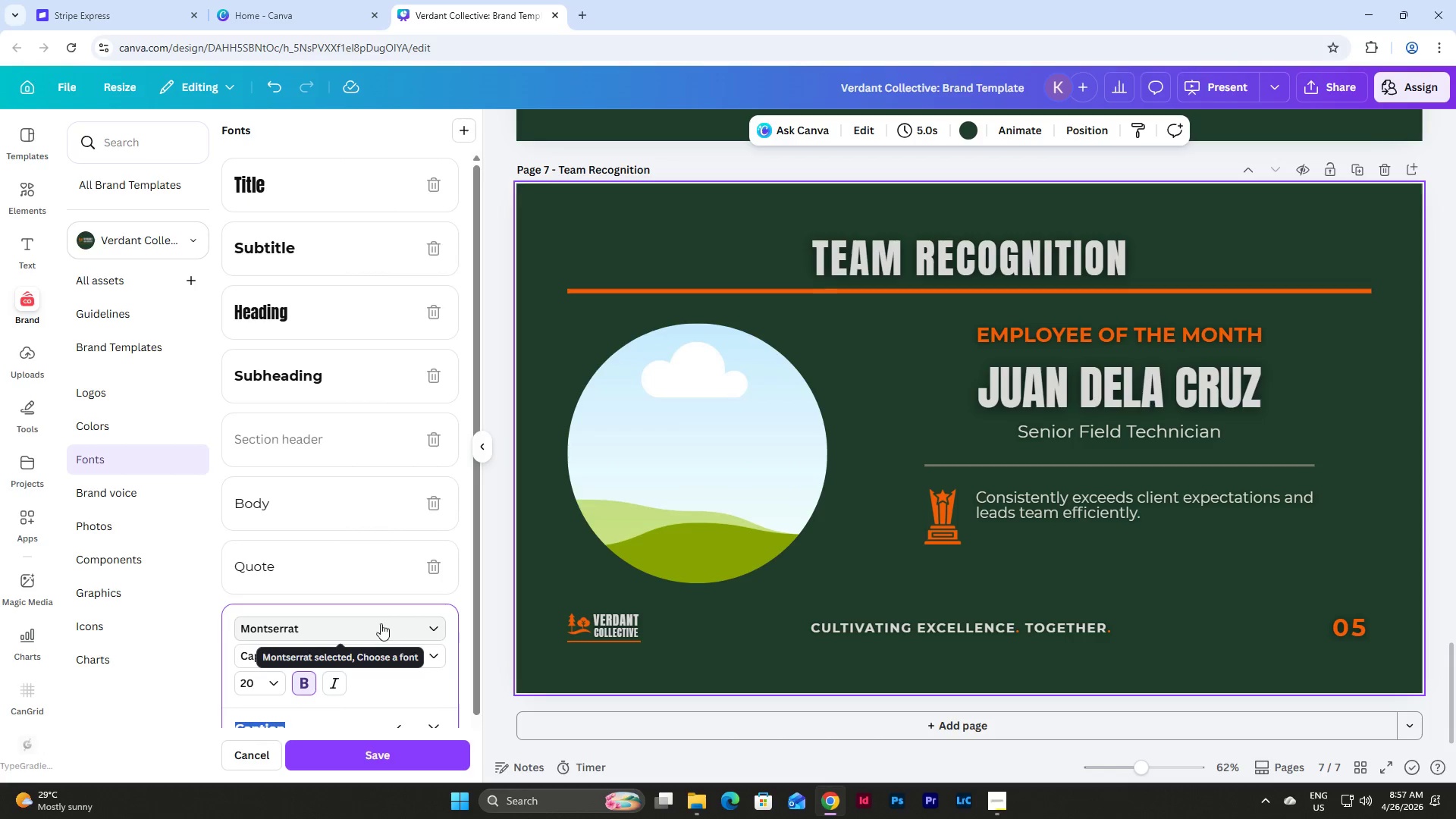 
scroll: coordinate [387, 612], scroll_direction: down, amount: 4.0
 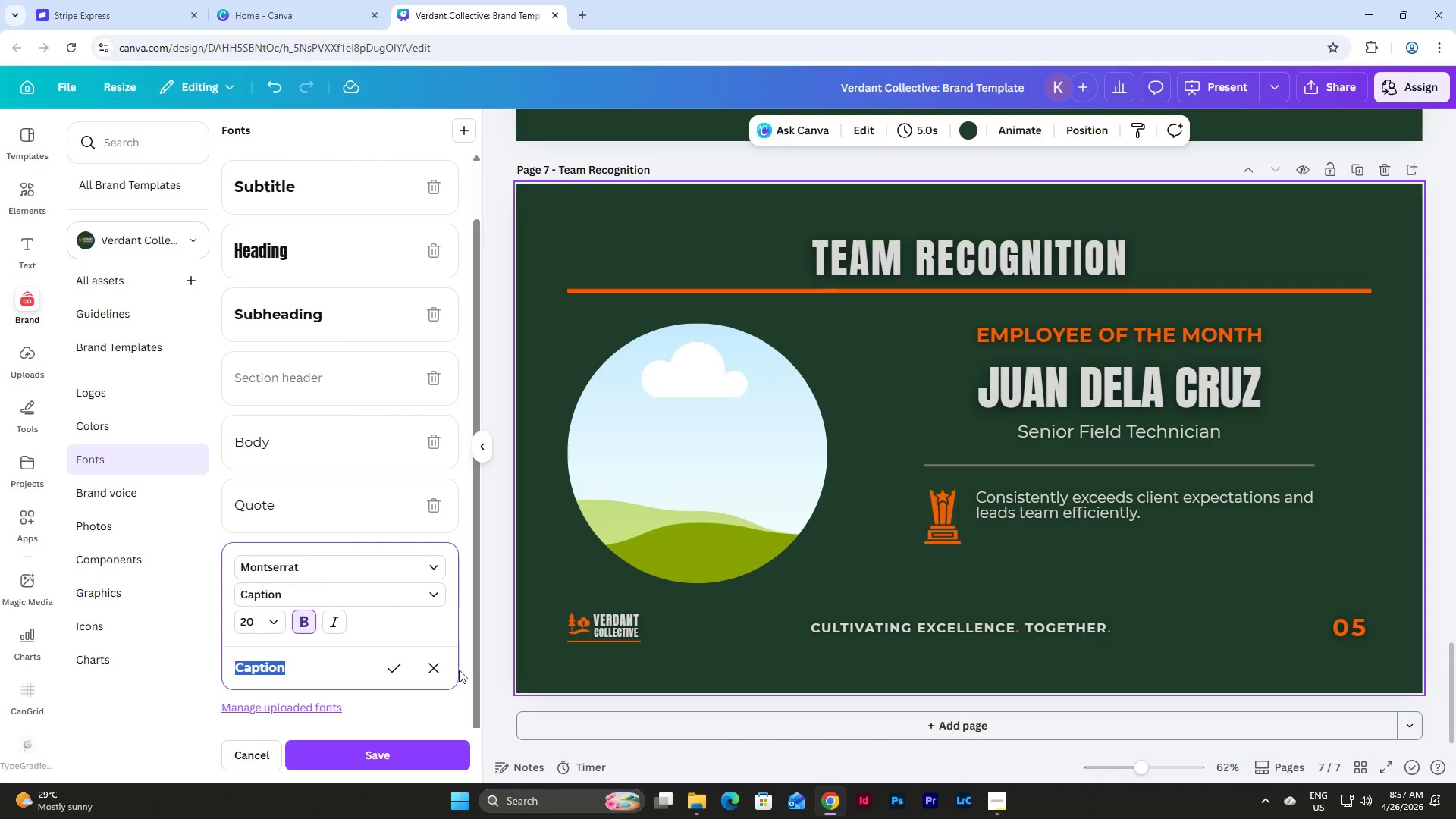 
left_click([439, 668])
 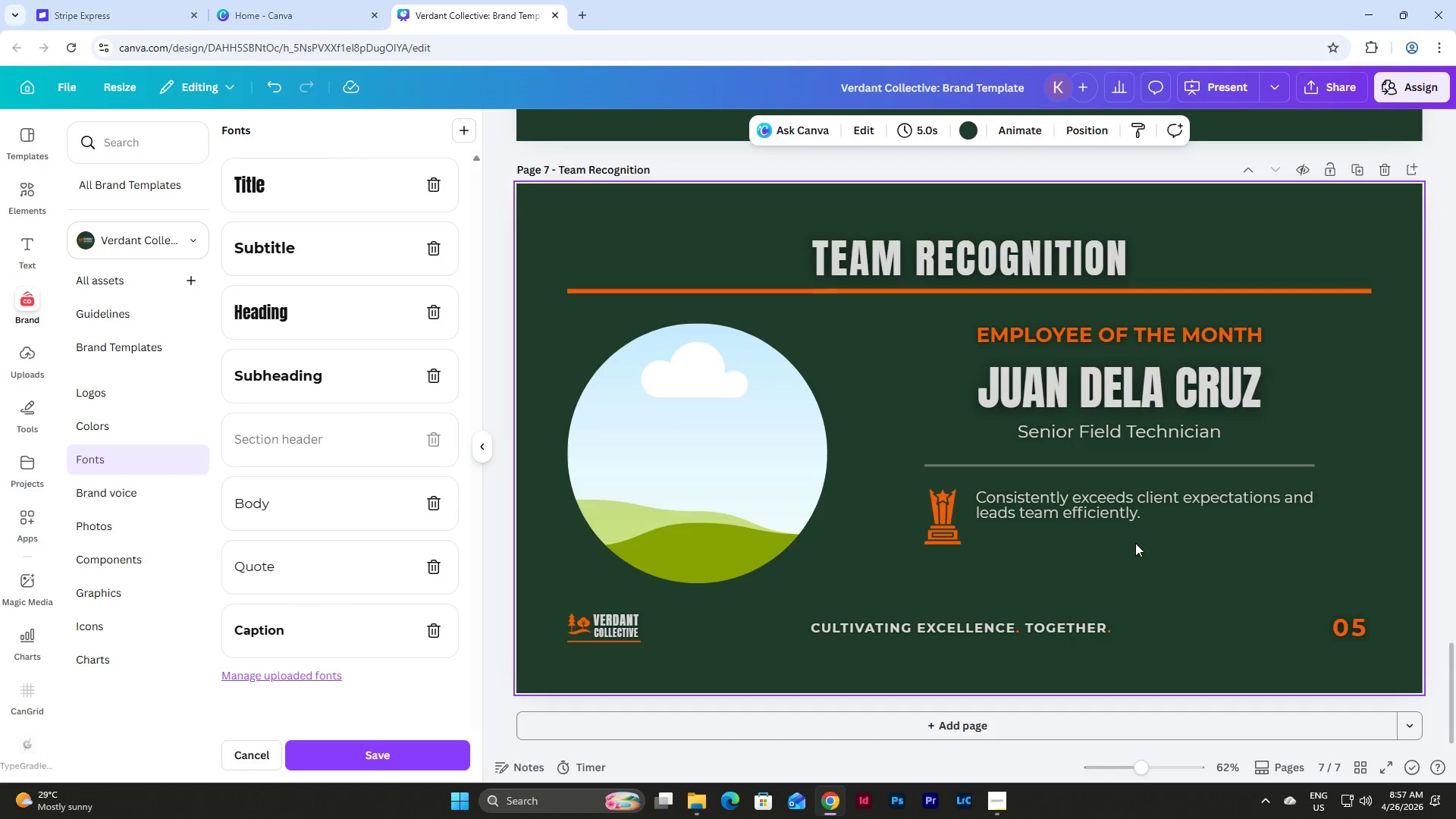 
left_click([1128, 506])
 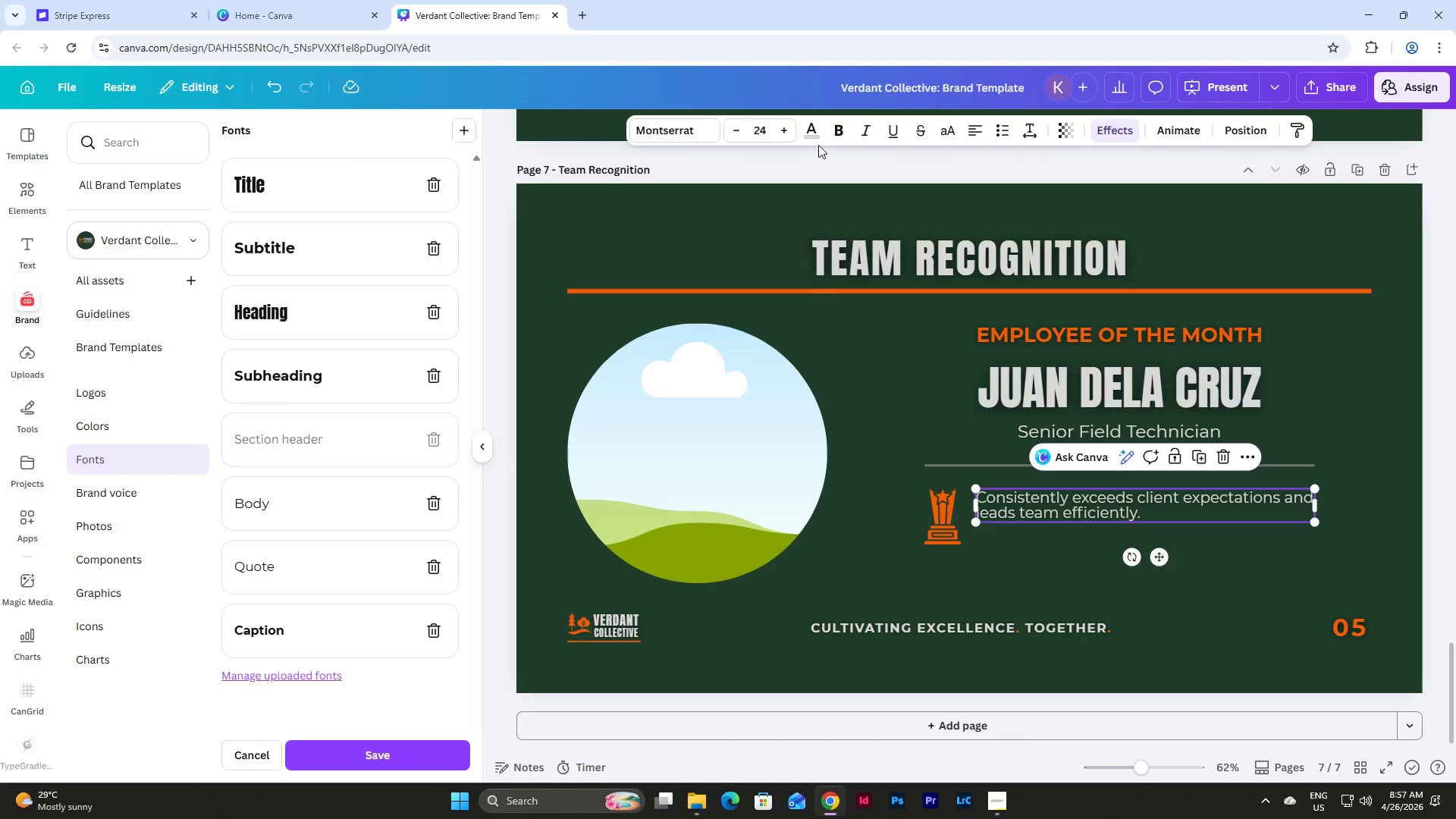 
left_click([817, 134])
 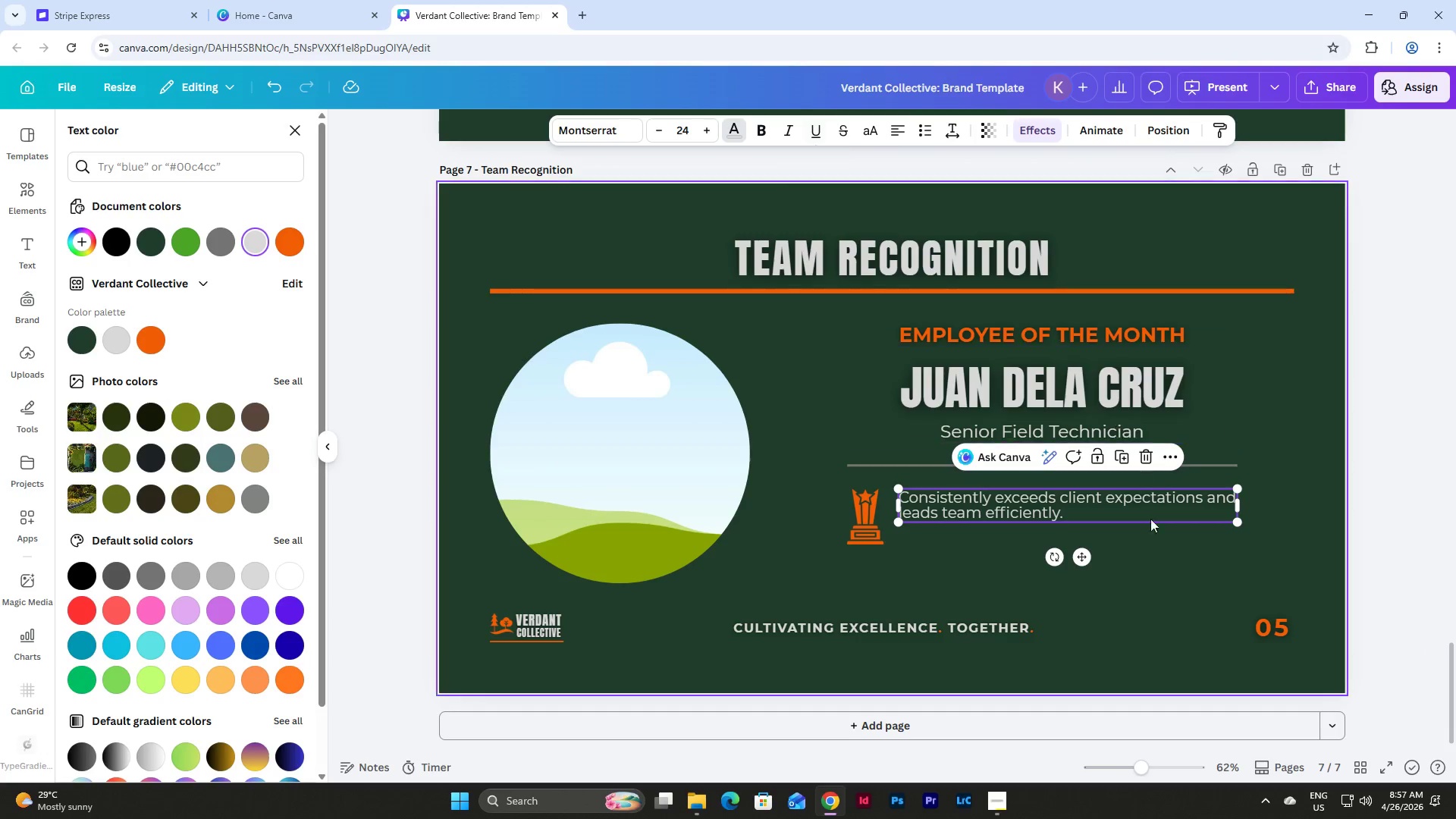 
left_click([1184, 563])
 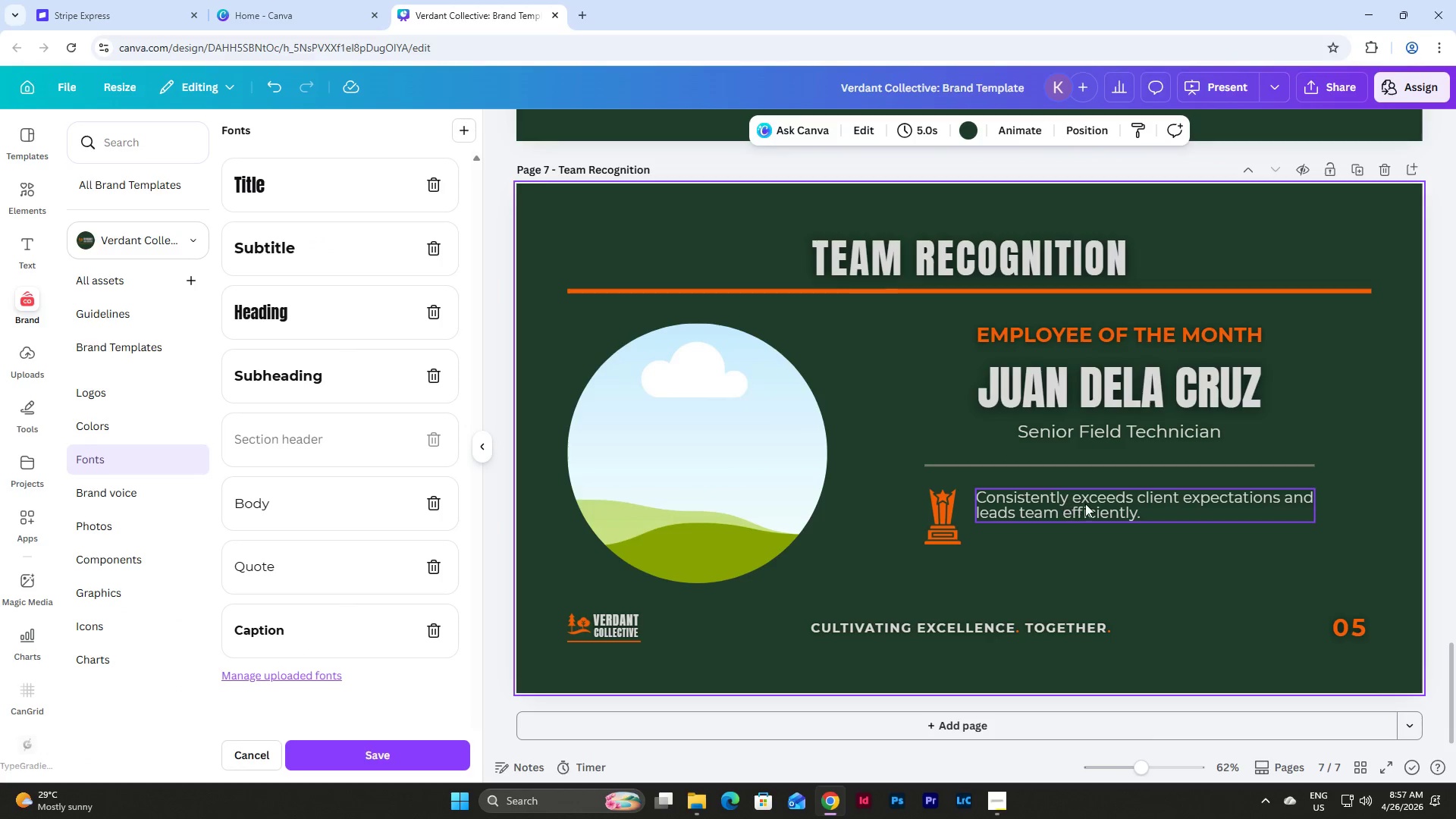 
left_click_drag(start_coordinate=[1092, 504], to_coordinate=[1093, 515])
 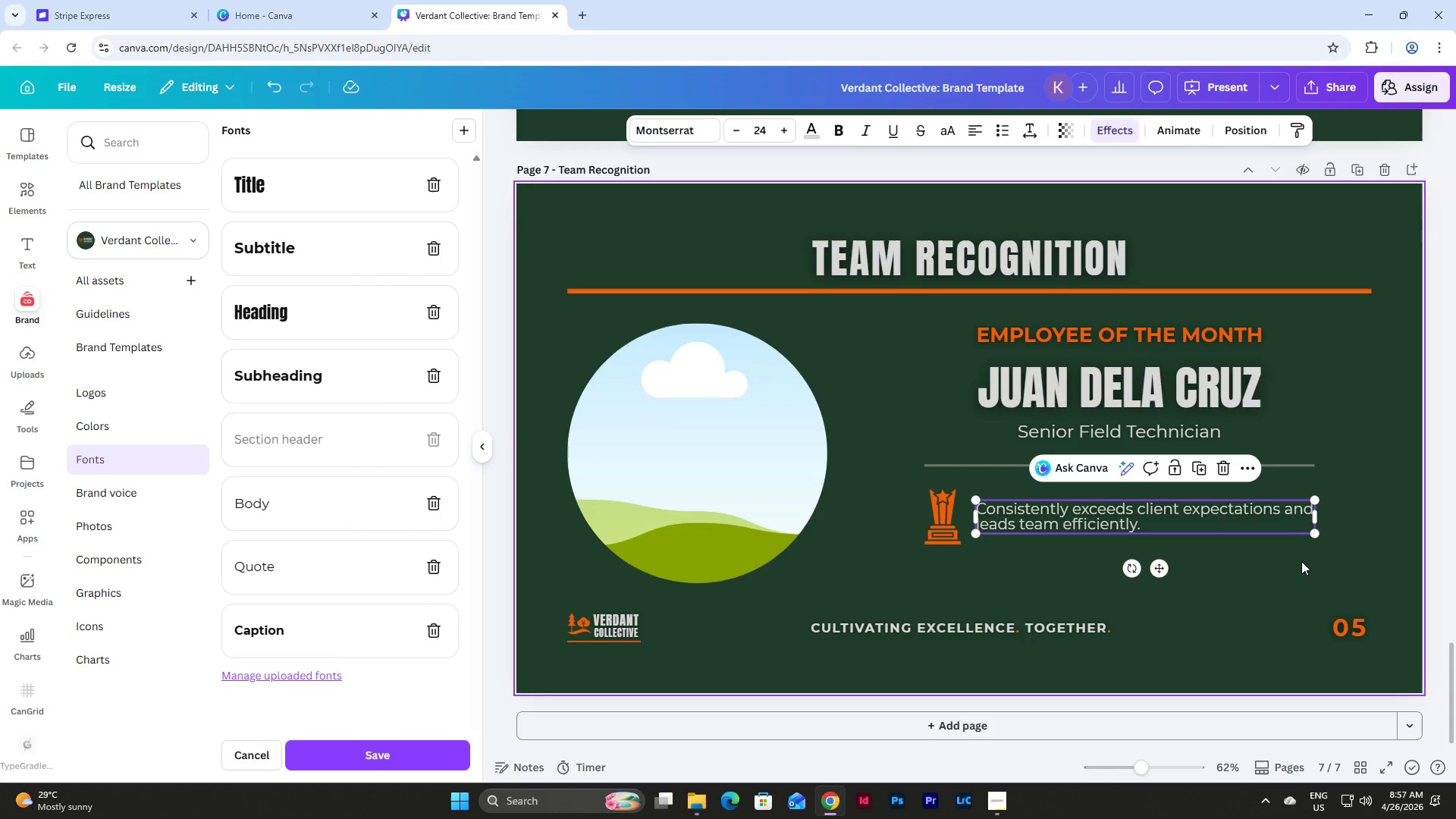 
left_click([1302, 561])
 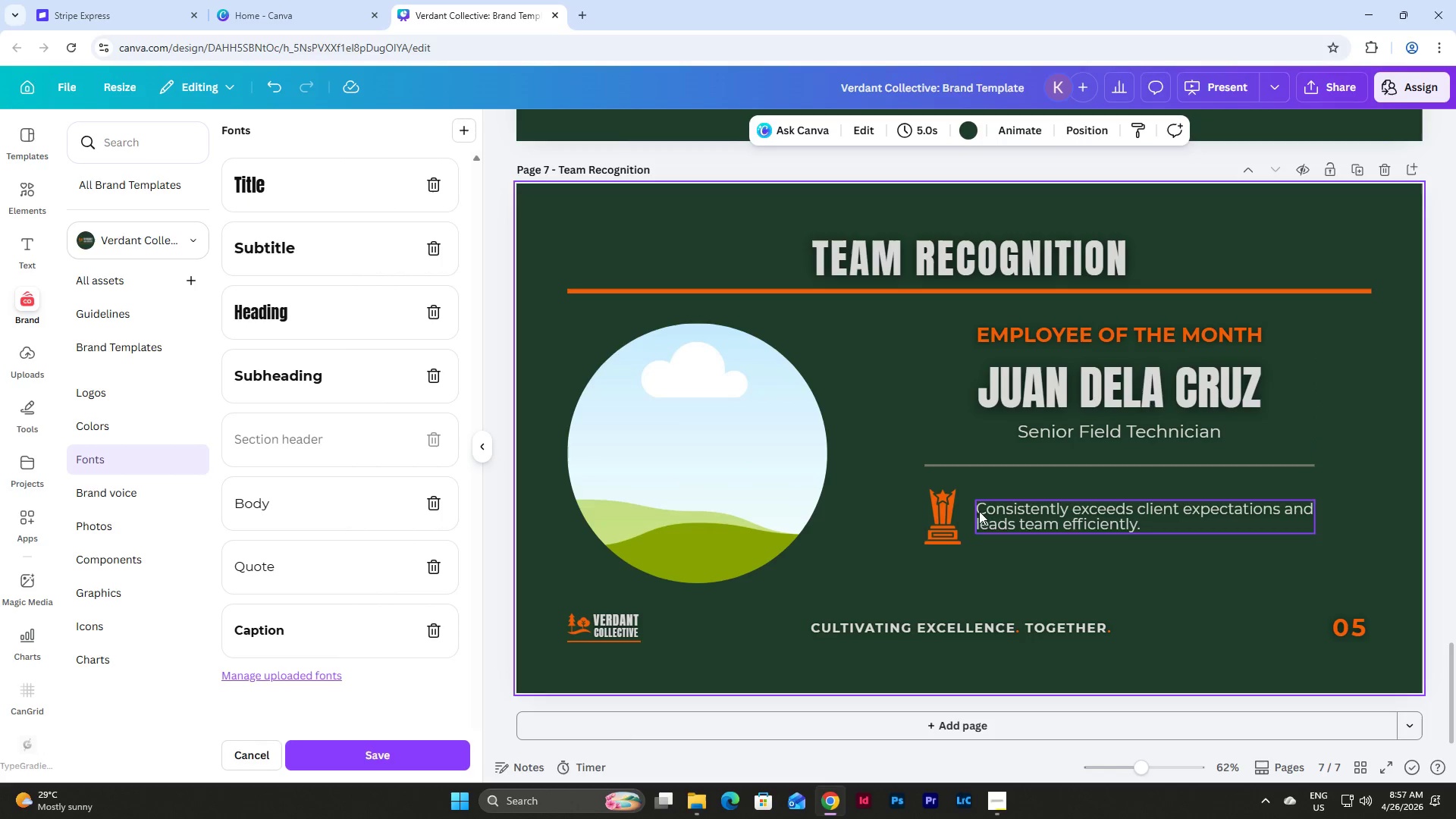 
left_click([940, 504])
 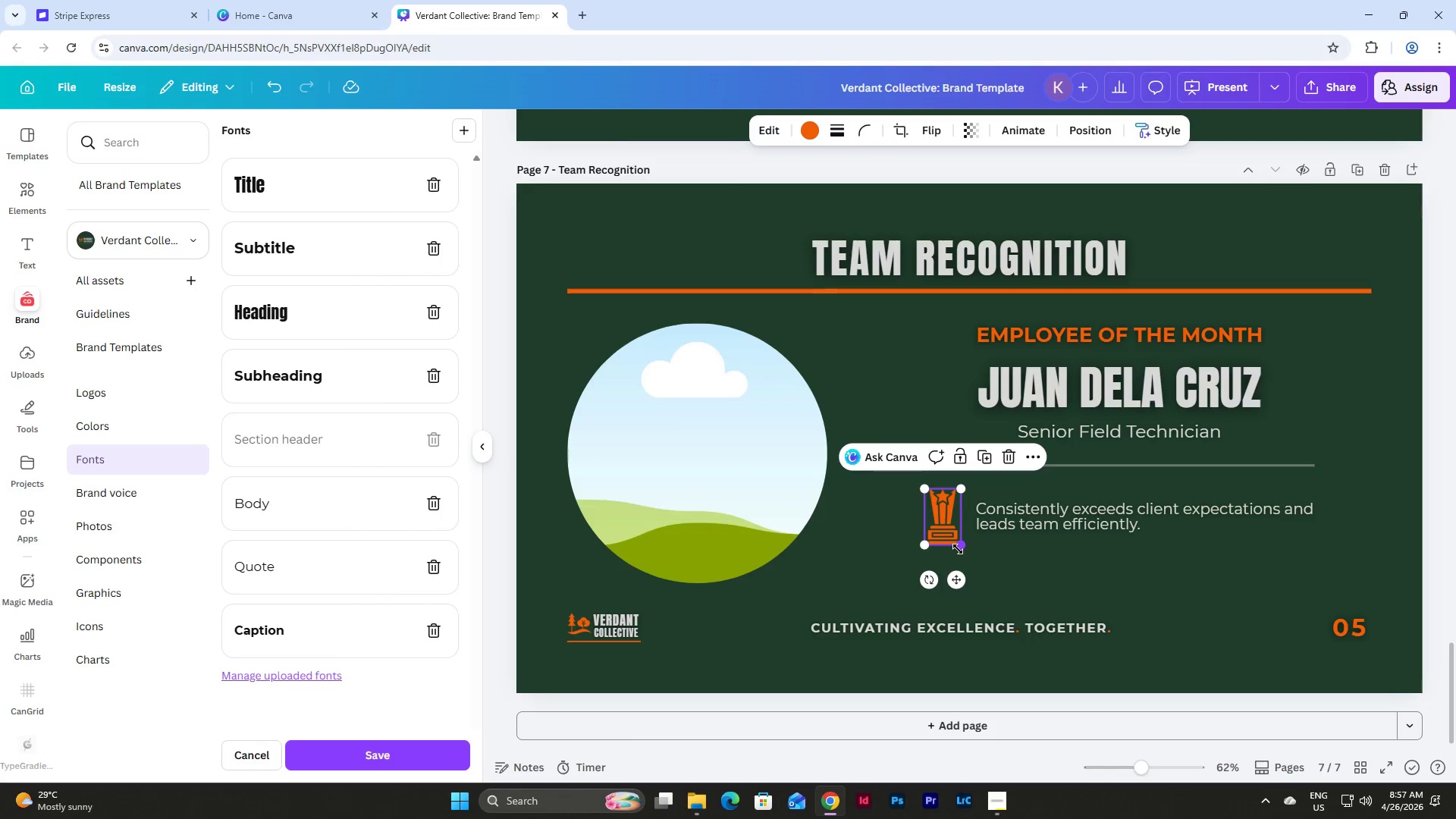 
left_click_drag(start_coordinate=[965, 547], to_coordinate=[954, 540])
 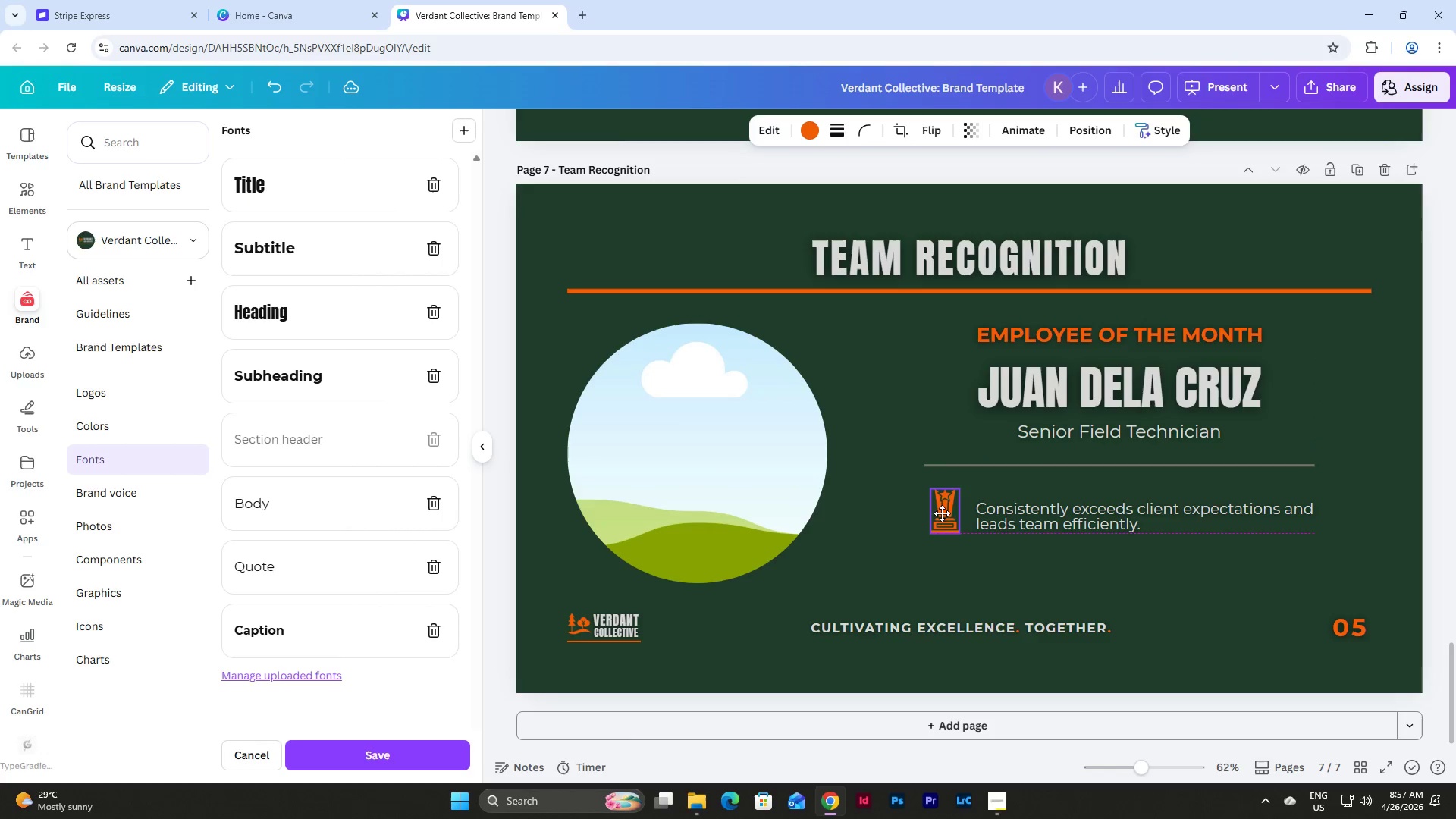 
wait(5.25)
 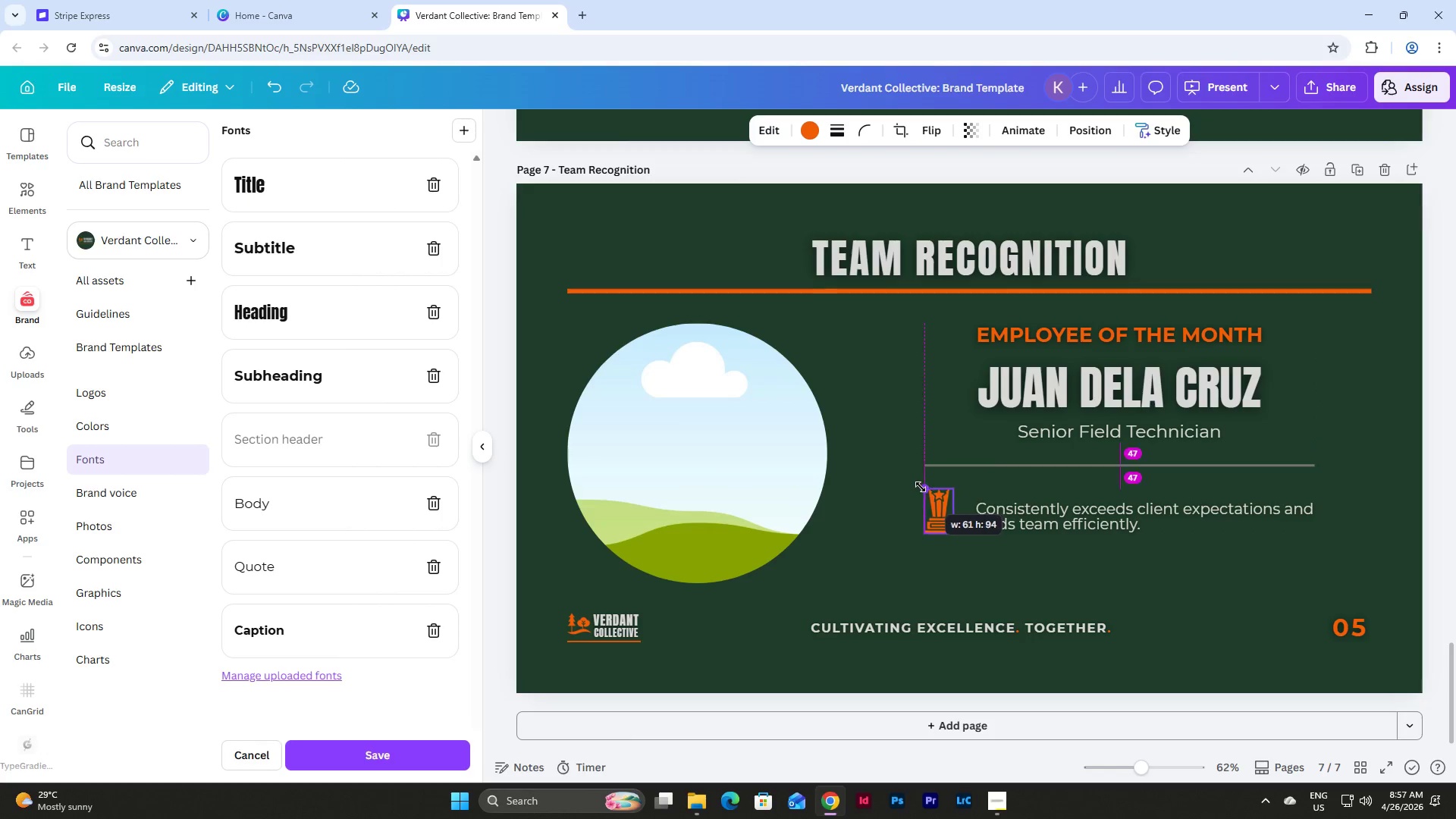 
left_click_drag(start_coordinate=[1040, 507], to_coordinate=[1028, 500])
 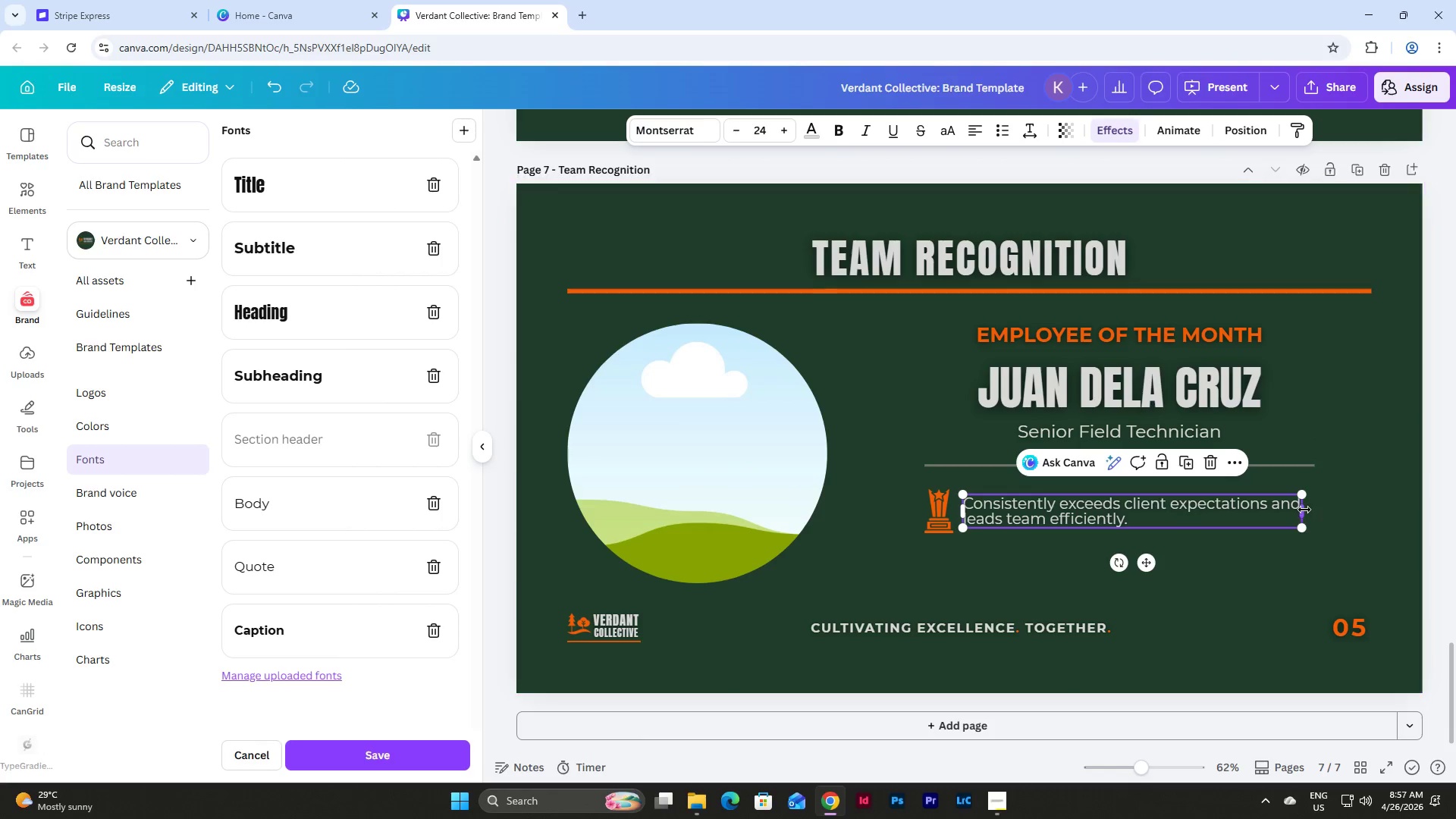 
left_click_drag(start_coordinate=[1304, 510], to_coordinate=[1320, 508])
 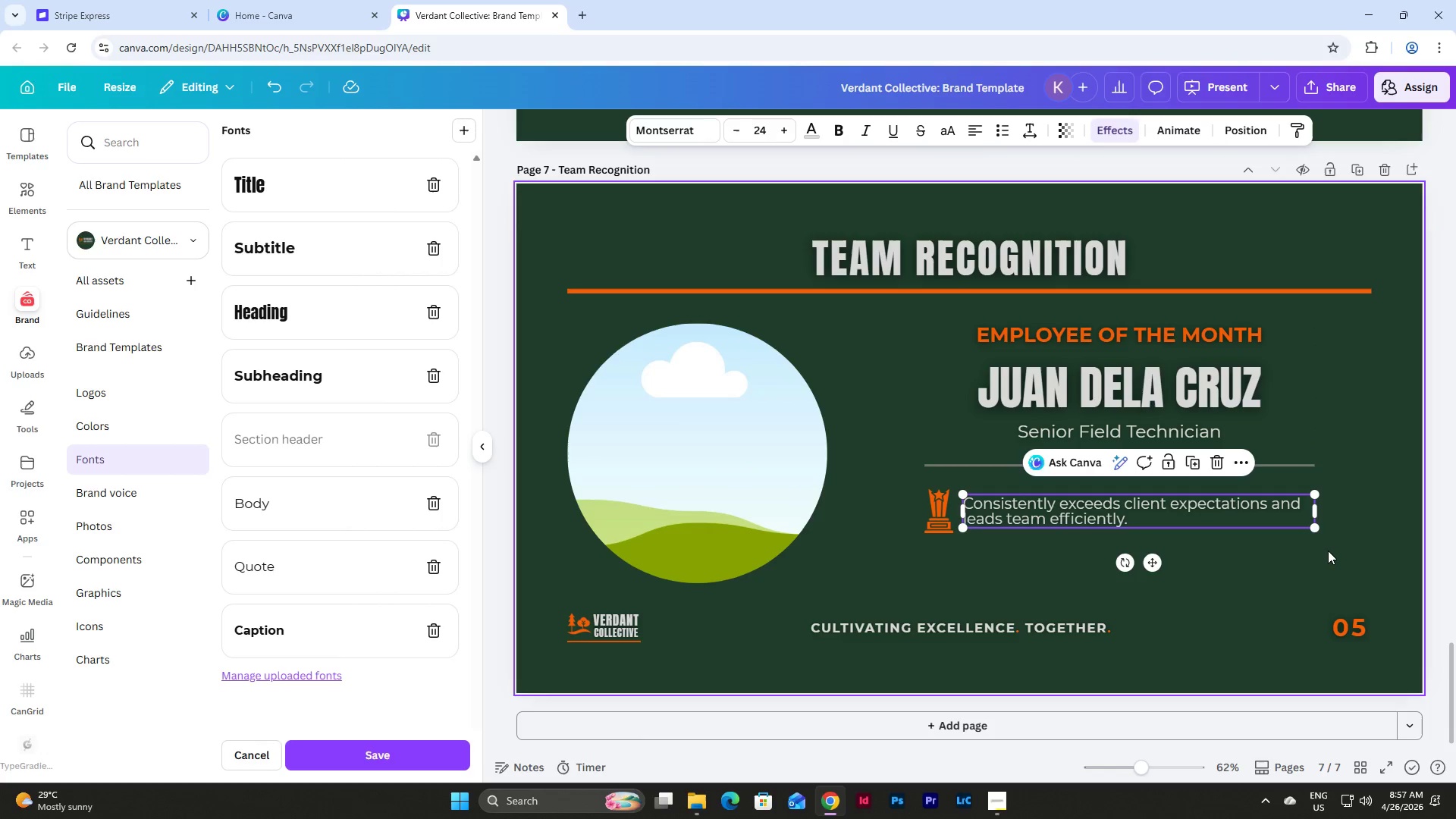 
left_click([1328, 551])
 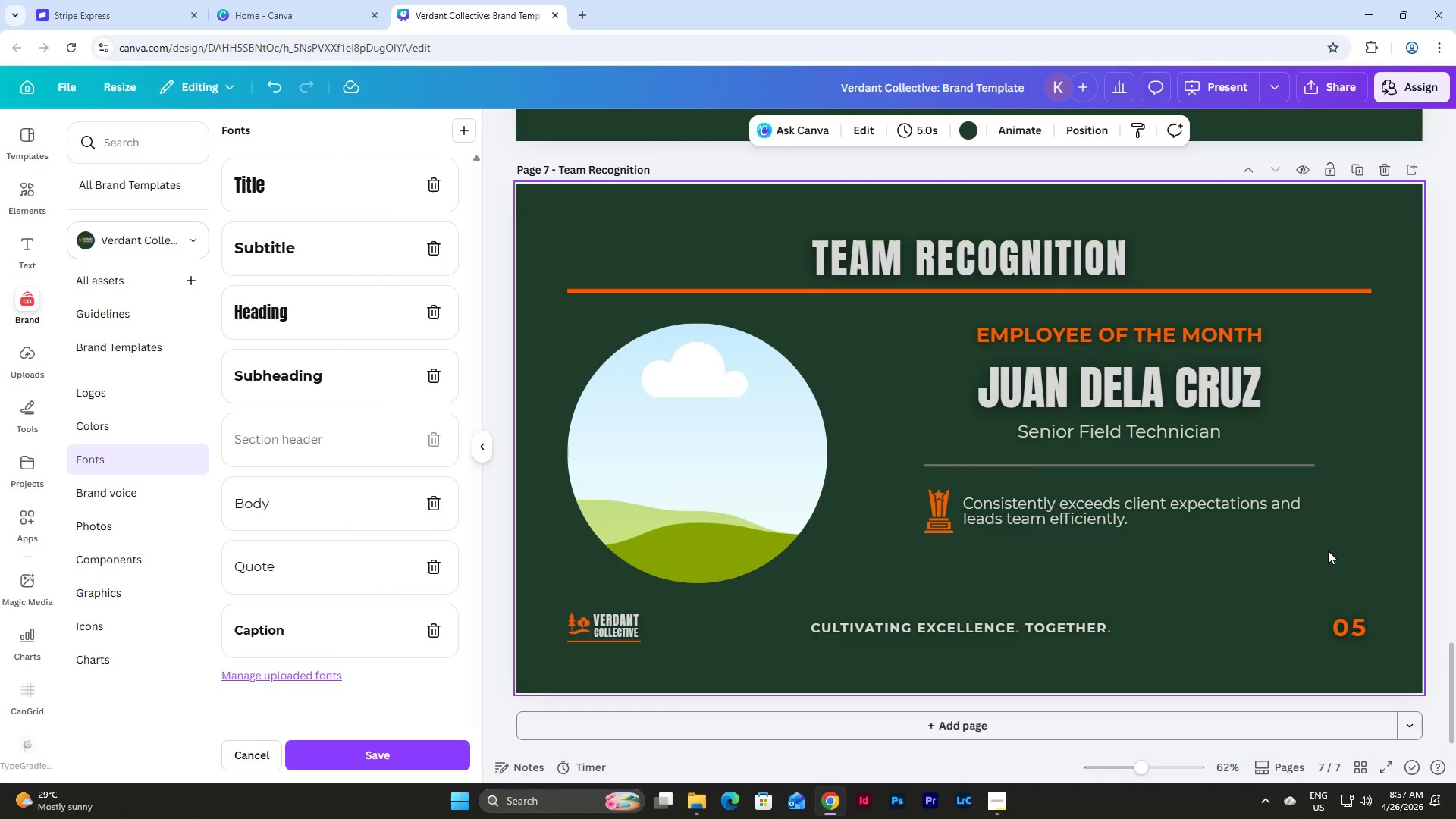 
left_click([1328, 551])
 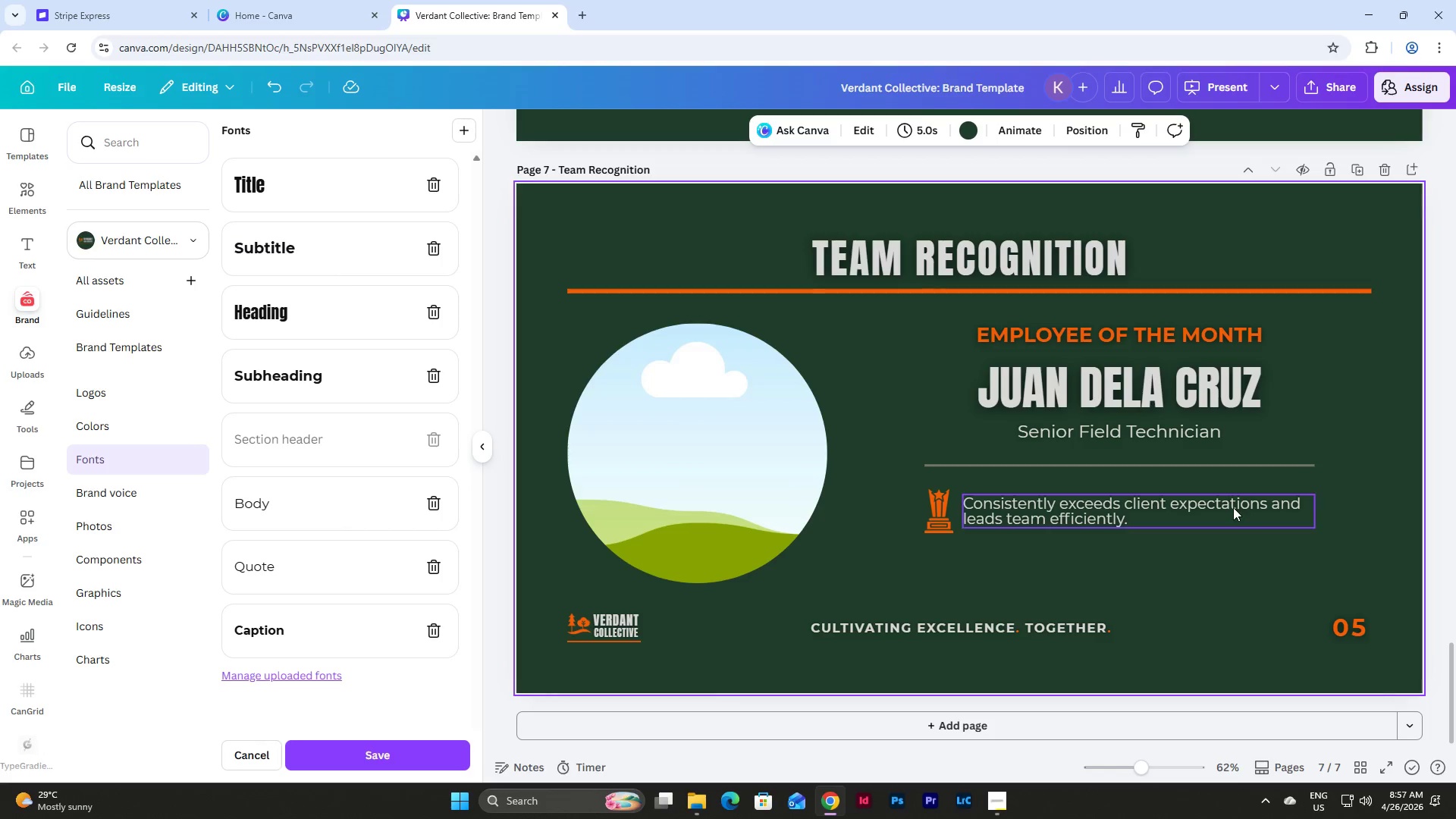 
left_click([1232, 507])
 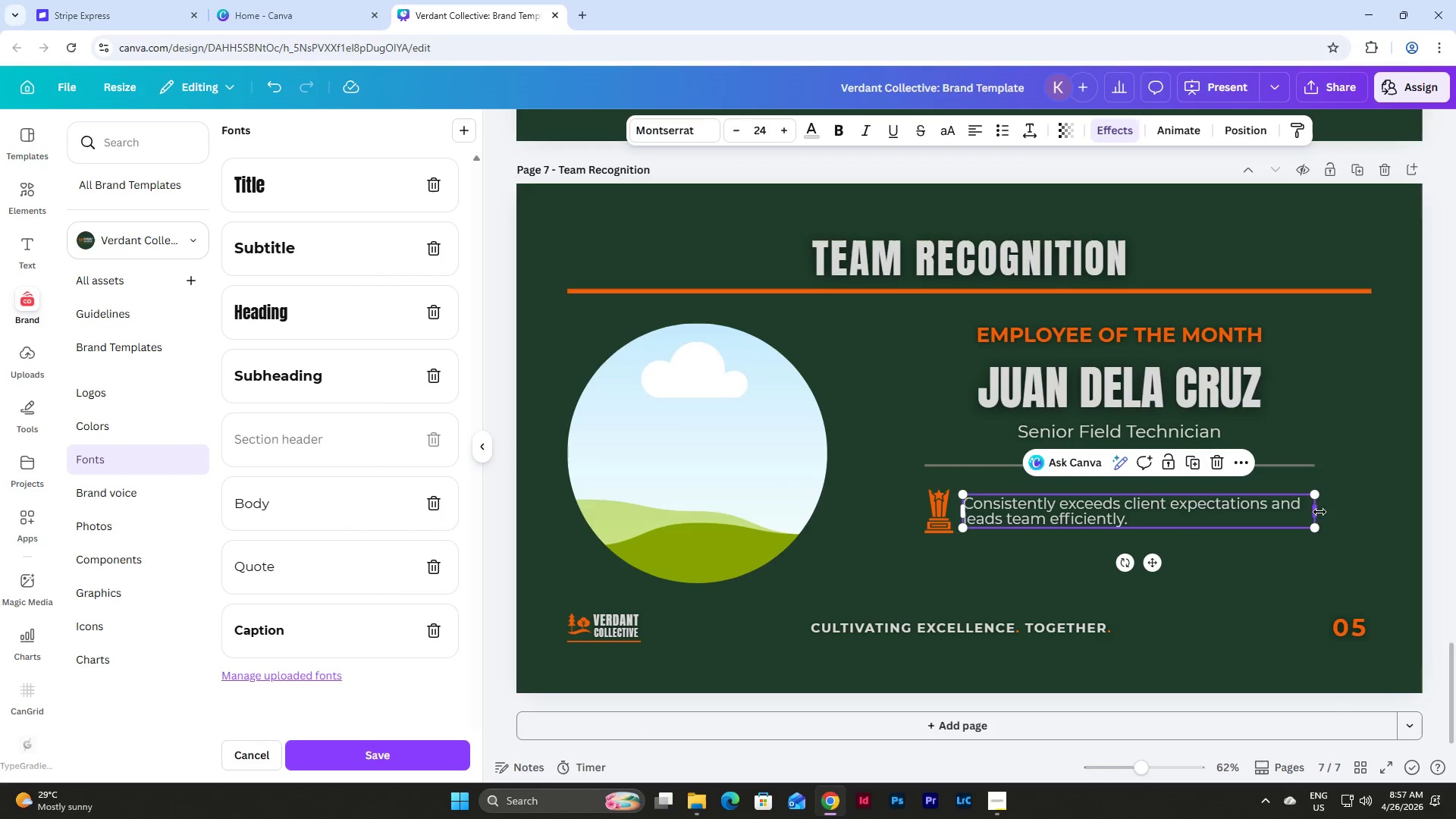 
left_click_drag(start_coordinate=[1318, 513], to_coordinate=[1312, 516])
 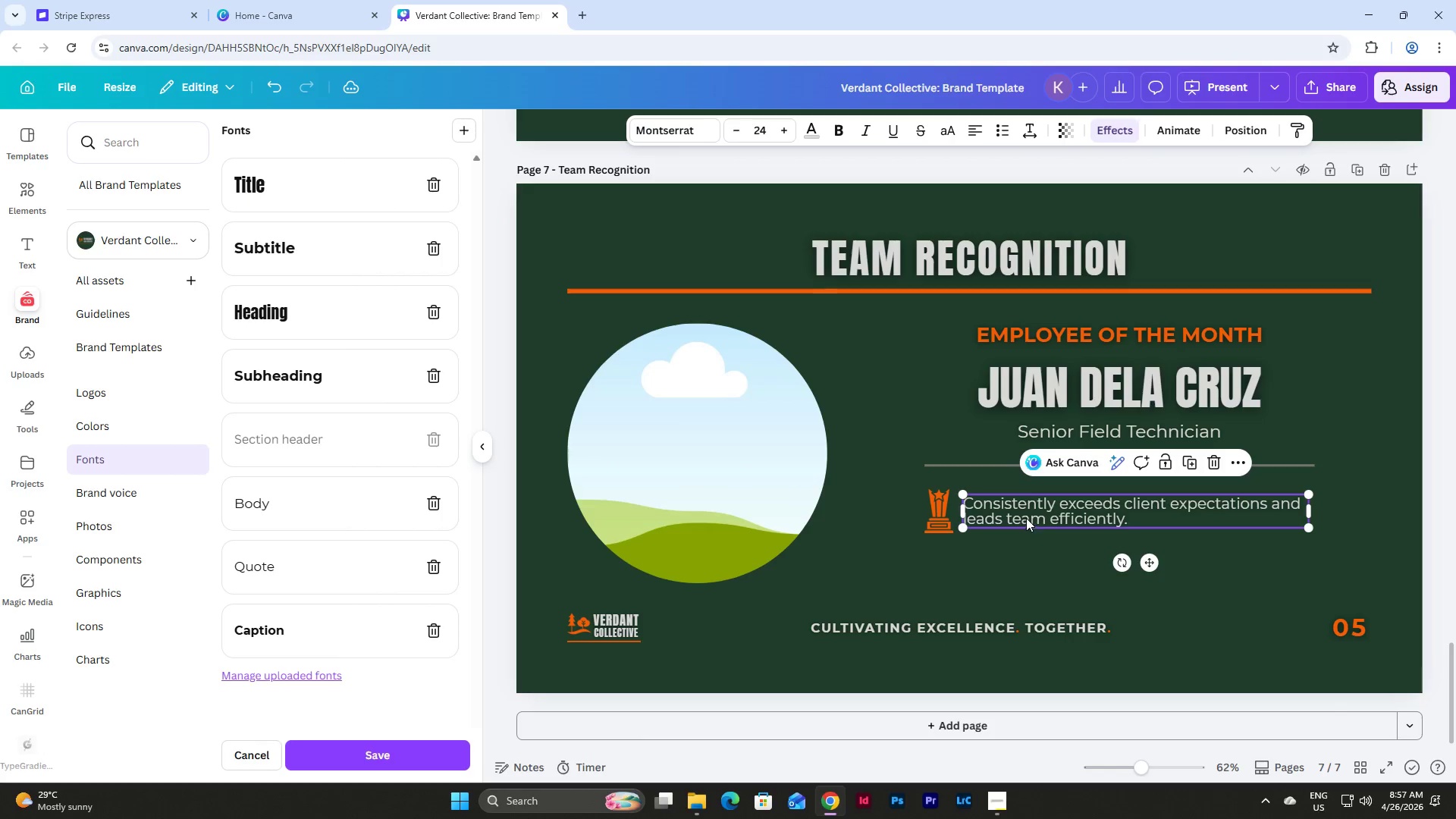 
left_click_drag(start_coordinate=[1026, 517], to_coordinate=[1037, 516])
 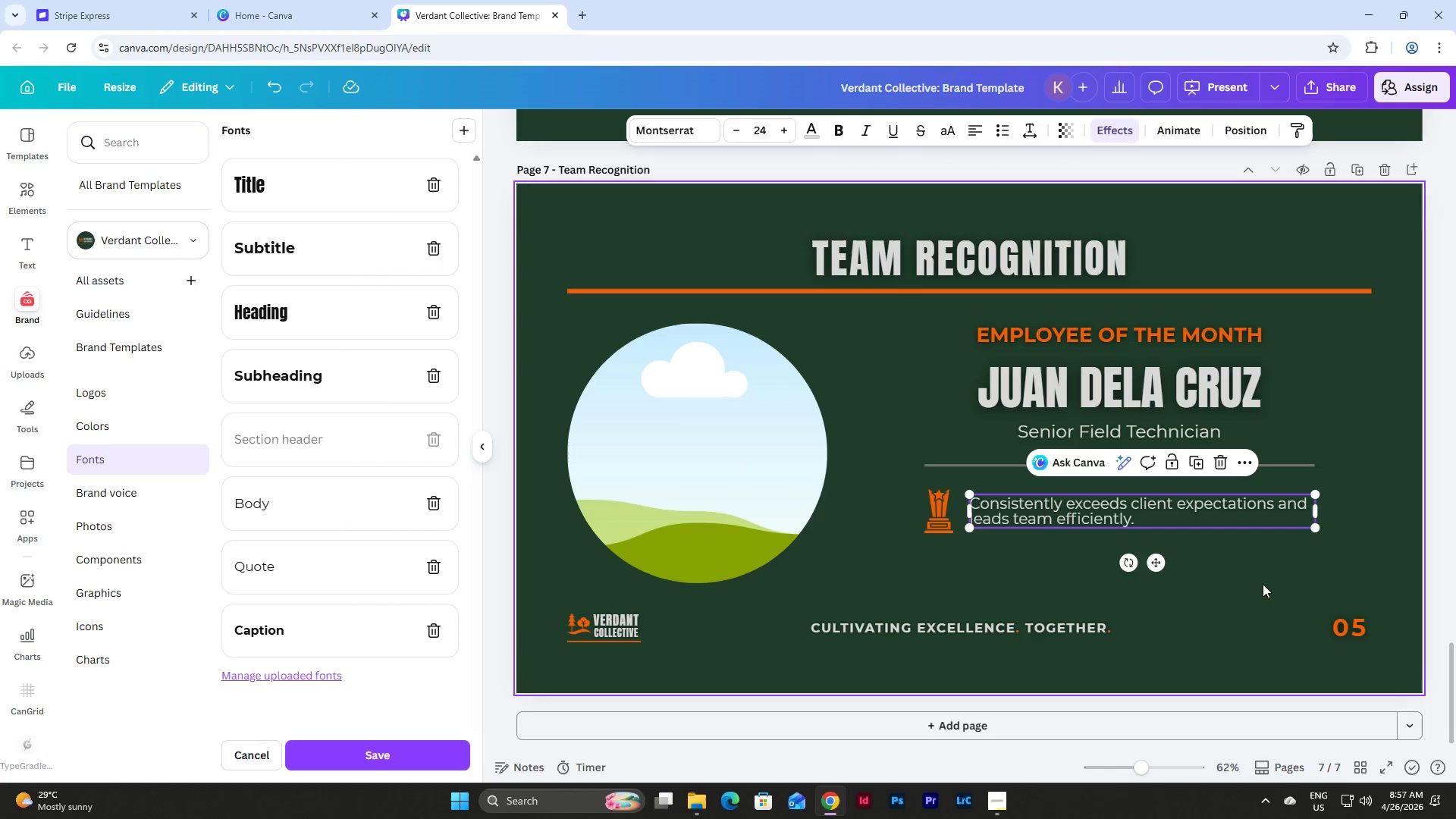 
left_click([1263, 584])
 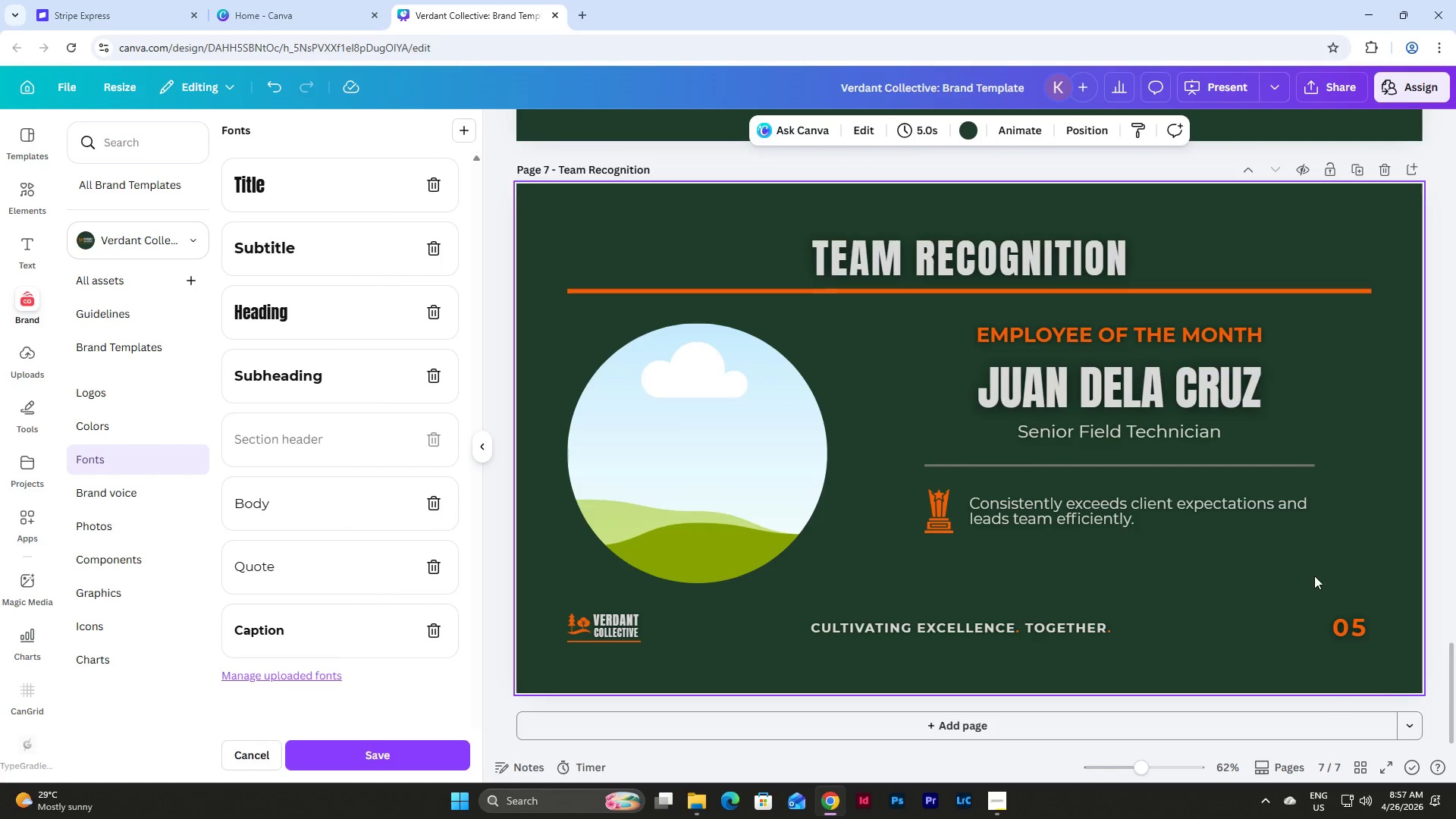 
left_click_drag(start_coordinate=[1314, 576], to_coordinate=[882, 484])
 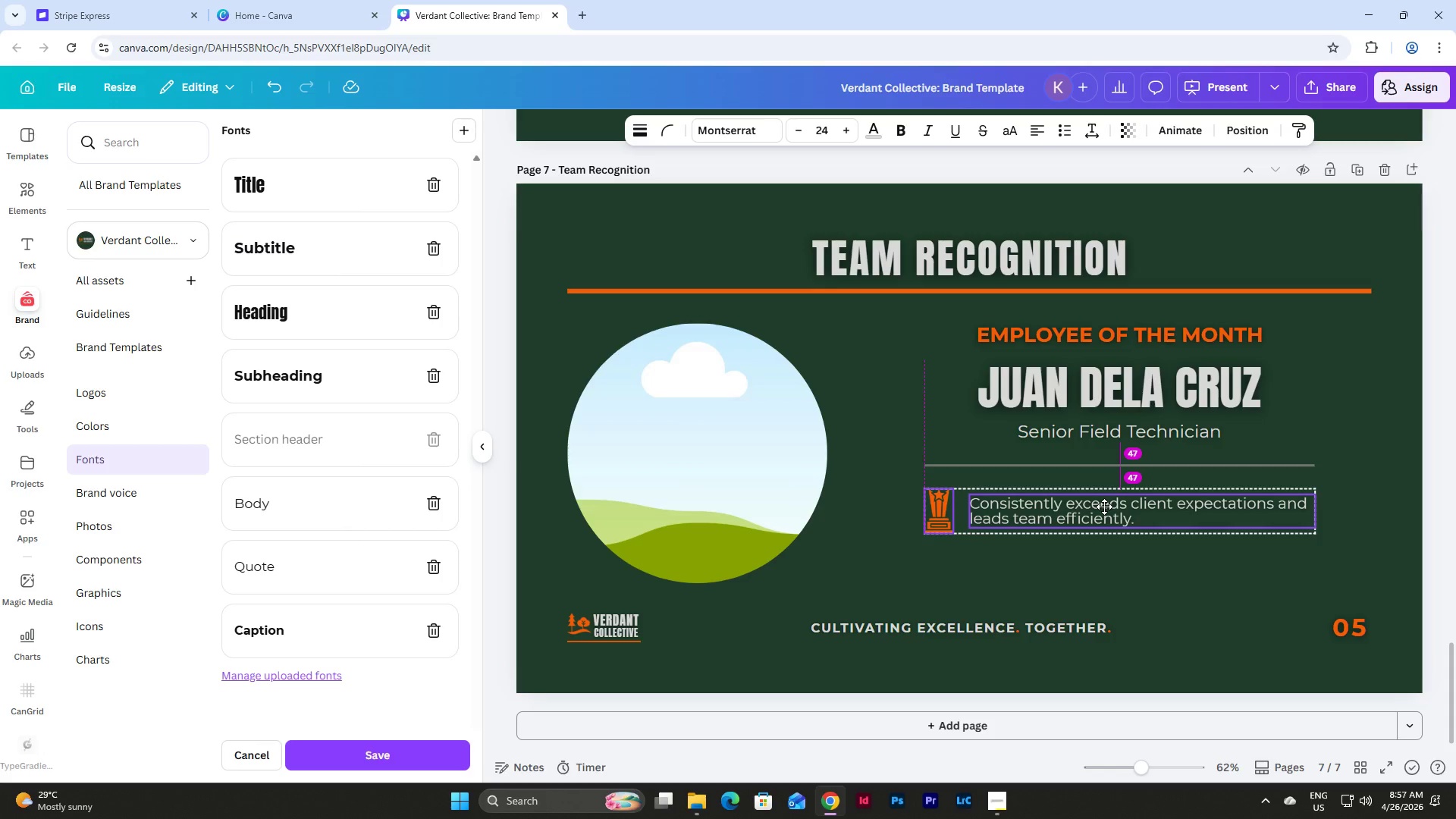 
wait(9.33)
 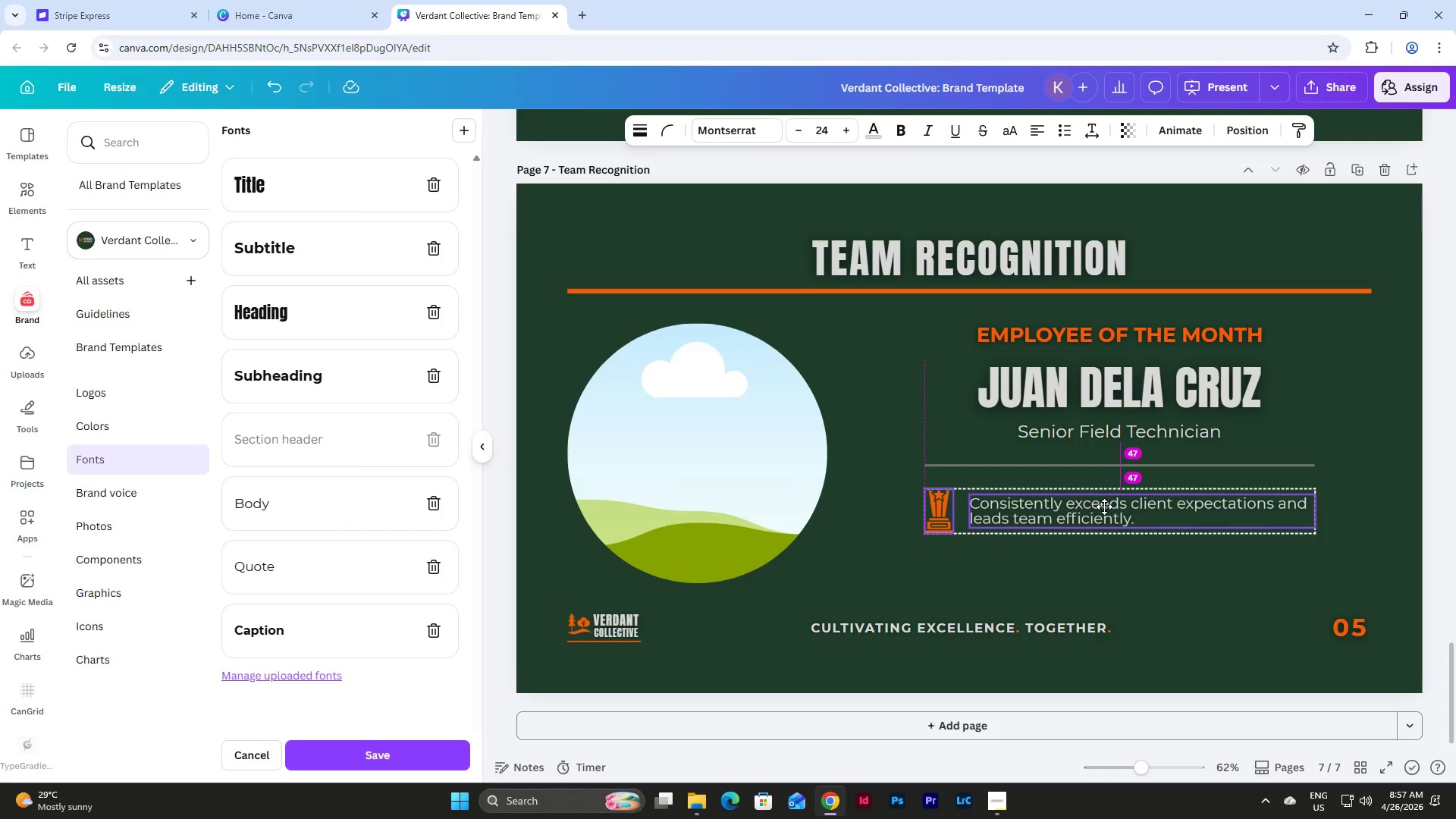 
left_click([767, 409])
 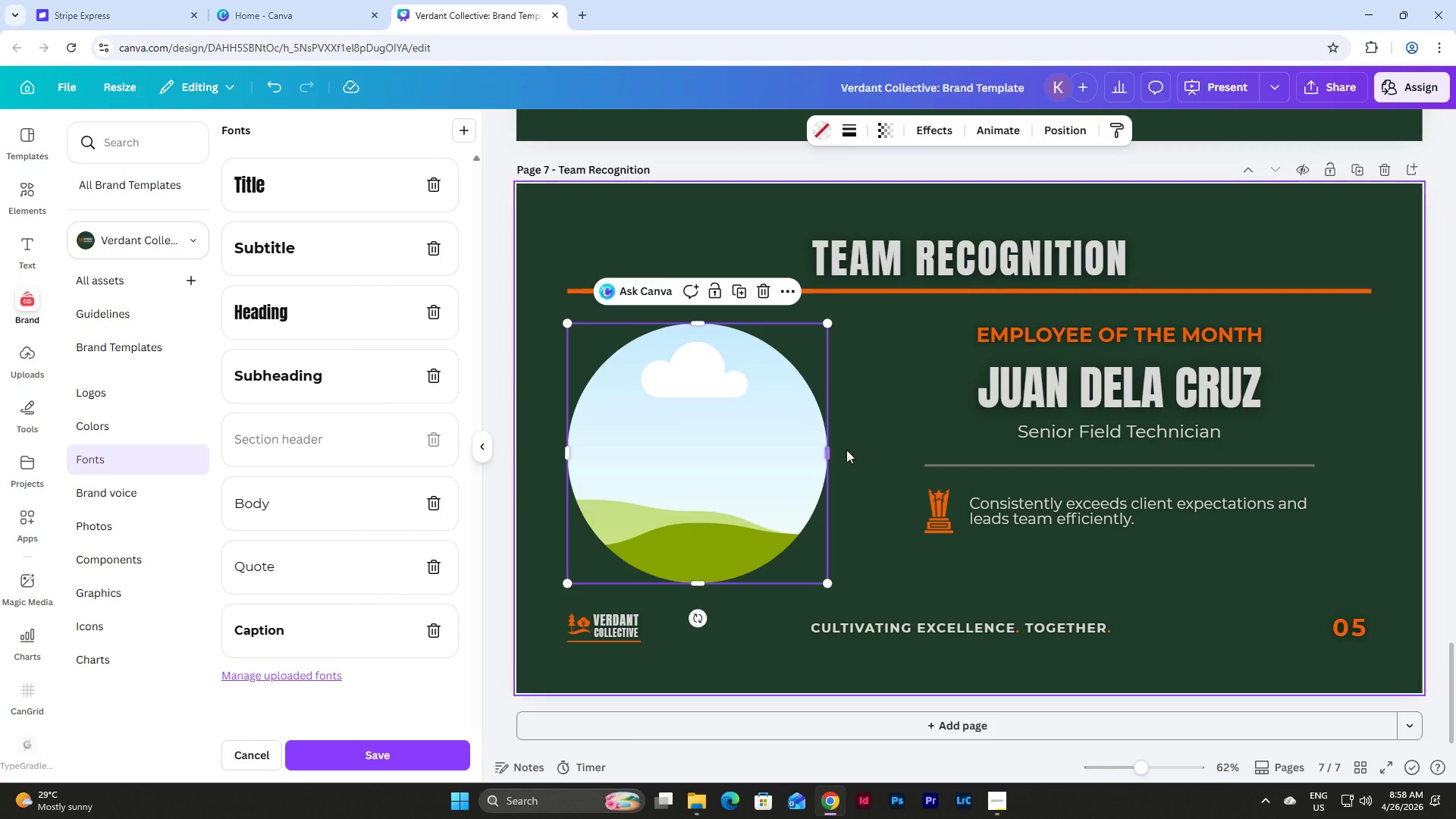 
left_click([883, 408])
 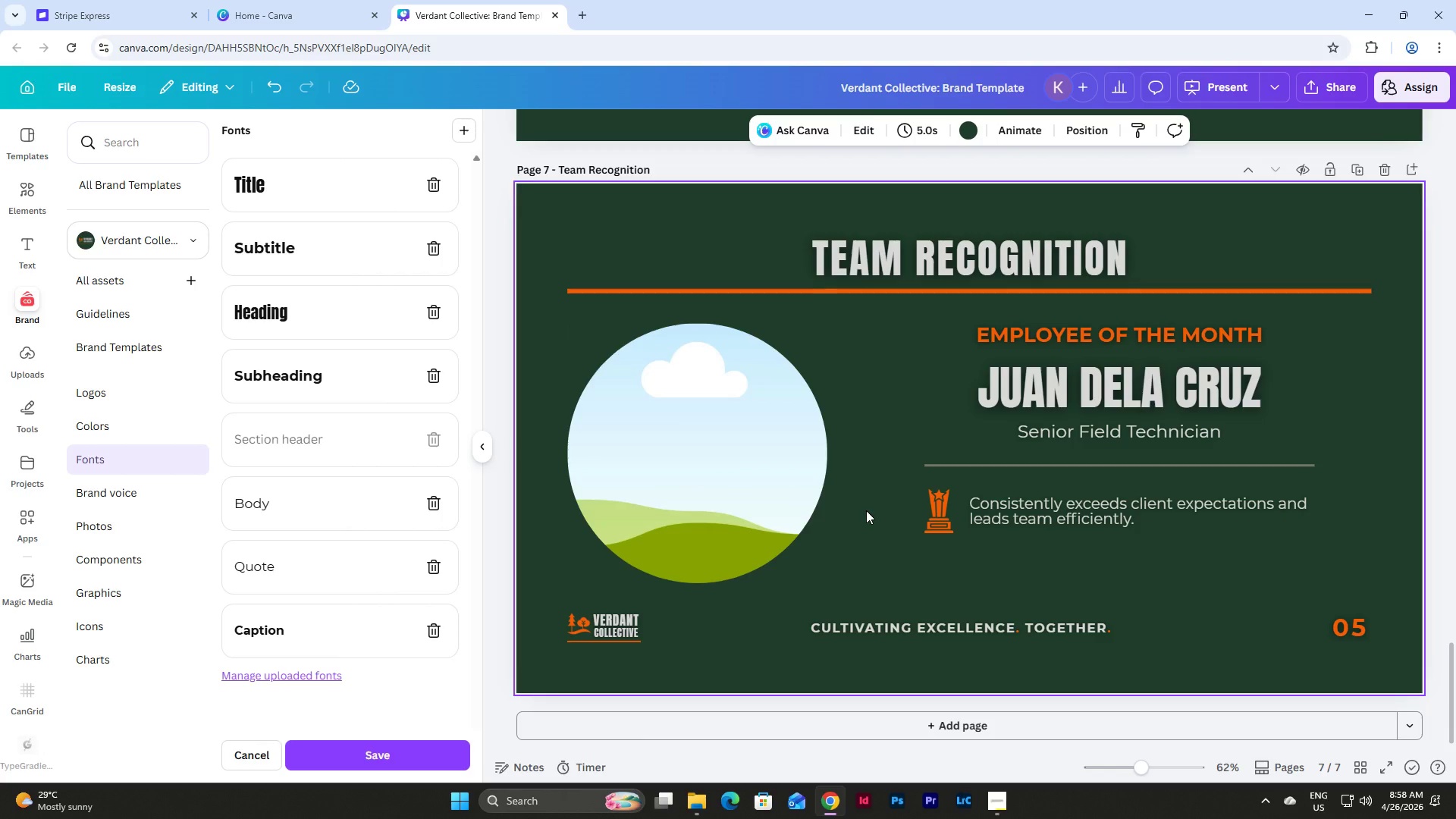 
wait(6.78)
 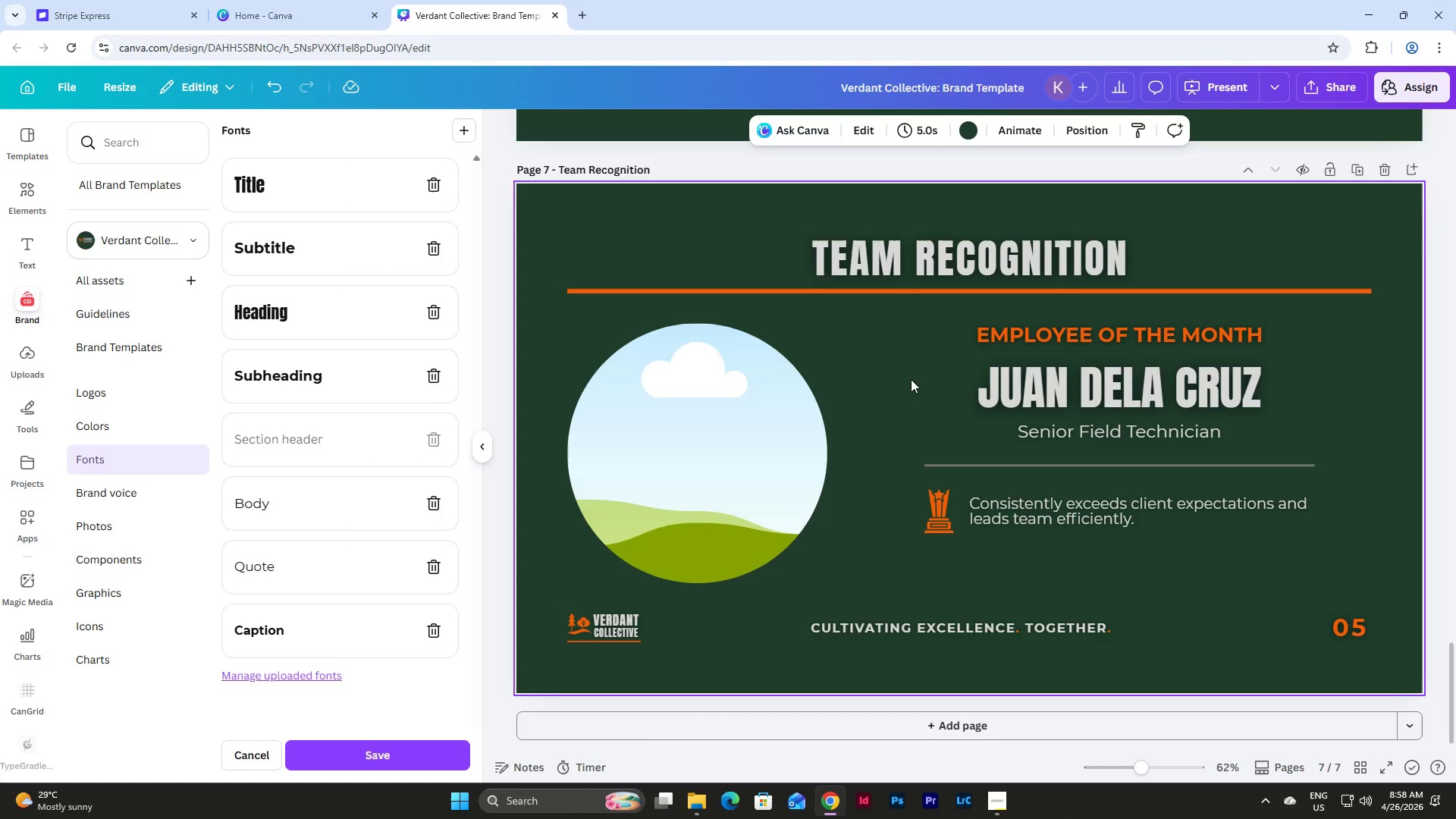 
scroll: coordinate [866, 510], scroll_direction: up, amount: 5.0
 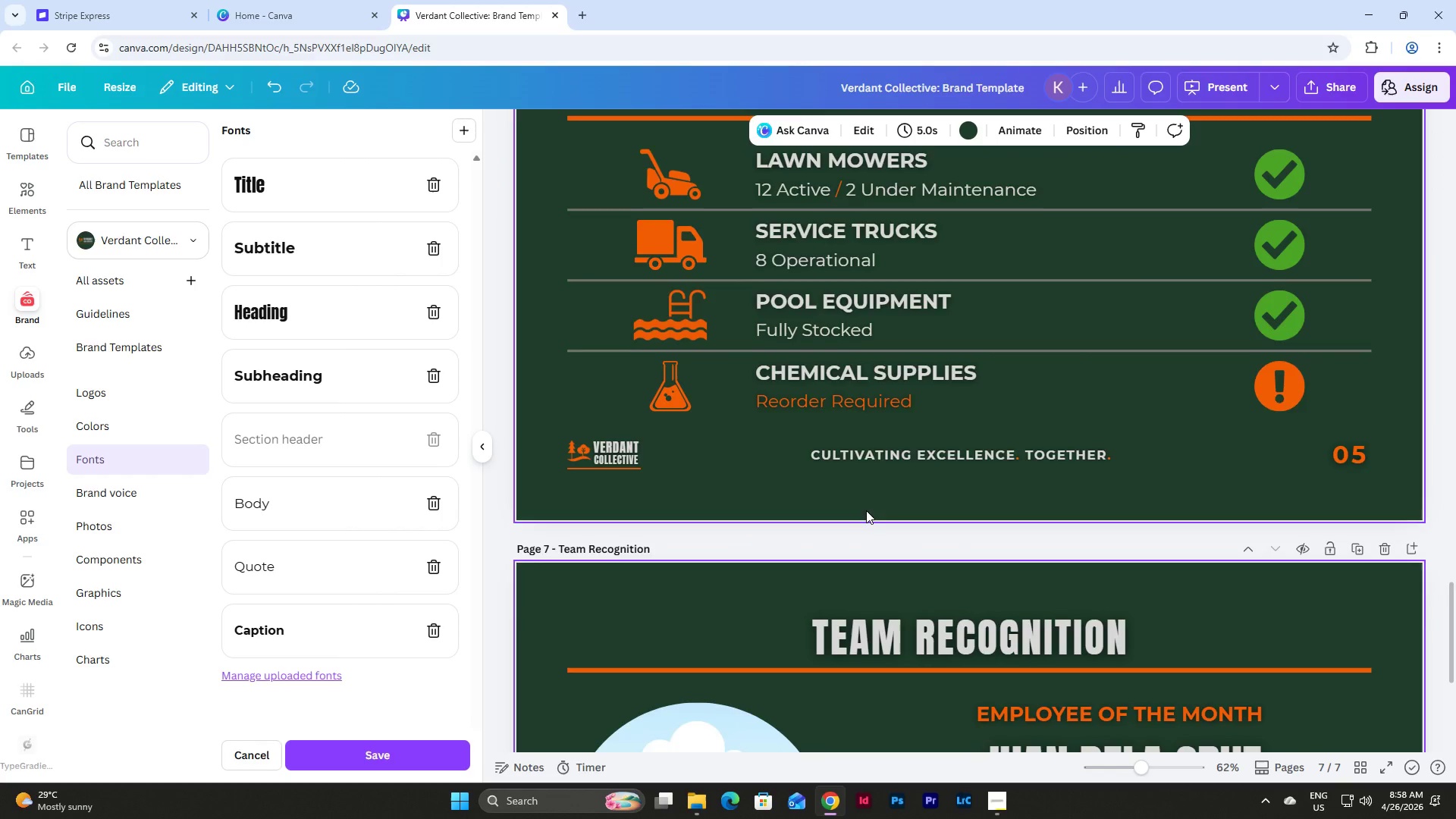 
scroll: coordinate [866, 510], scroll_direction: down, amount: 5.0
 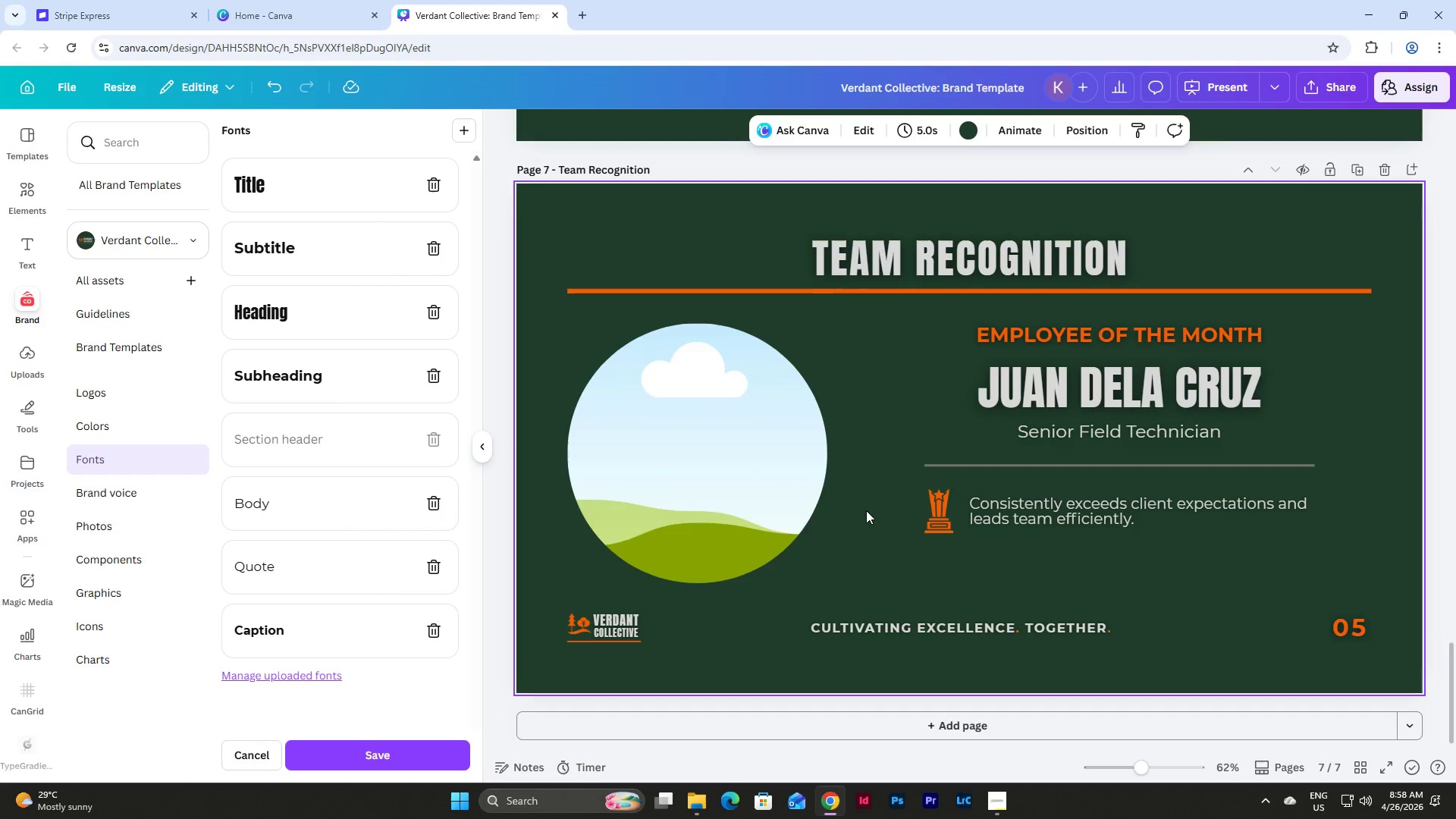 
scroll: coordinate [866, 510], scroll_direction: up, amount: 28.0
 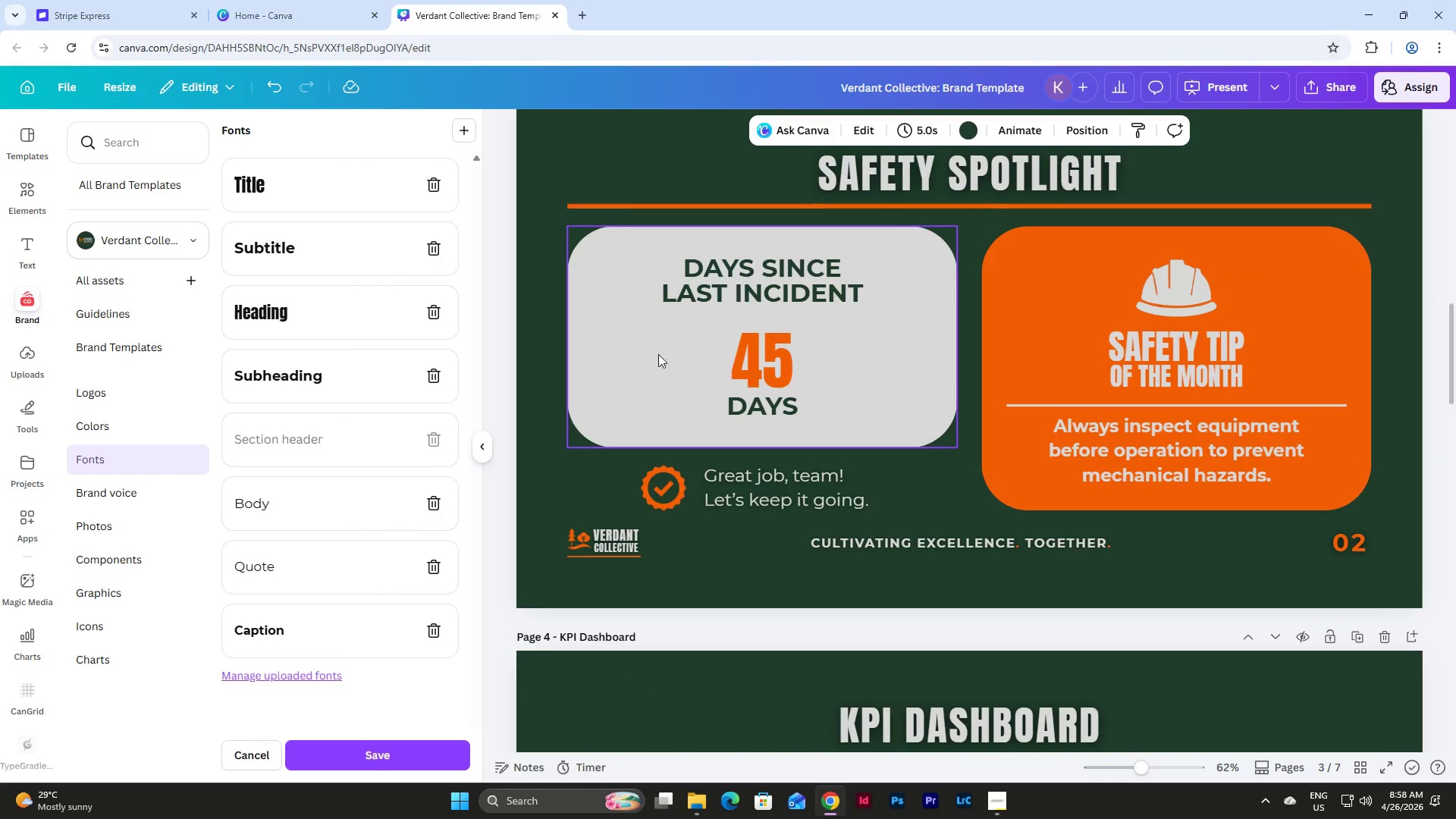 
left_click([654, 350])
 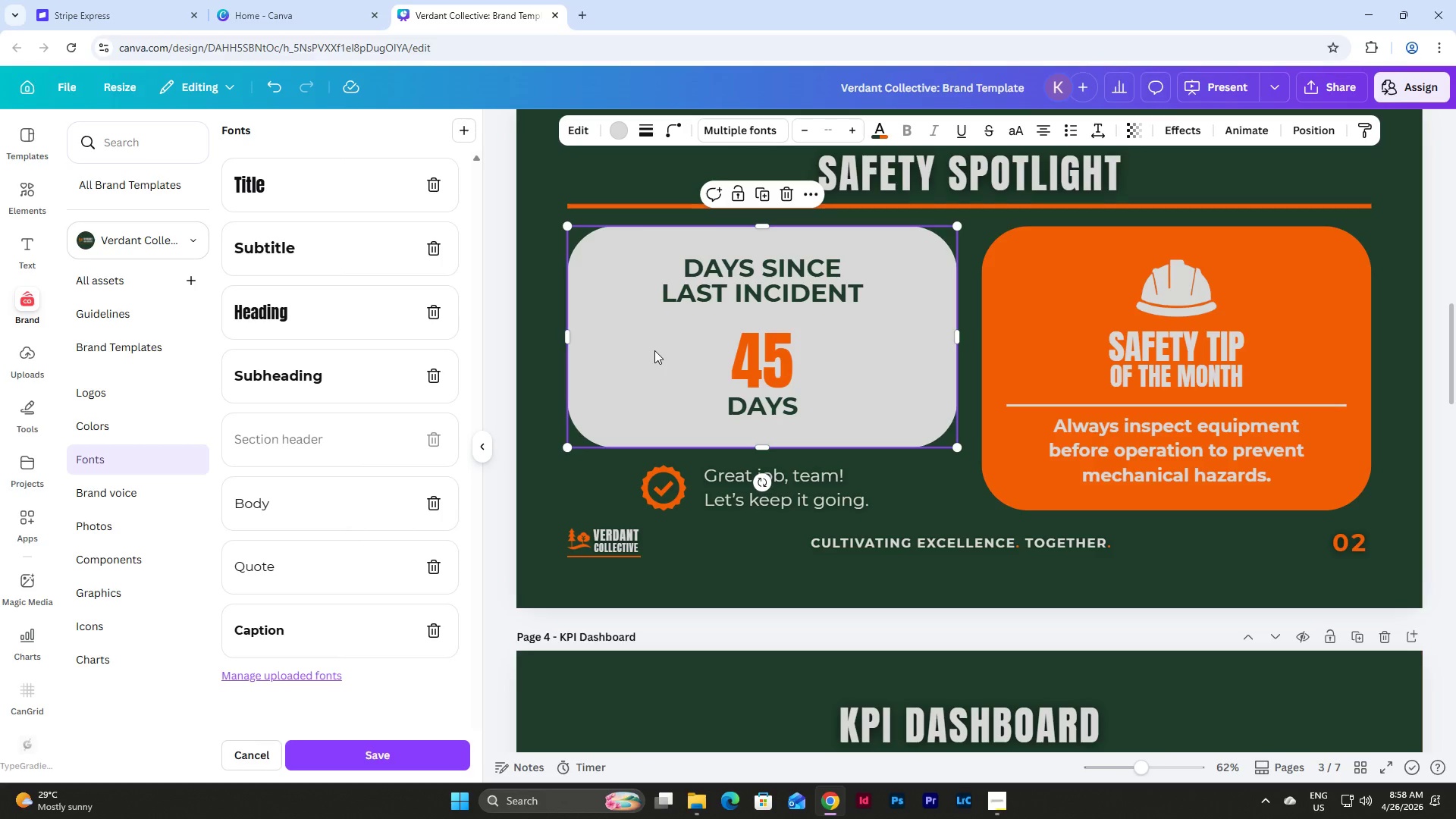 
key(Control+C)
 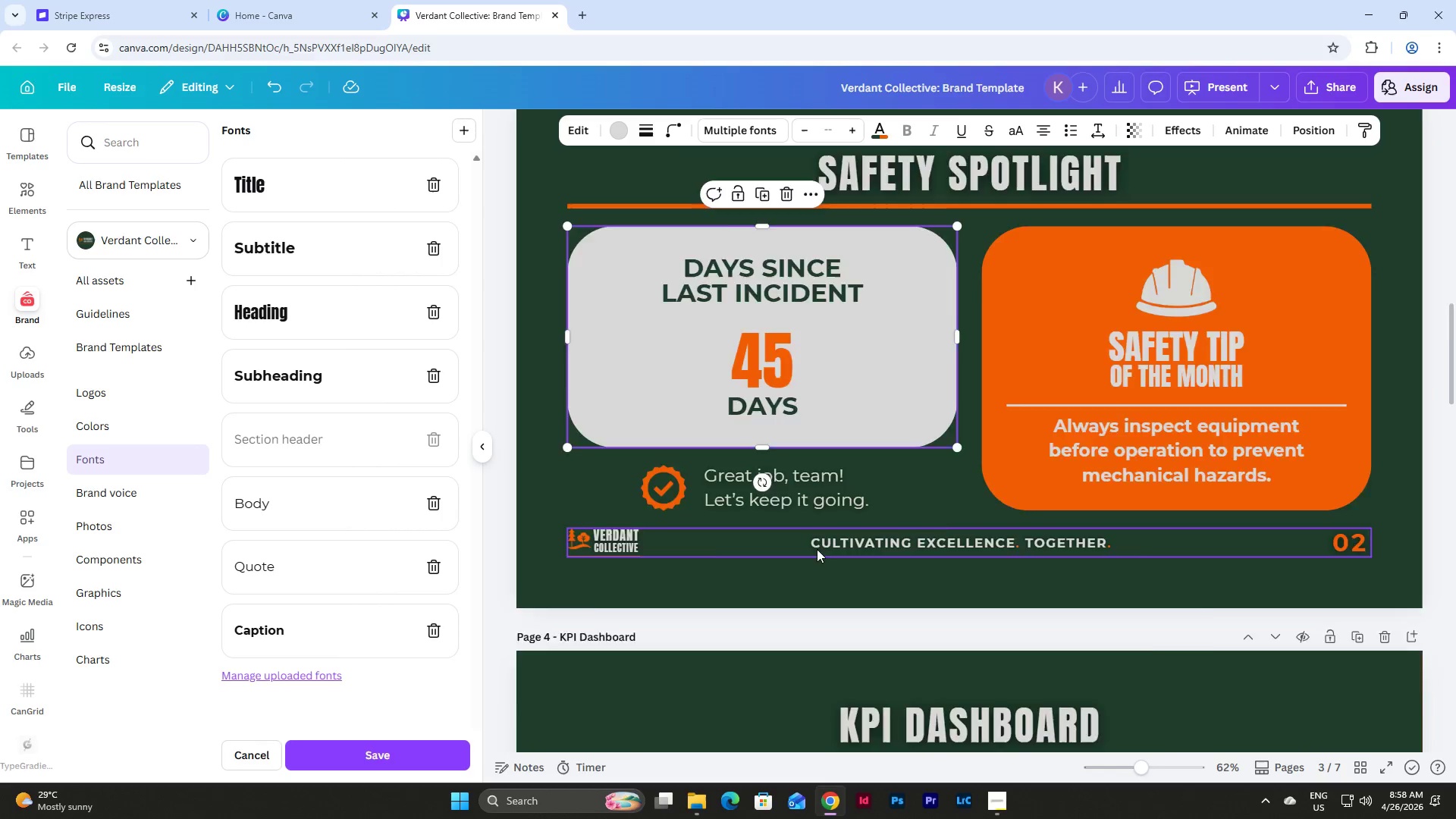 
scroll: coordinate [817, 549], scroll_direction: down, amount: 18.0
 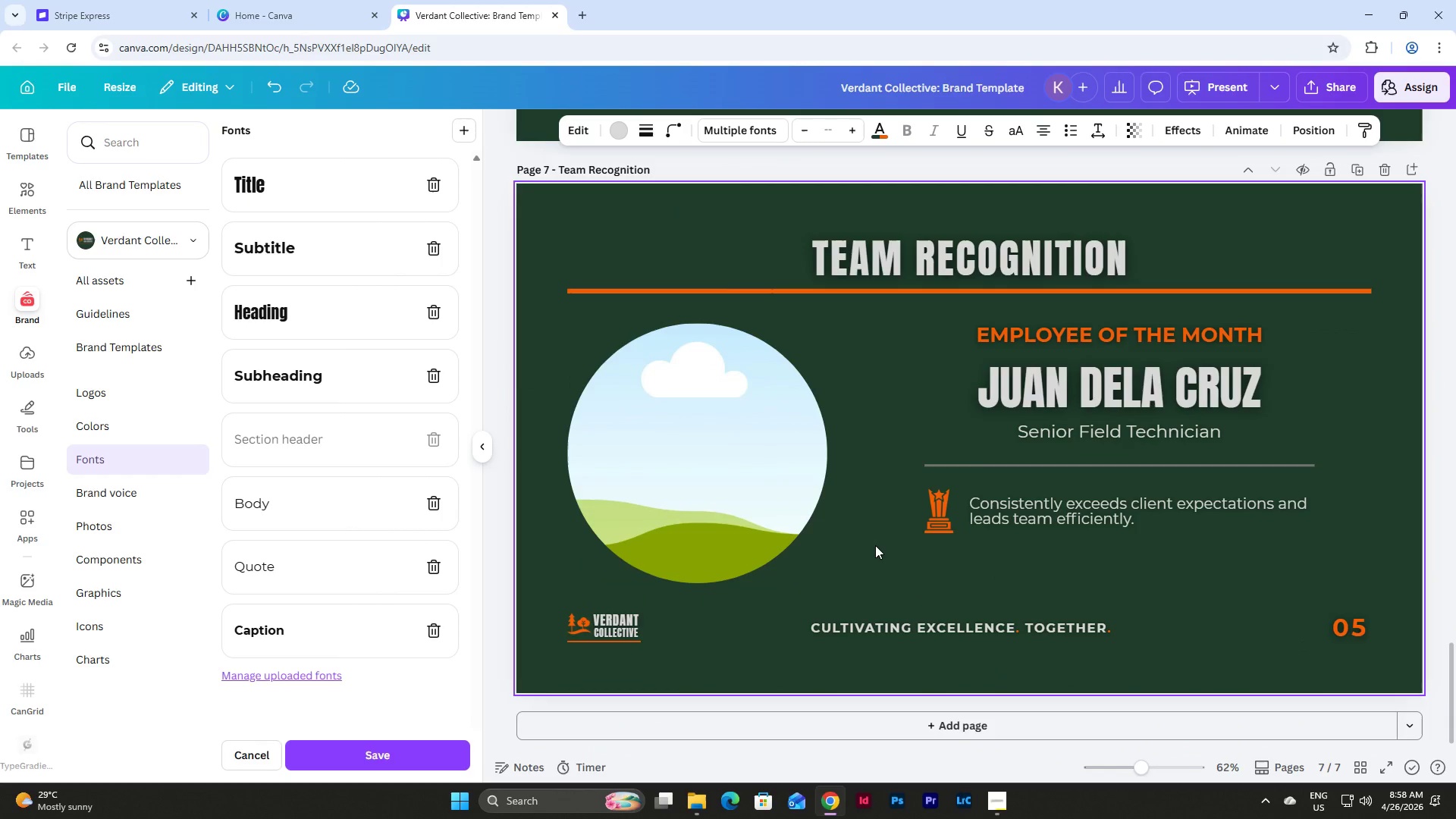 
left_click([875, 545])
 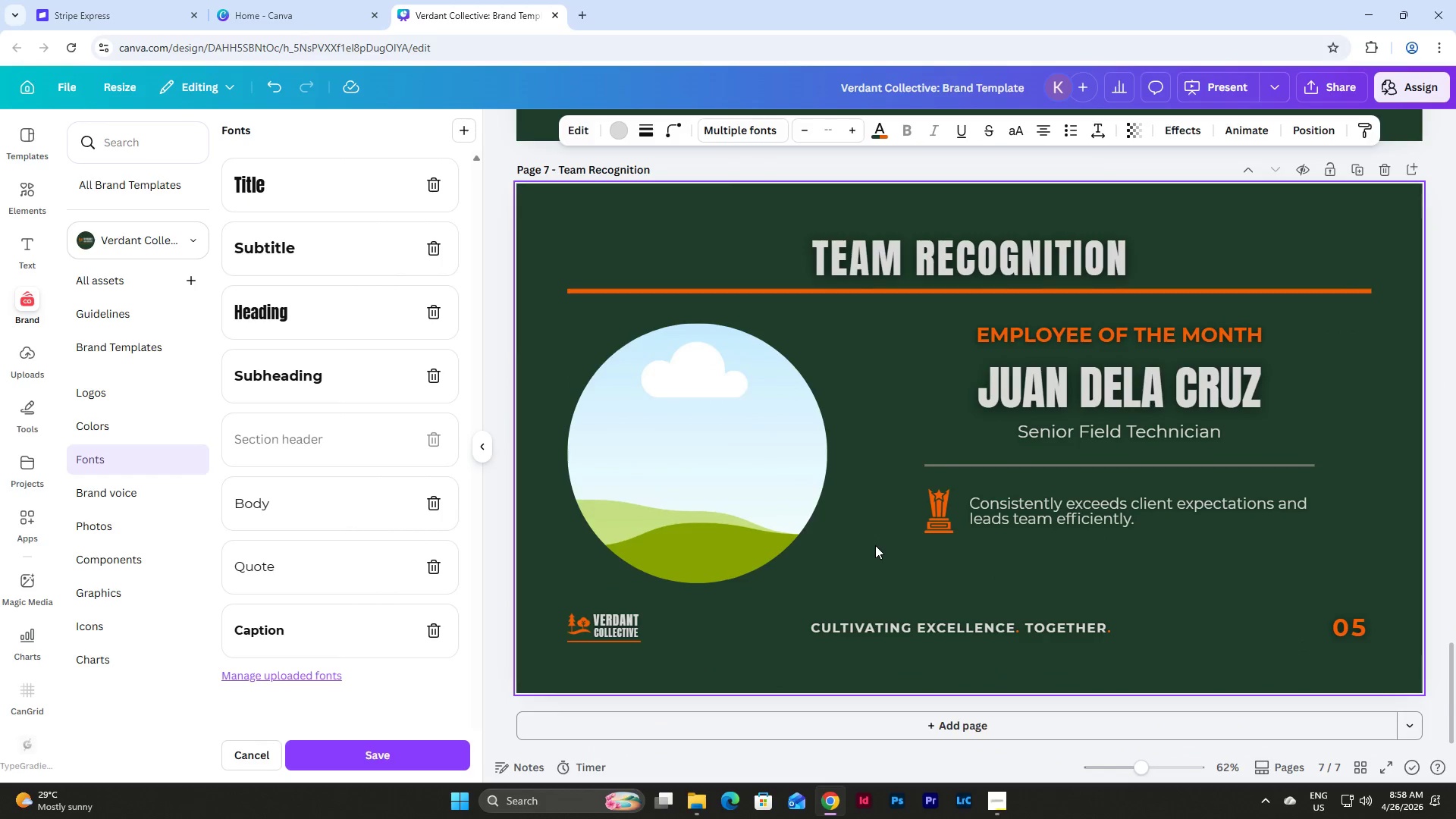 
key(Control+V)
 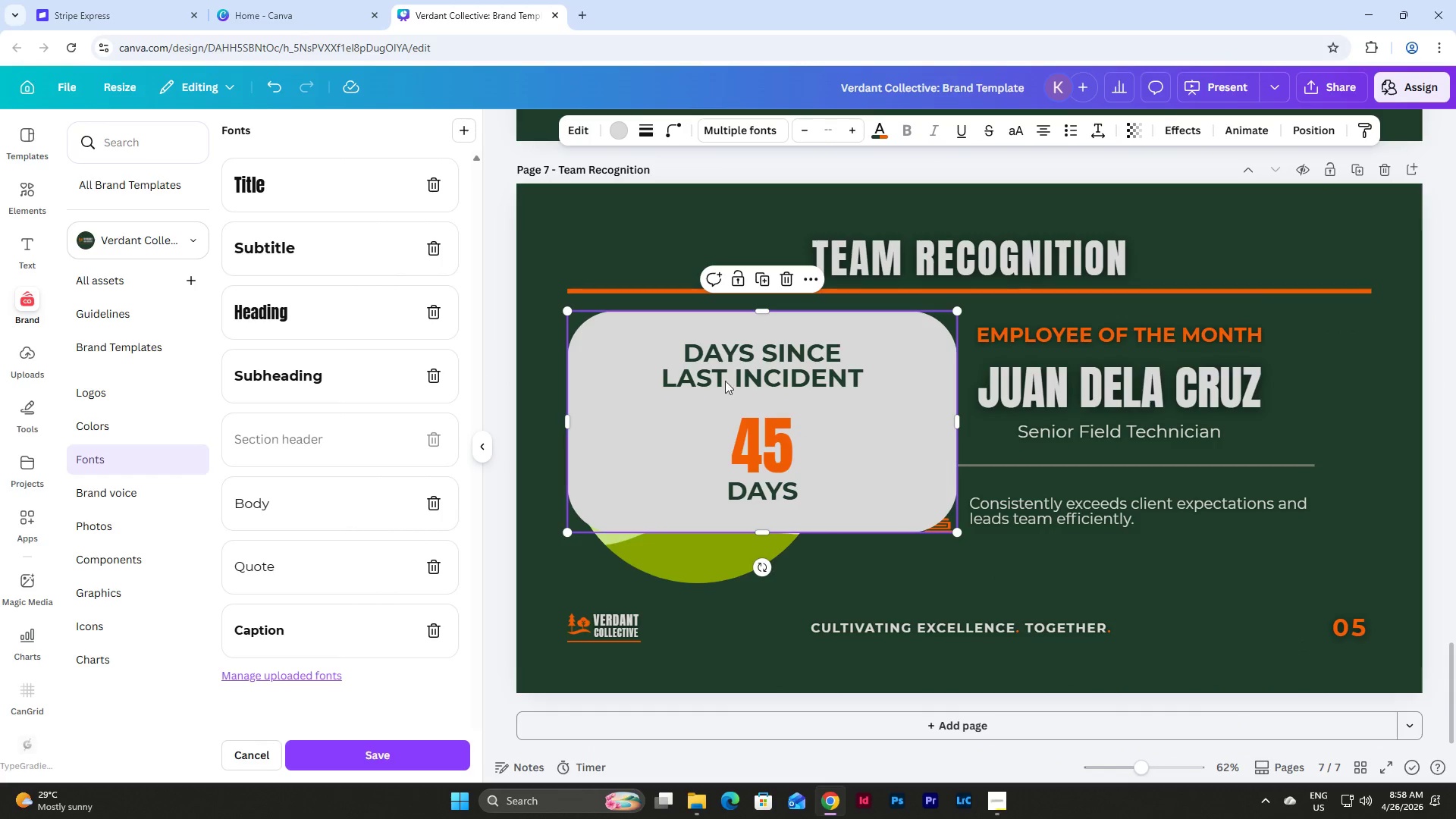 
double_click([664, 335])
 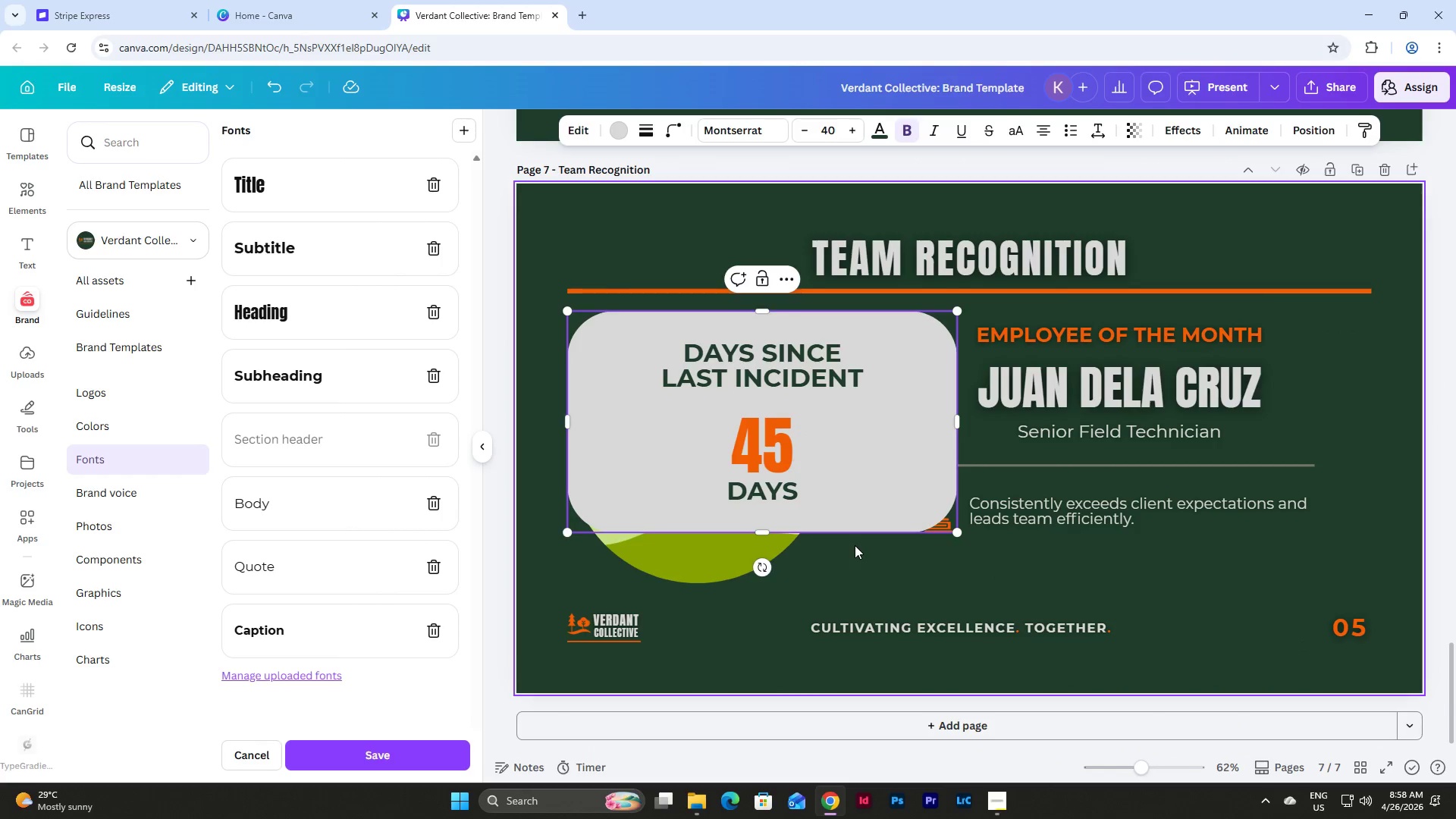 
double_click([794, 483])
 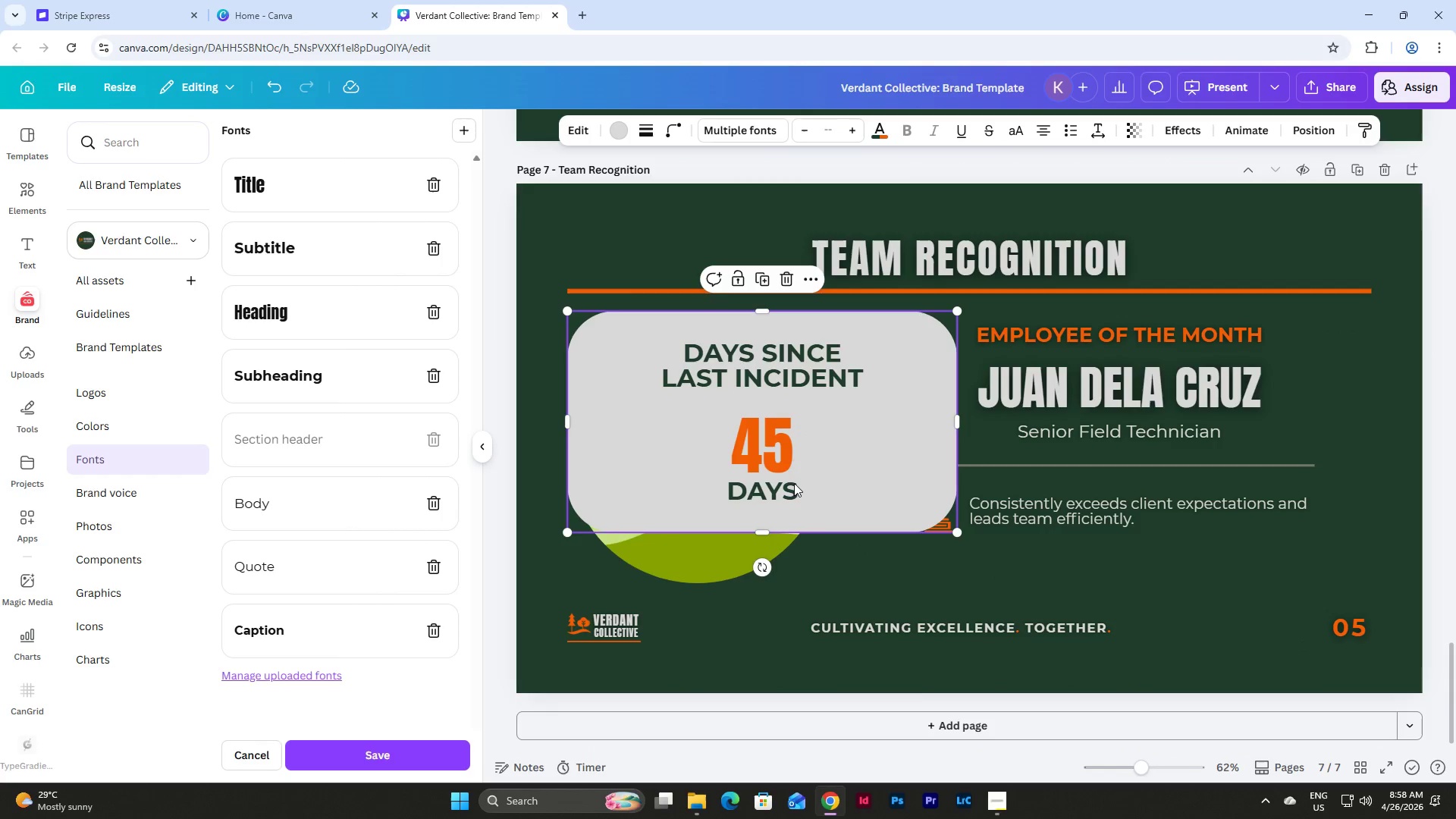 
triple_click([794, 483])
 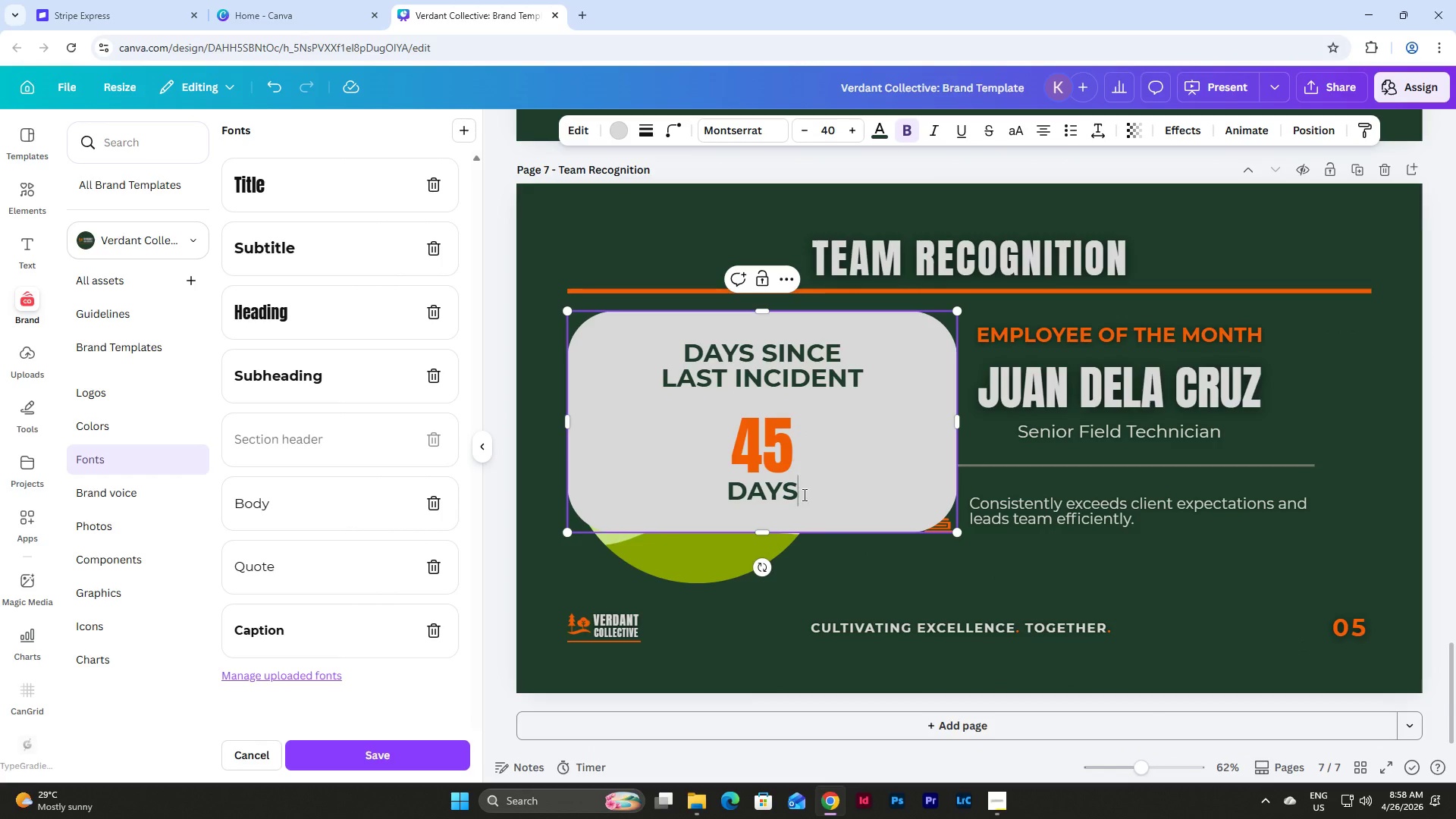 
left_click_drag(start_coordinate=[803, 494], to_coordinate=[634, 335])
 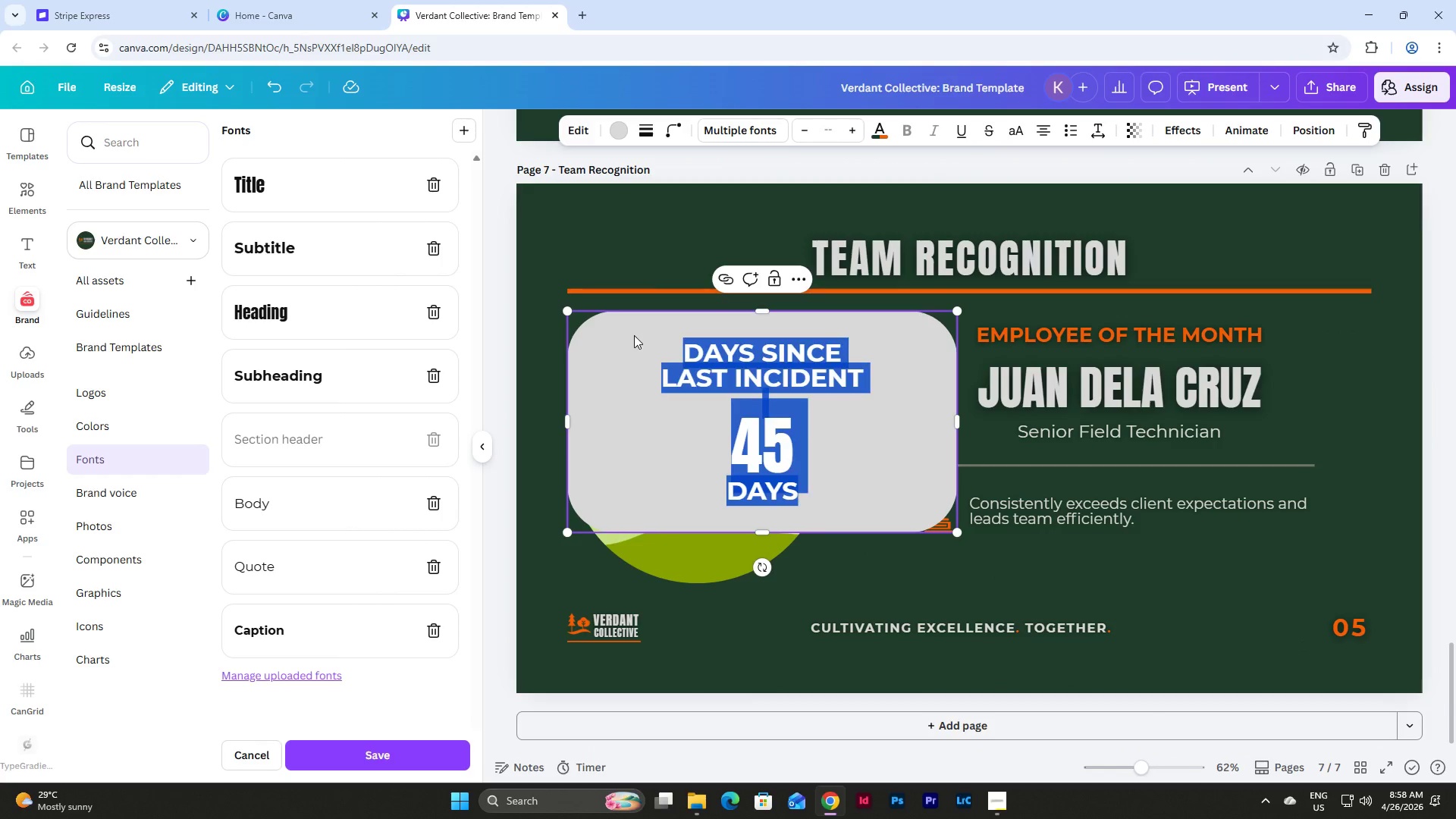 
key(Backspace)
key(Backspace)
type(Proud ot)
key(Backspace)
key(Backspace)
type(to be part of t)
key(Backspace)
type(a team)
 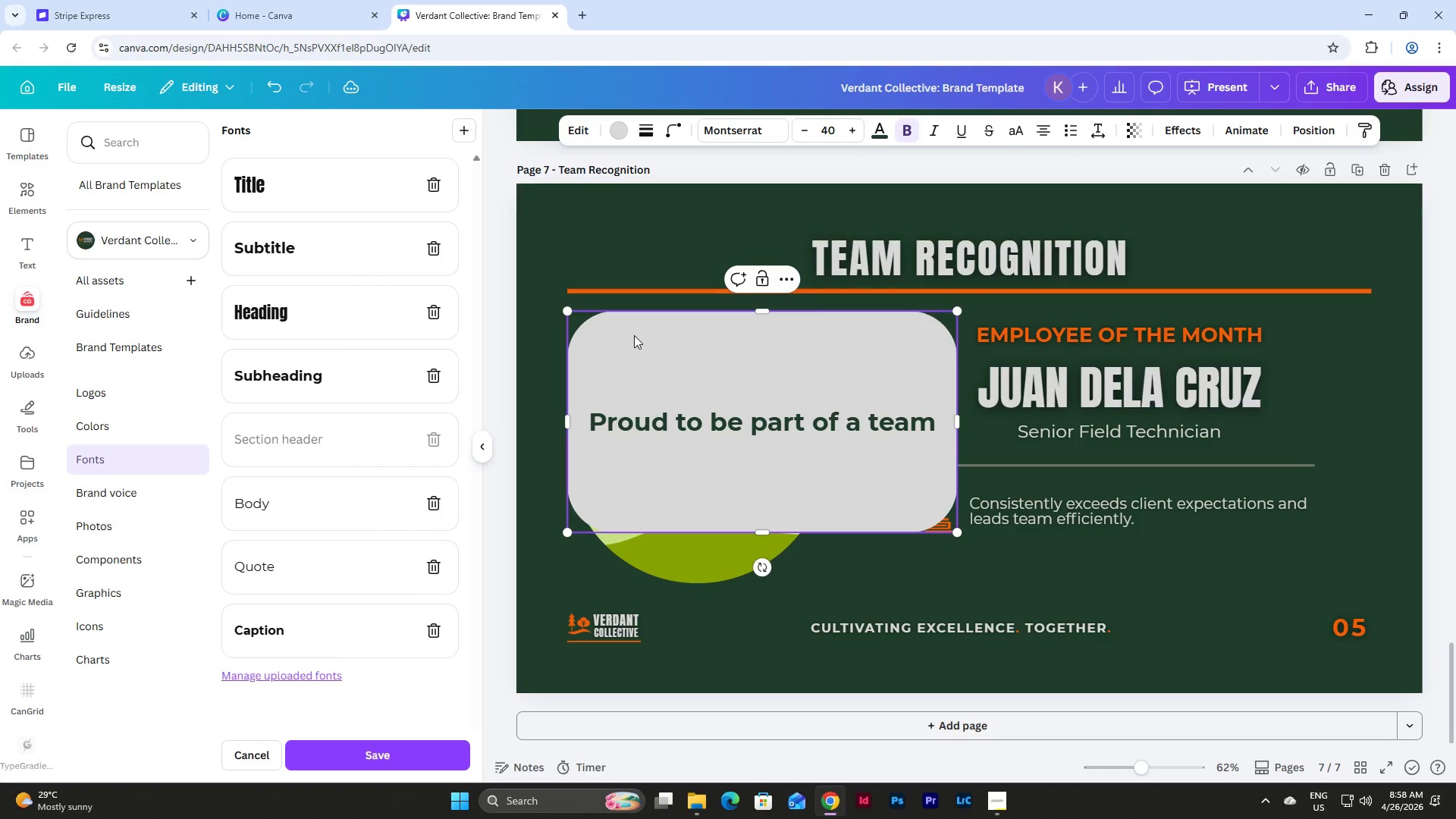 
key(Enter)
 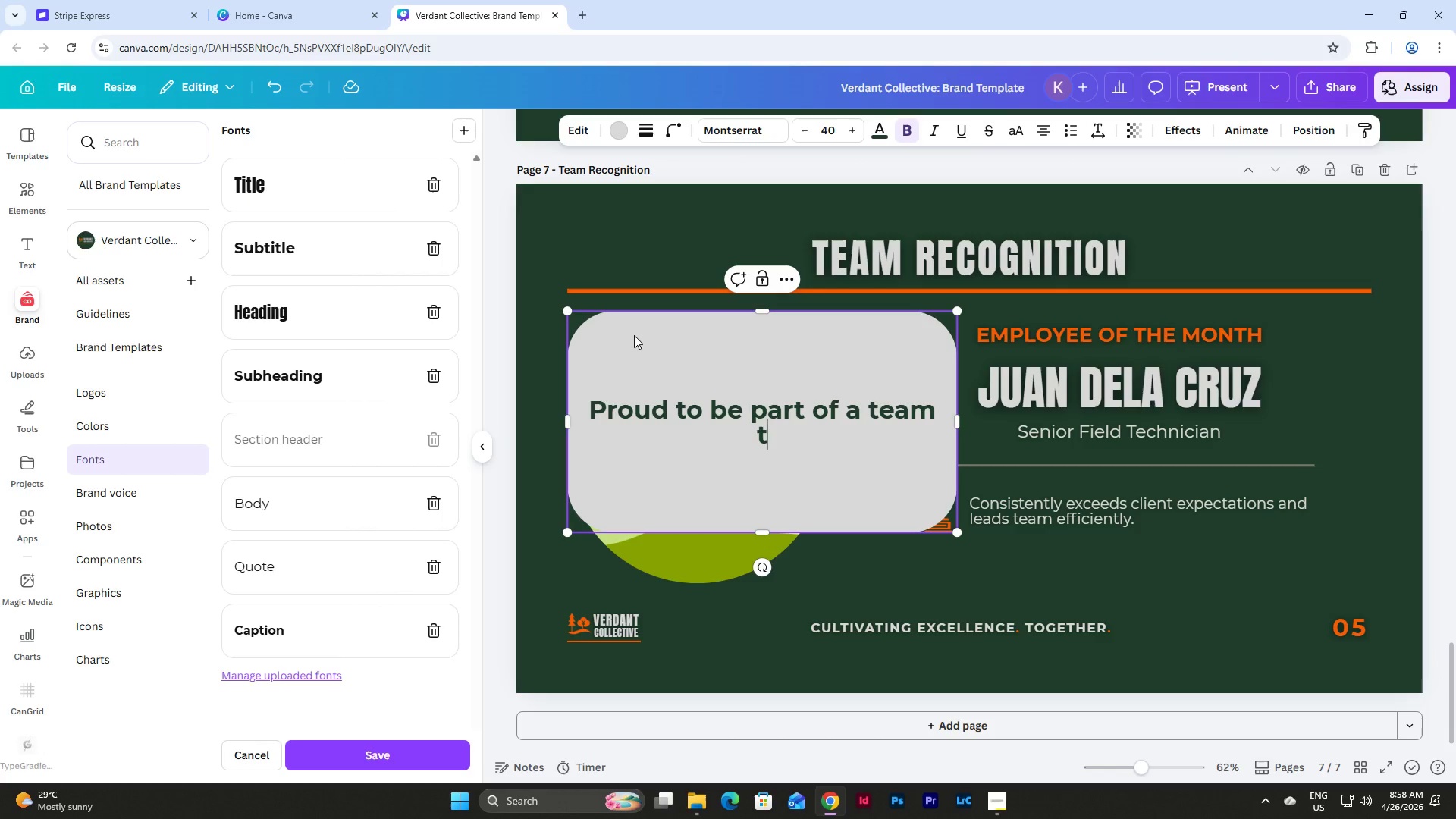 
type(that values quality work,)
key(Backspace)
type(.)
 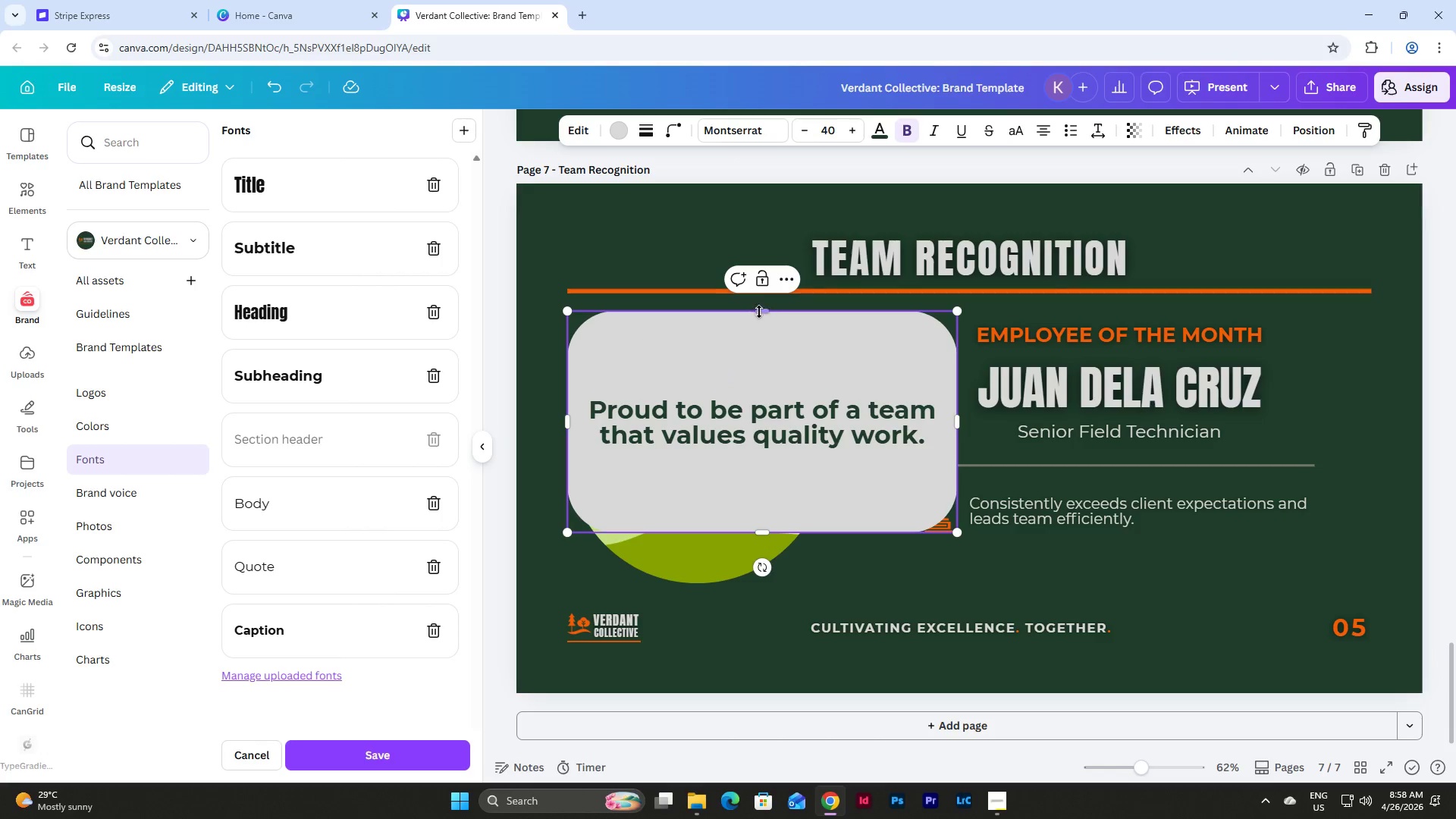 
left_click_drag(start_coordinate=[769, 308], to_coordinate=[767, 439])
 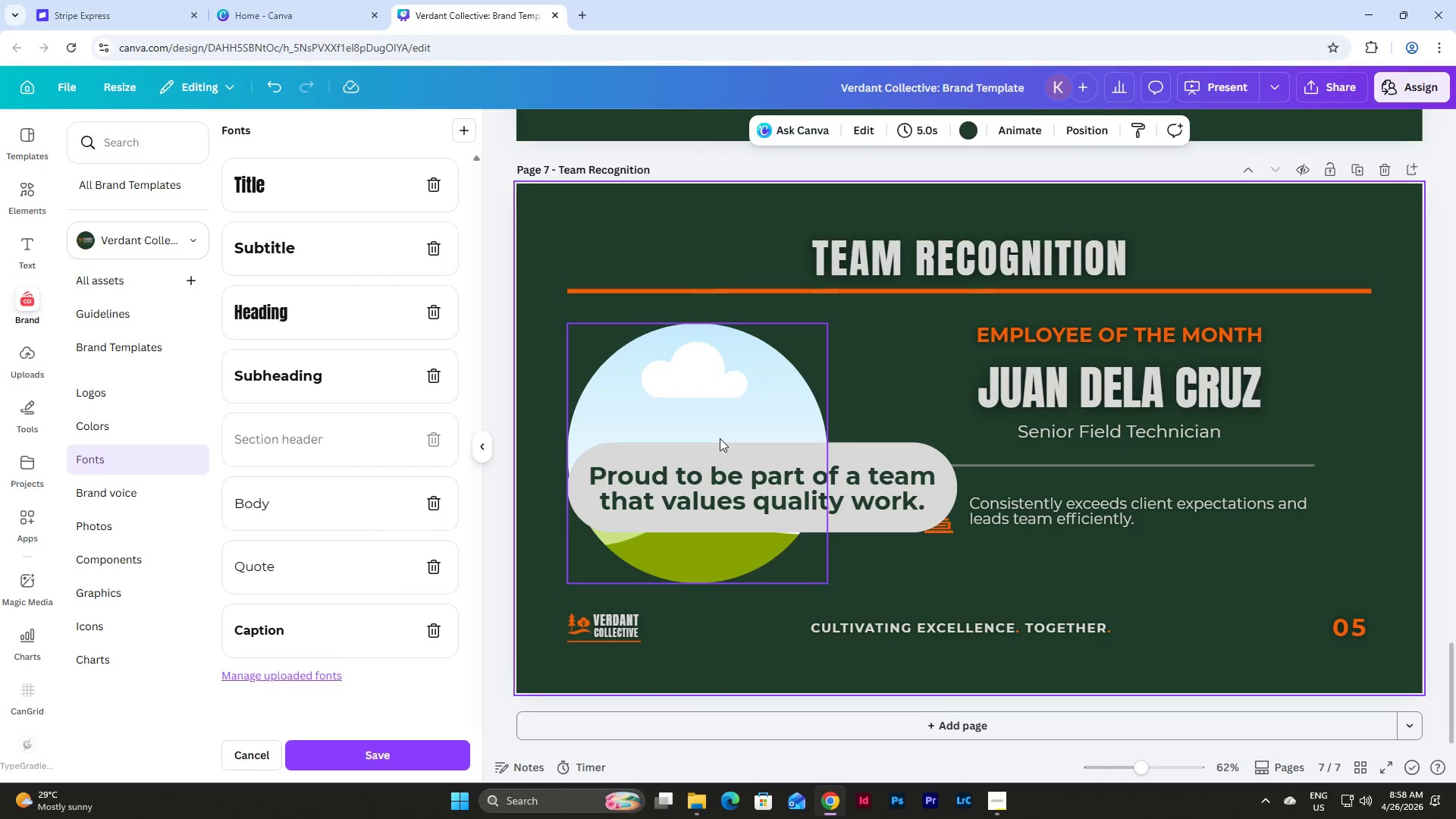 
left_click_drag(start_coordinate=[805, 502], to_coordinate=[811, 559])
 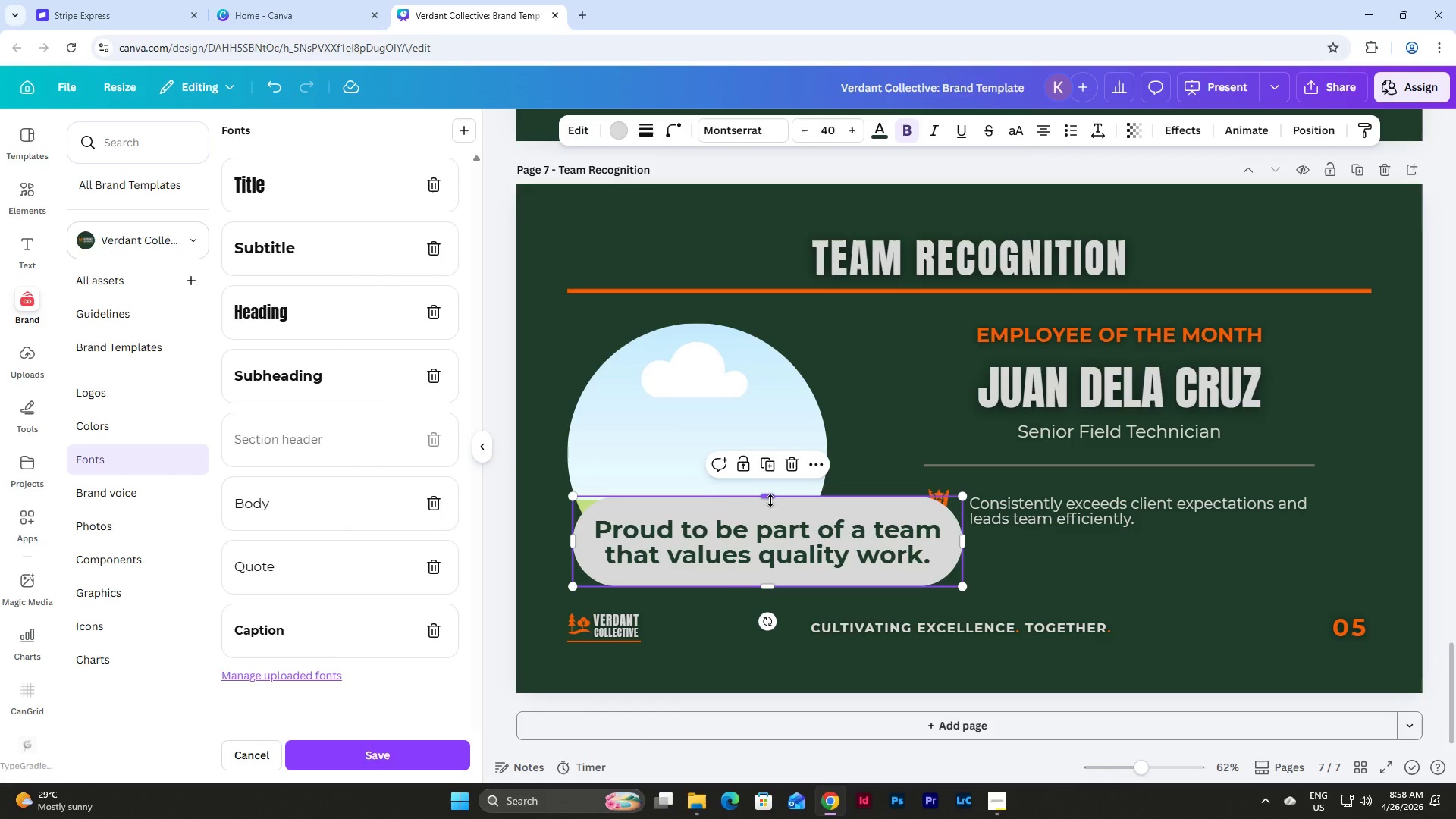 
left_click_drag(start_coordinate=[770, 497], to_coordinate=[774, 547])
 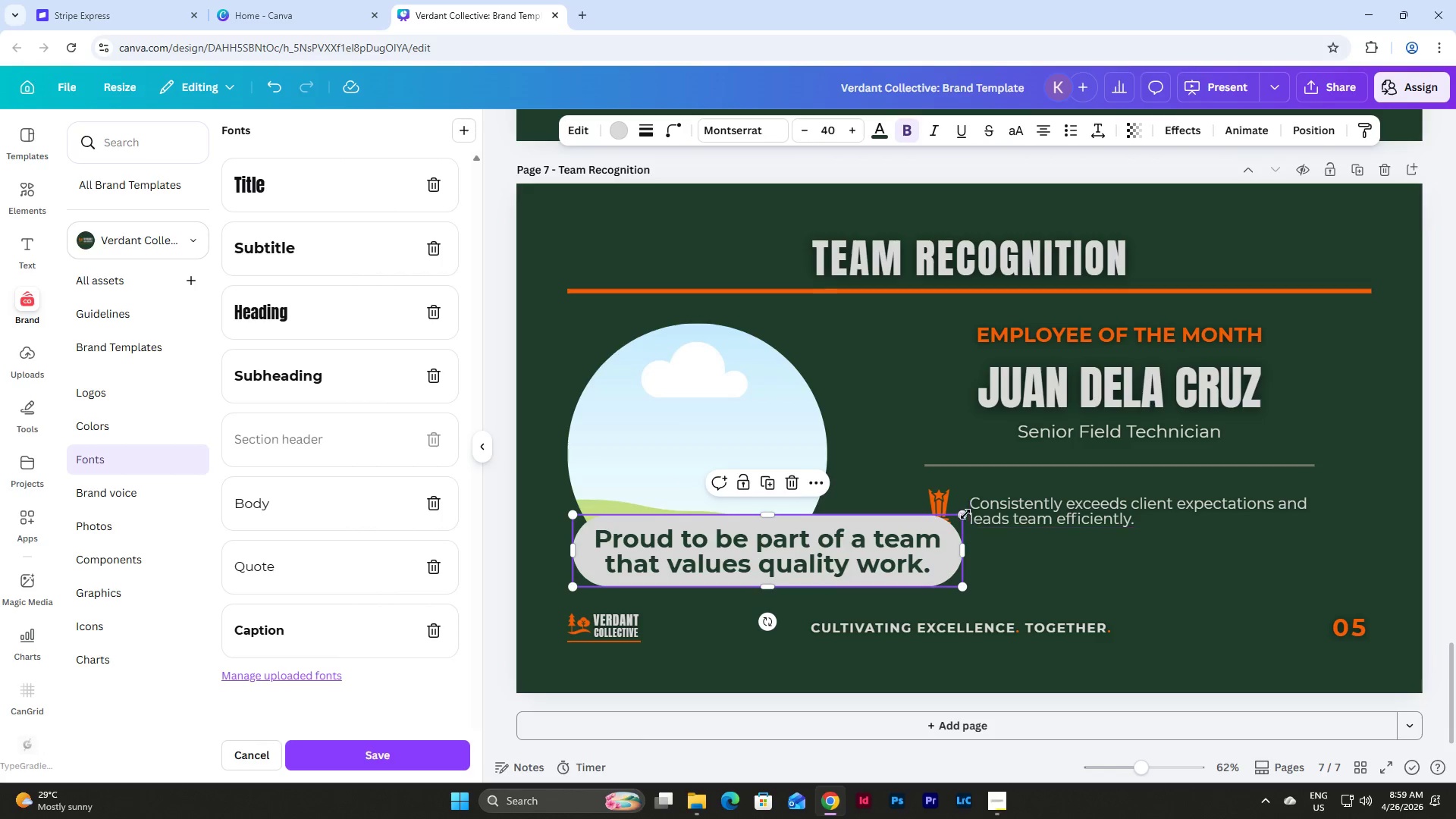 
left_click_drag(start_coordinate=[962, 516], to_coordinate=[1044, 570])
 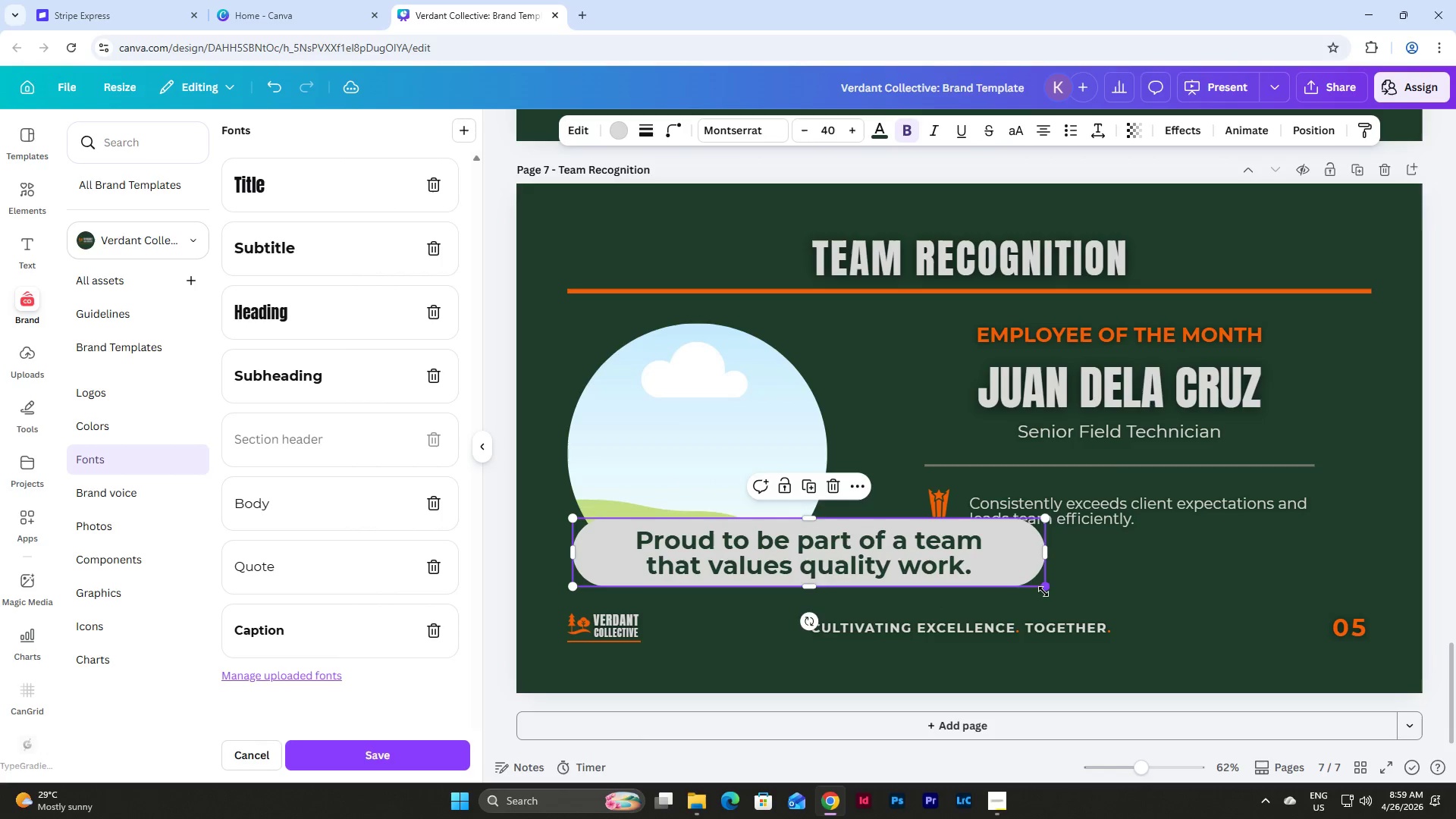 
left_click_drag(start_coordinate=[1043, 592], to_coordinate=[1003, 588])
 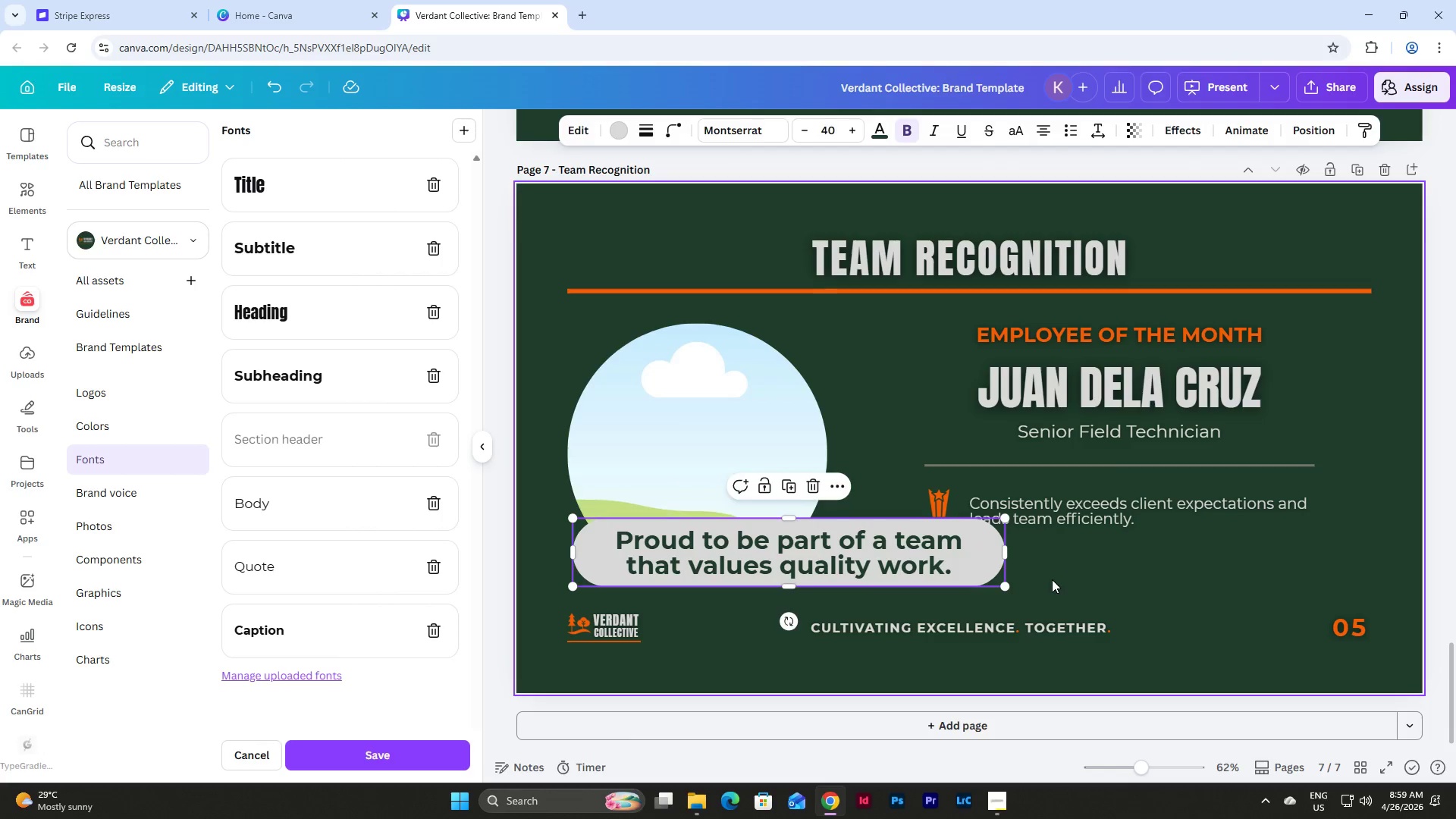 
double_click([873, 541])
 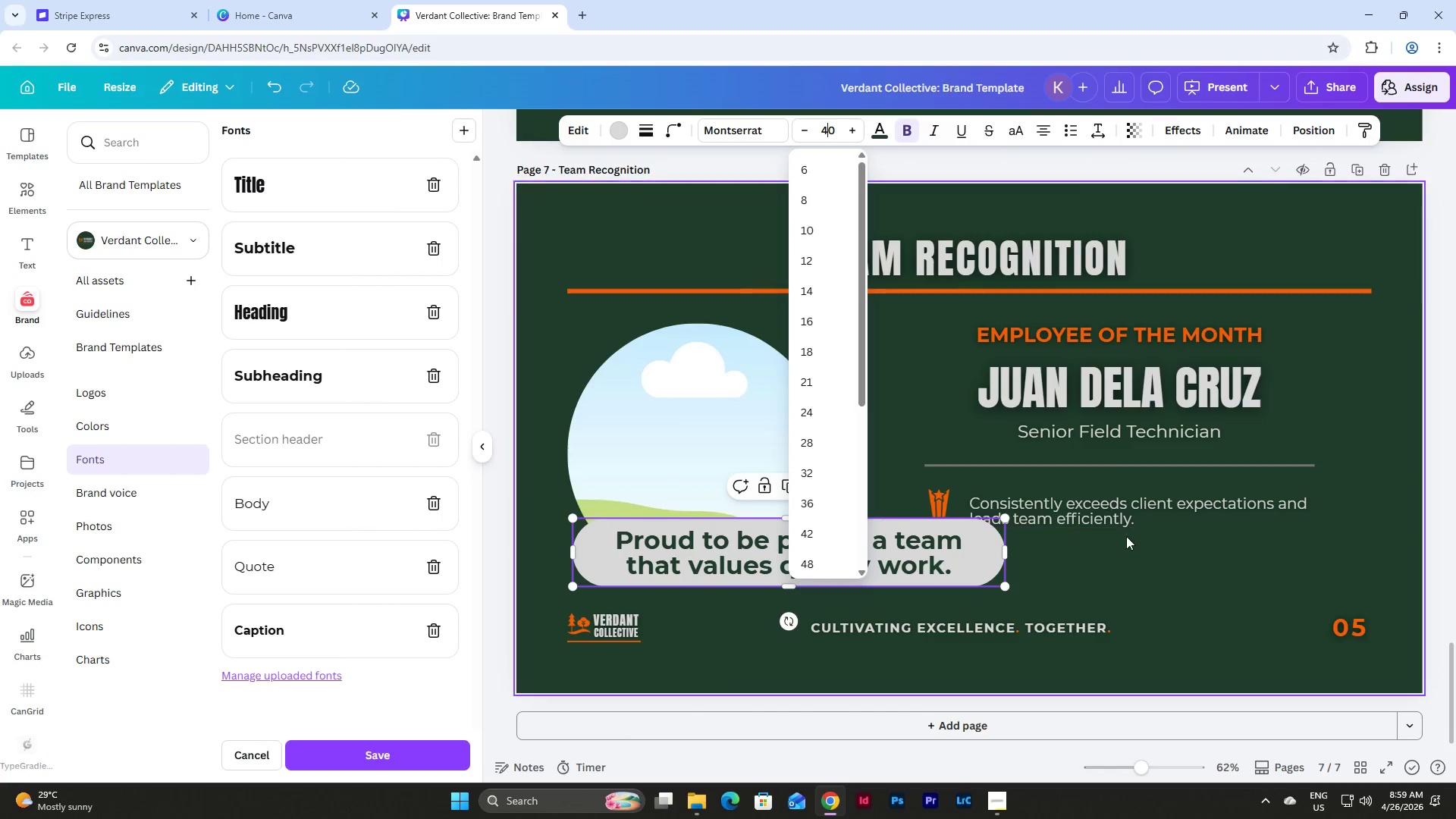 
double_click([951, 557])
 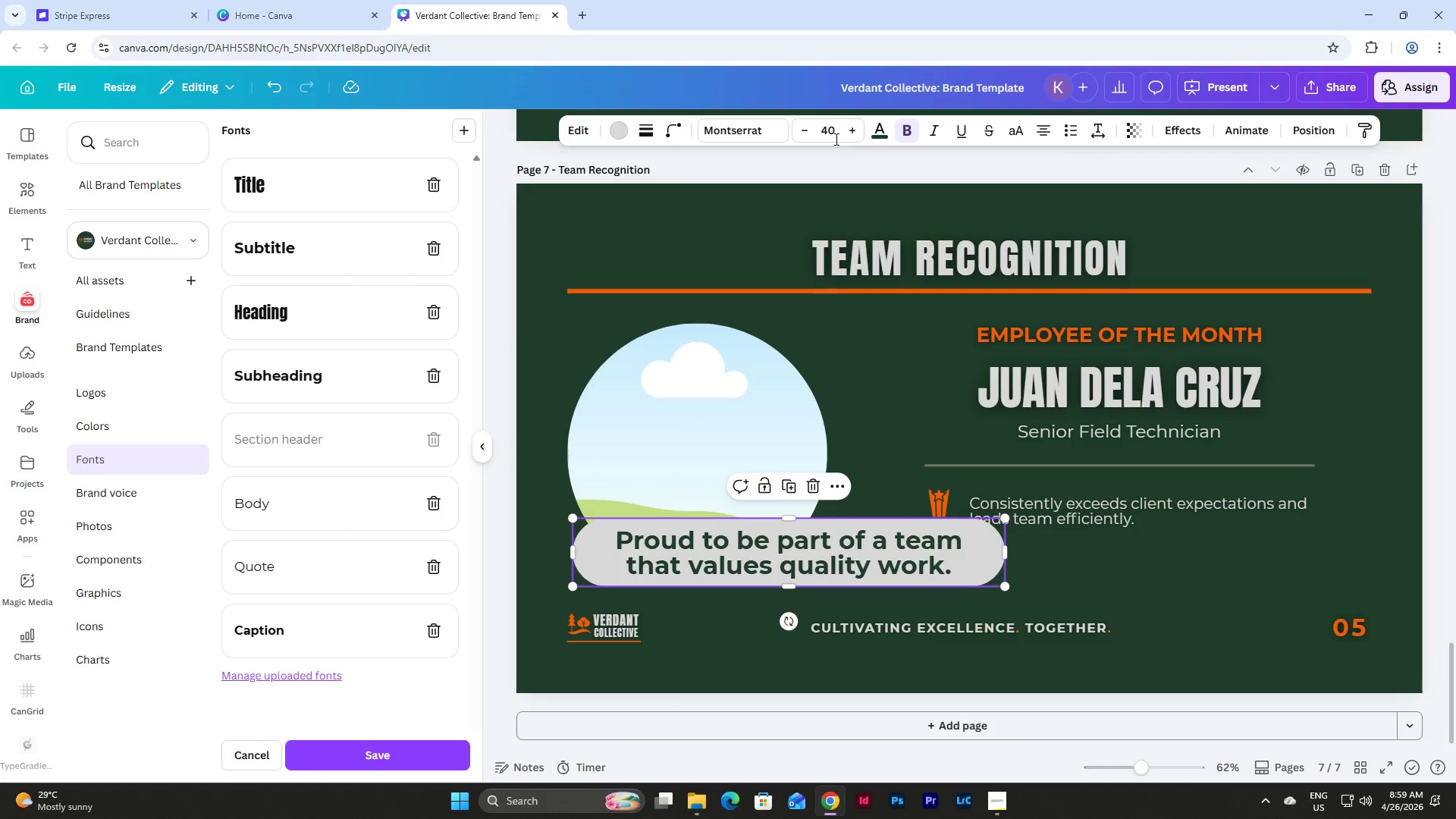 
left_click_drag(start_coordinate=[834, 136], to_coordinate=[822, 134])
 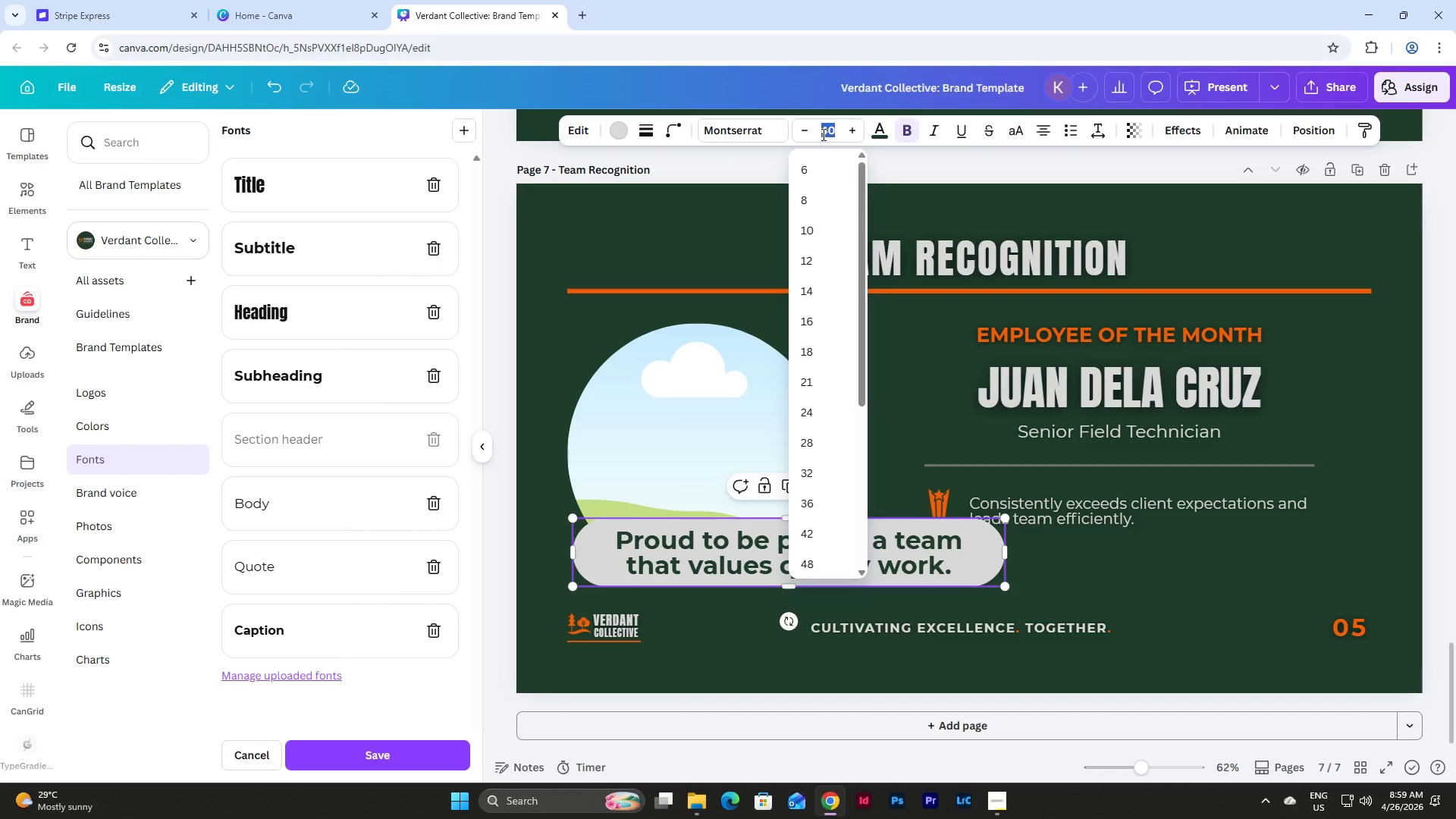 
key(Numpad3)
 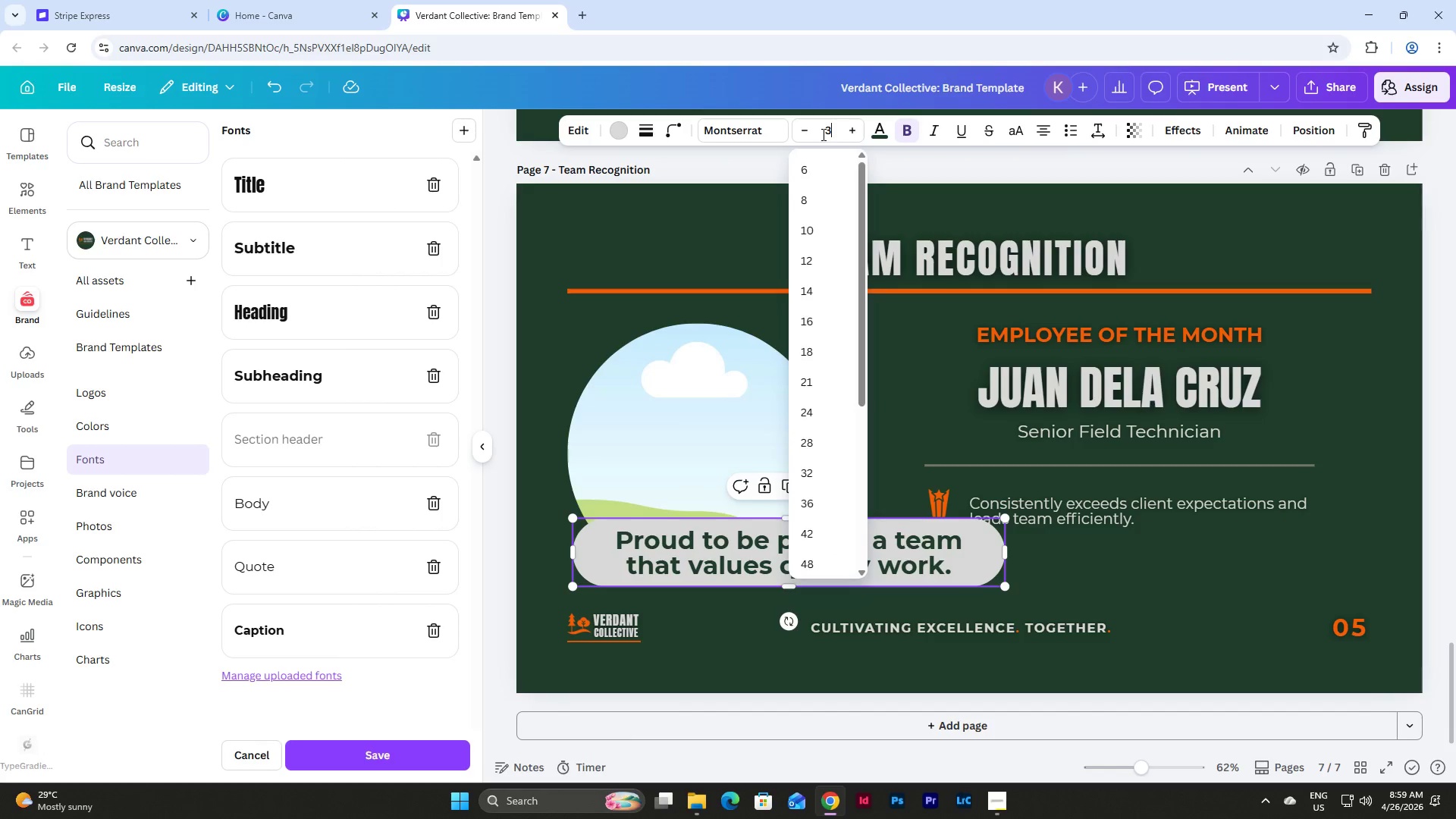 
key(Numpad2)
 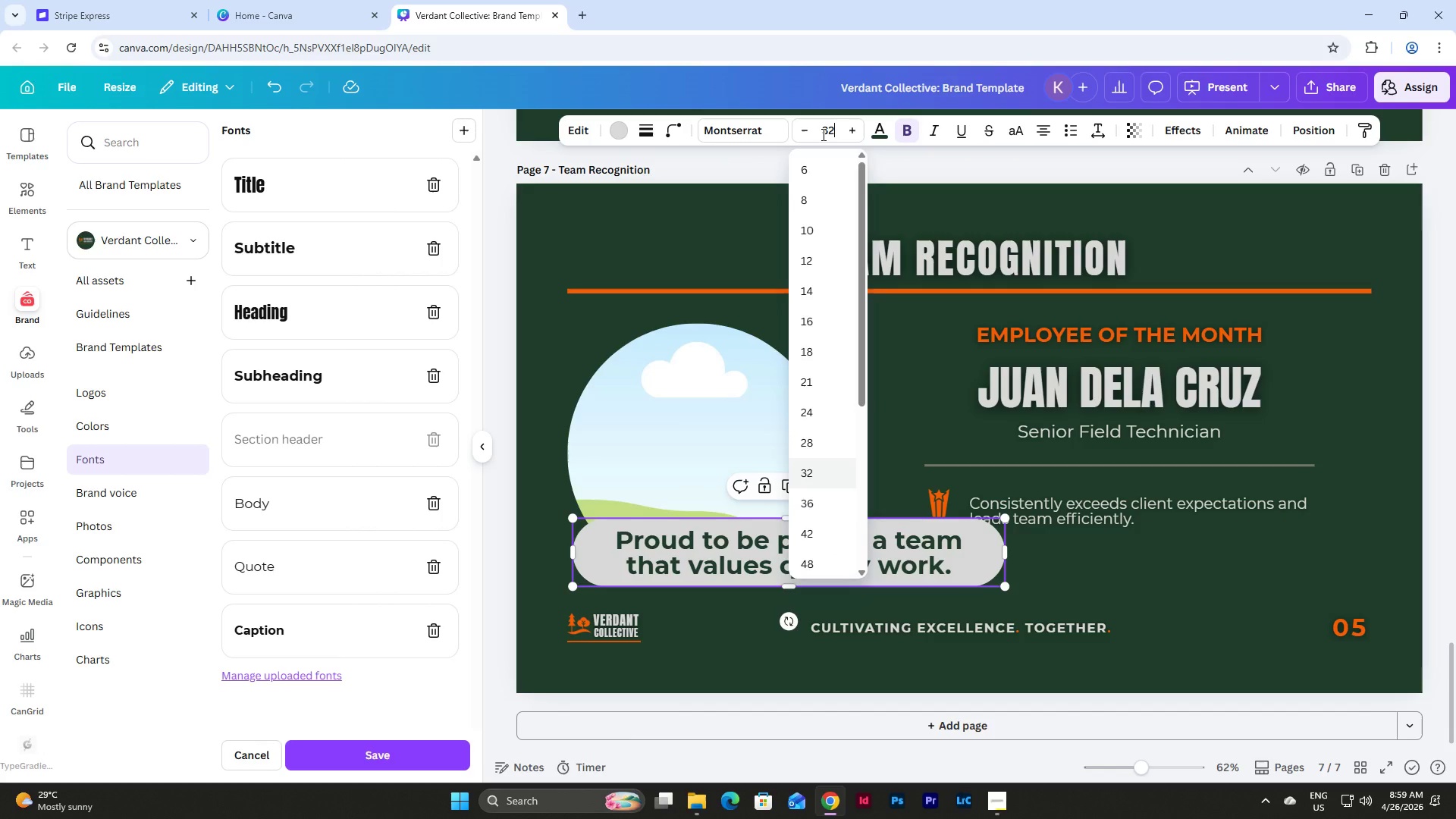 
key(NumpadEnter)
 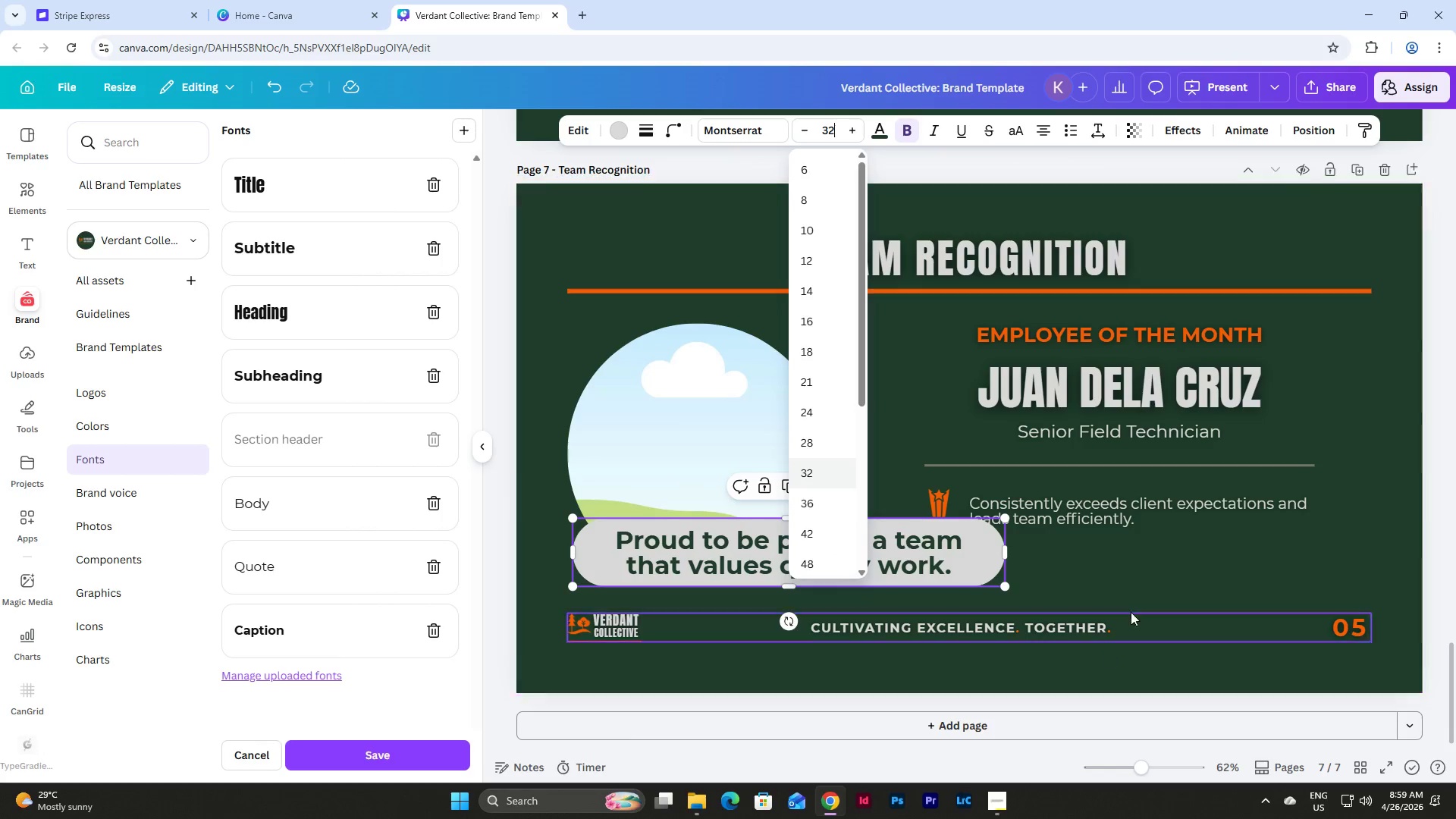 
left_click([1166, 539])
 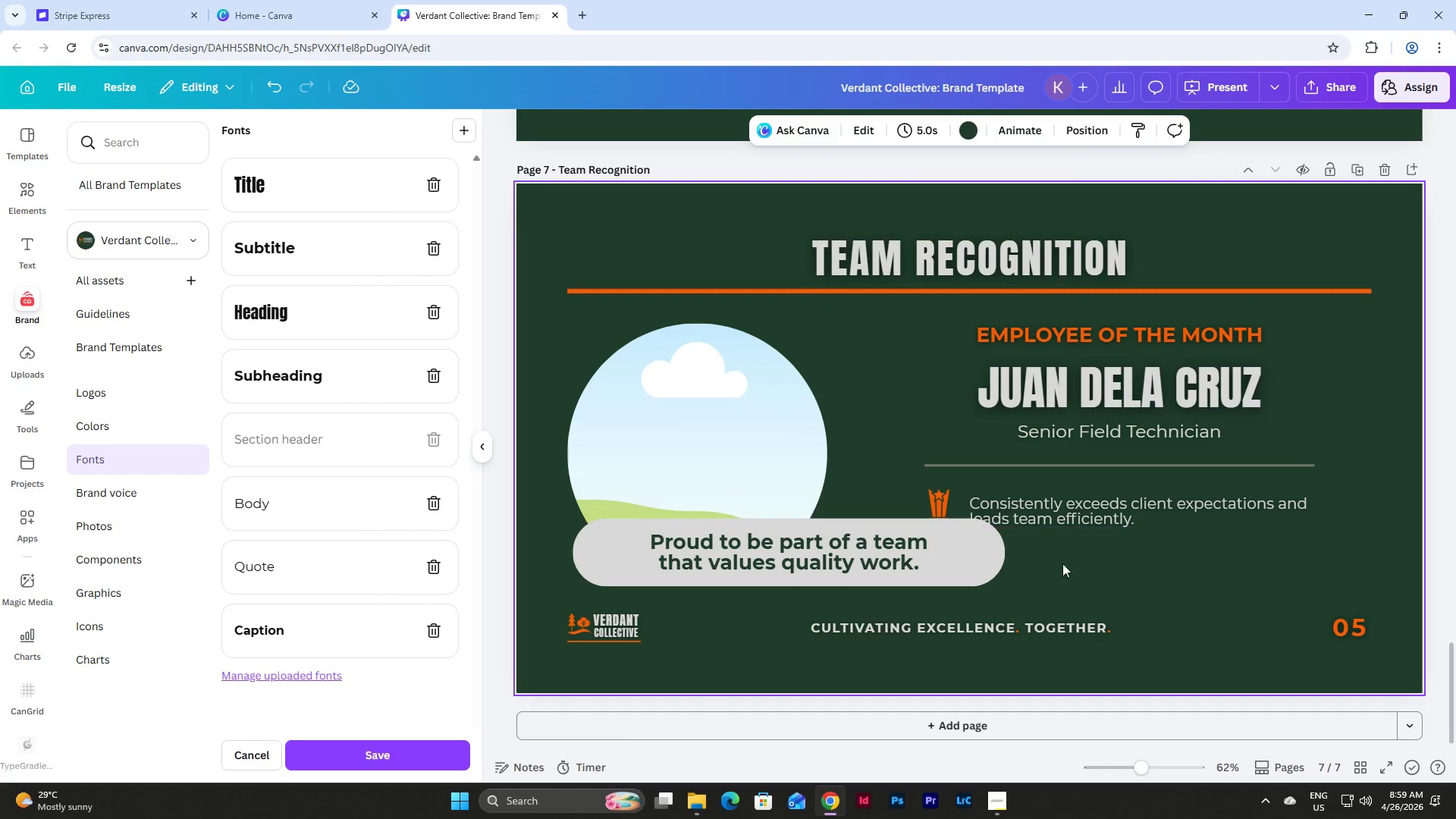 
left_click([899, 563])
 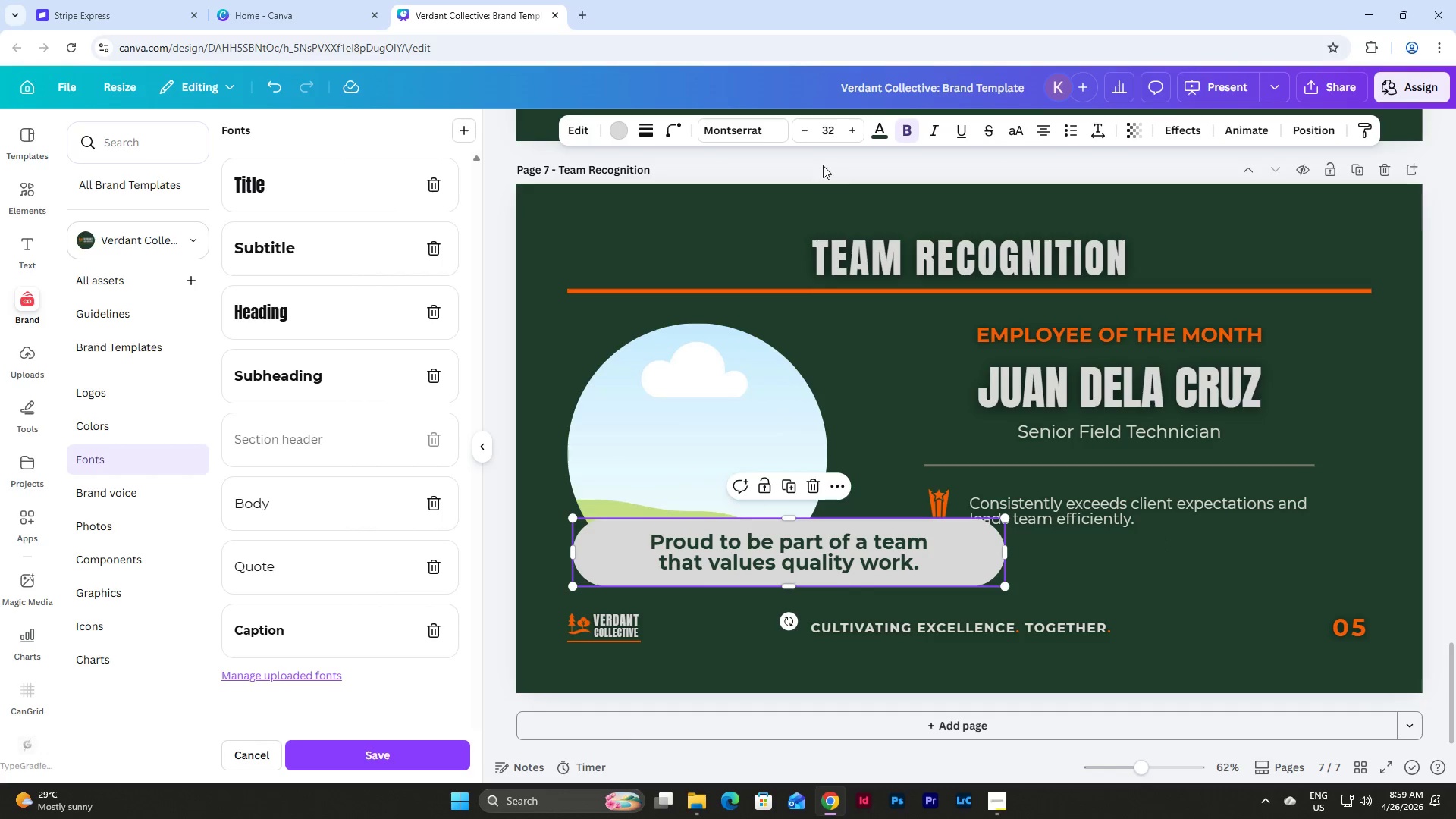 
left_click([669, 126])
 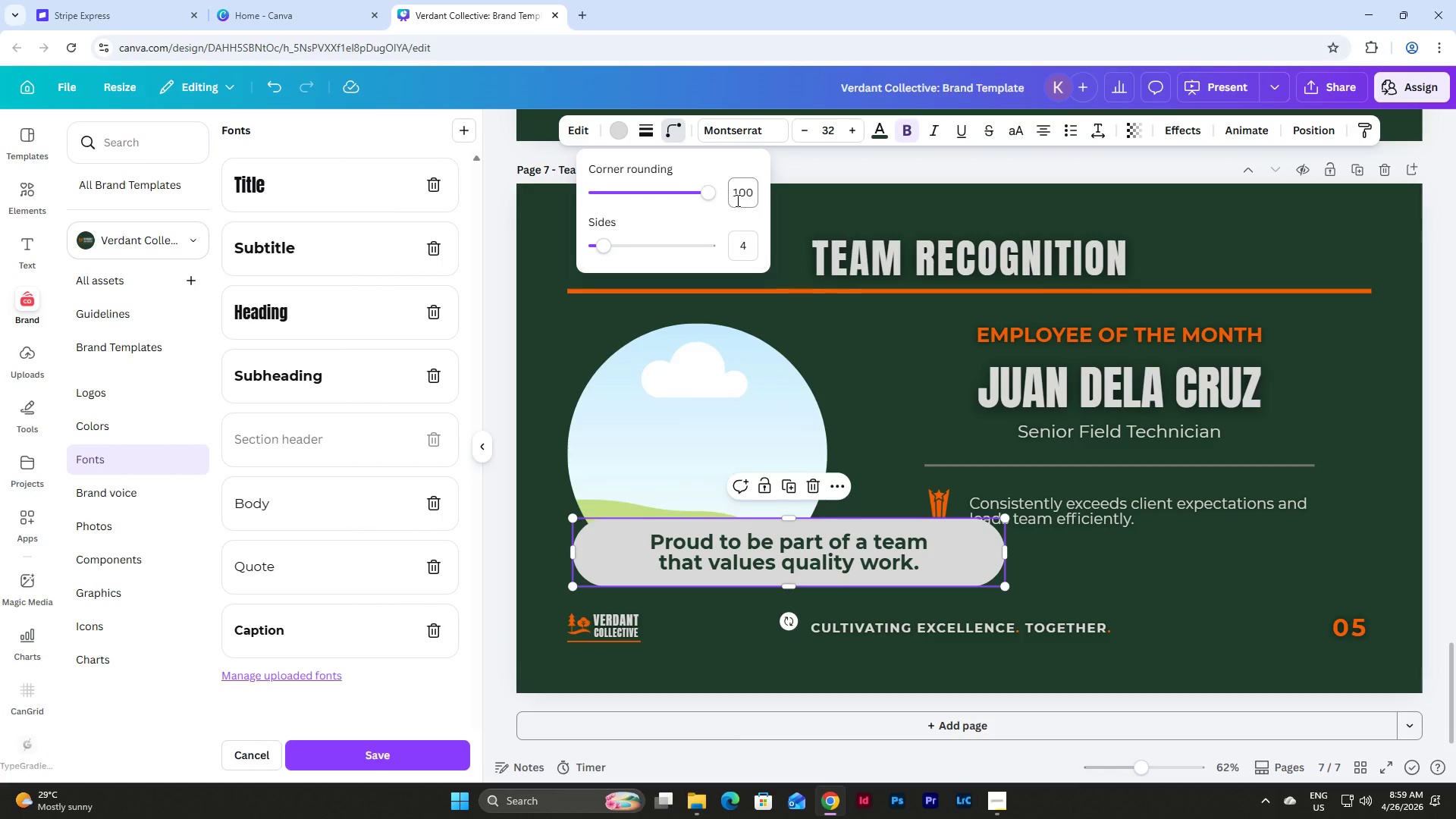 
double_click([871, 548])
 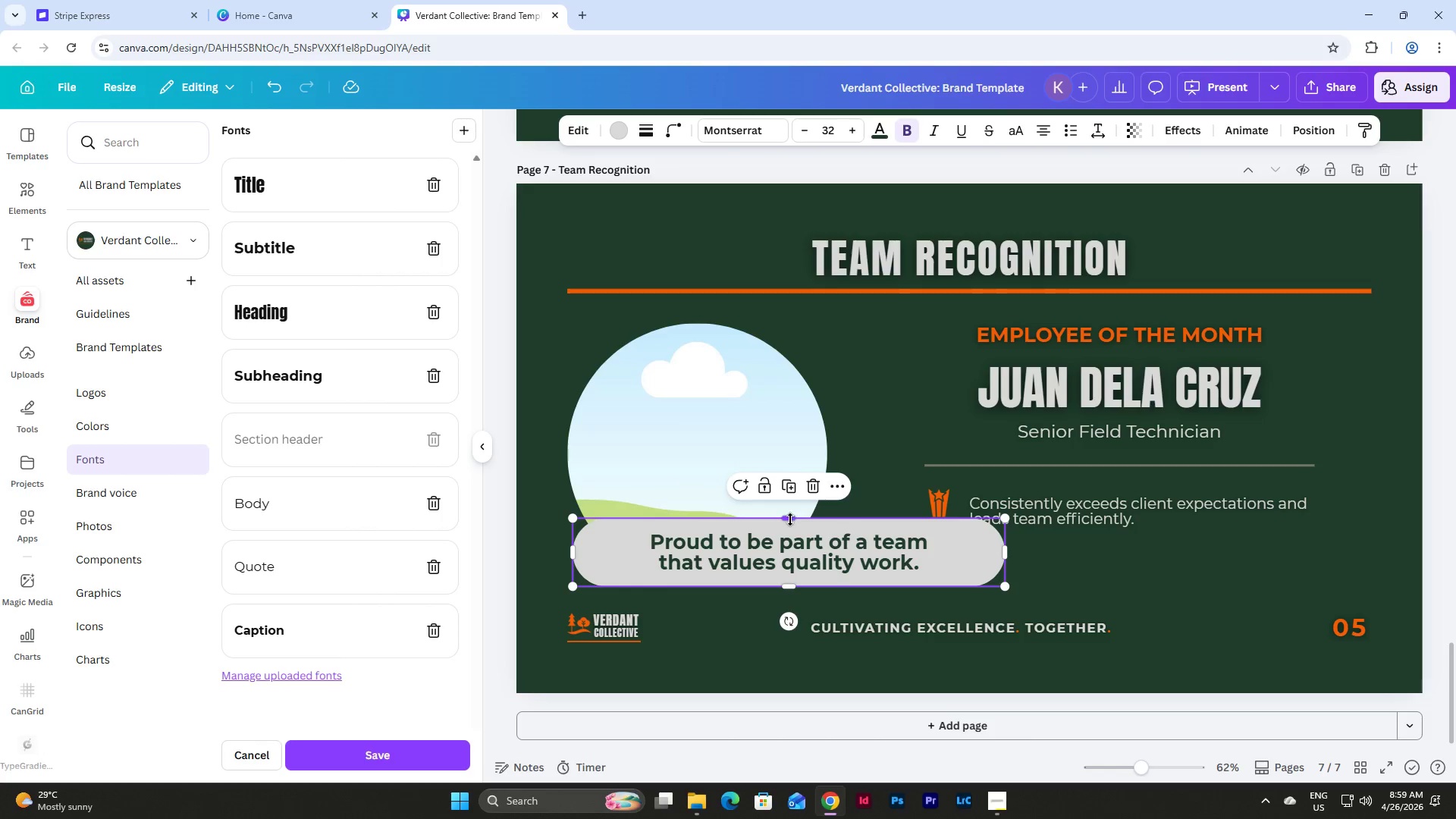 
left_click_drag(start_coordinate=[789, 519], to_coordinate=[793, 591])
 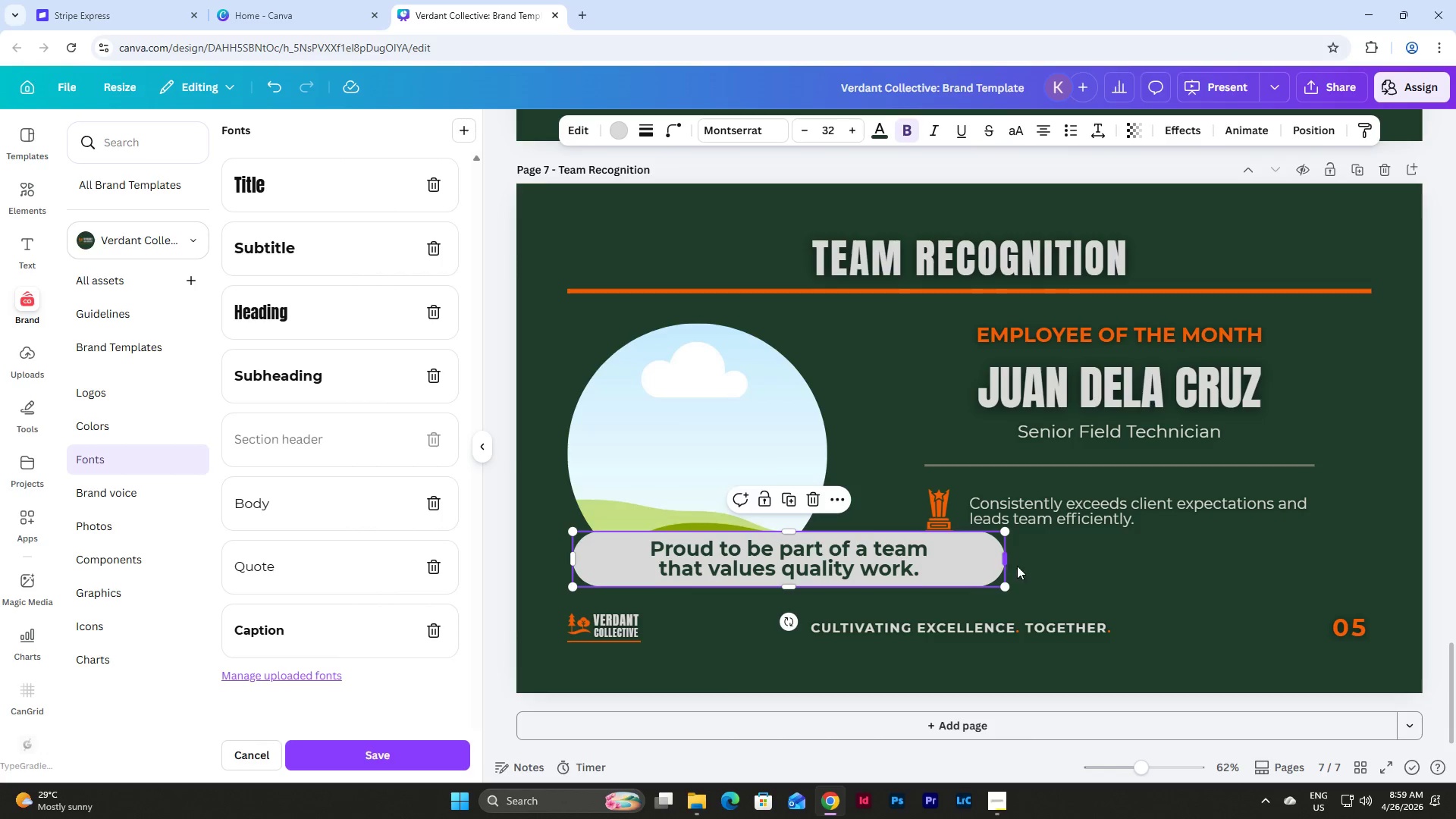 
double_click([1073, 573])
 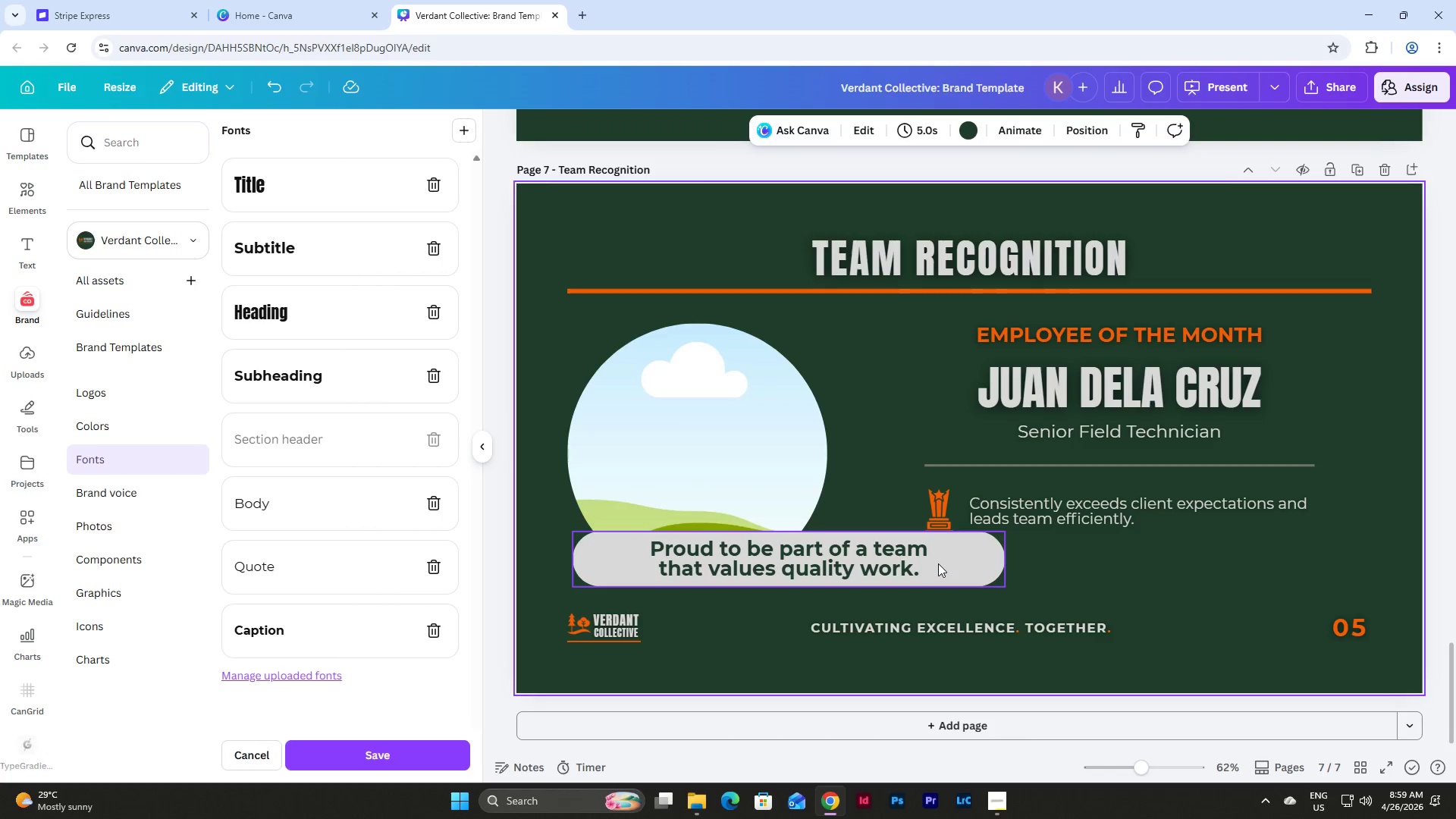 
triple_click([938, 563])
 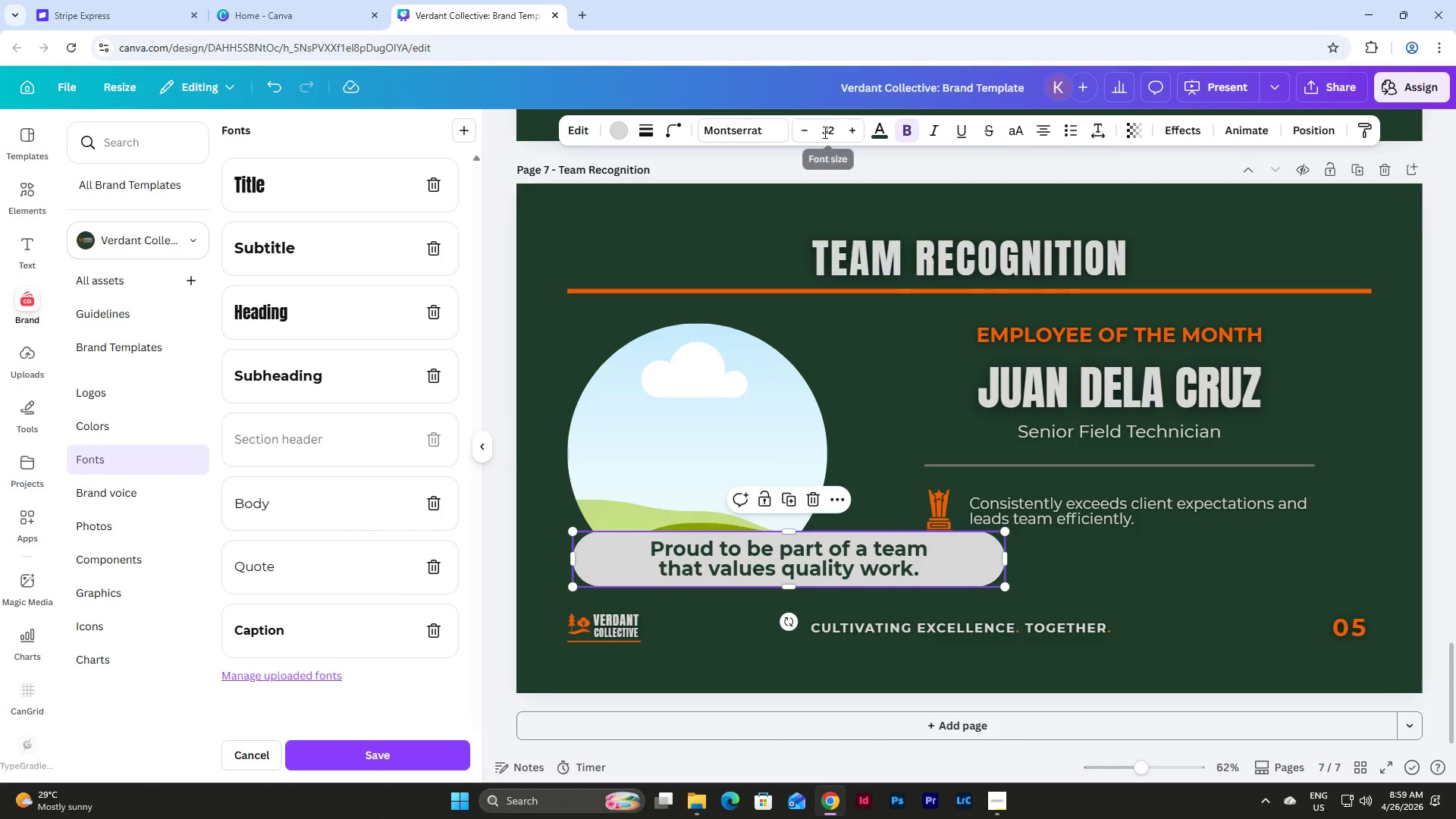 
left_click_drag(start_coordinate=[831, 130], to_coordinate=[821, 129])
 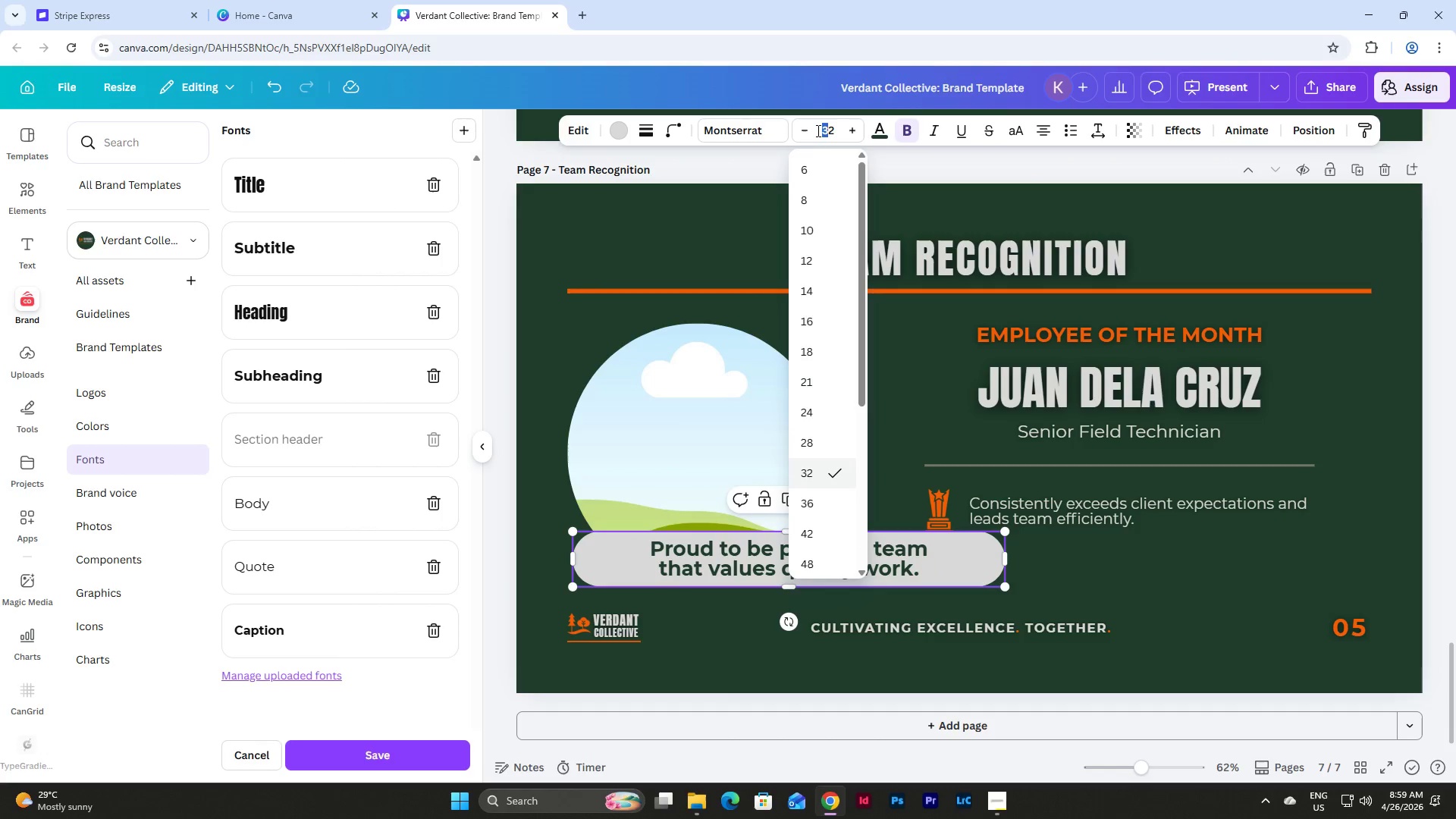 
left_click([817, 130])
 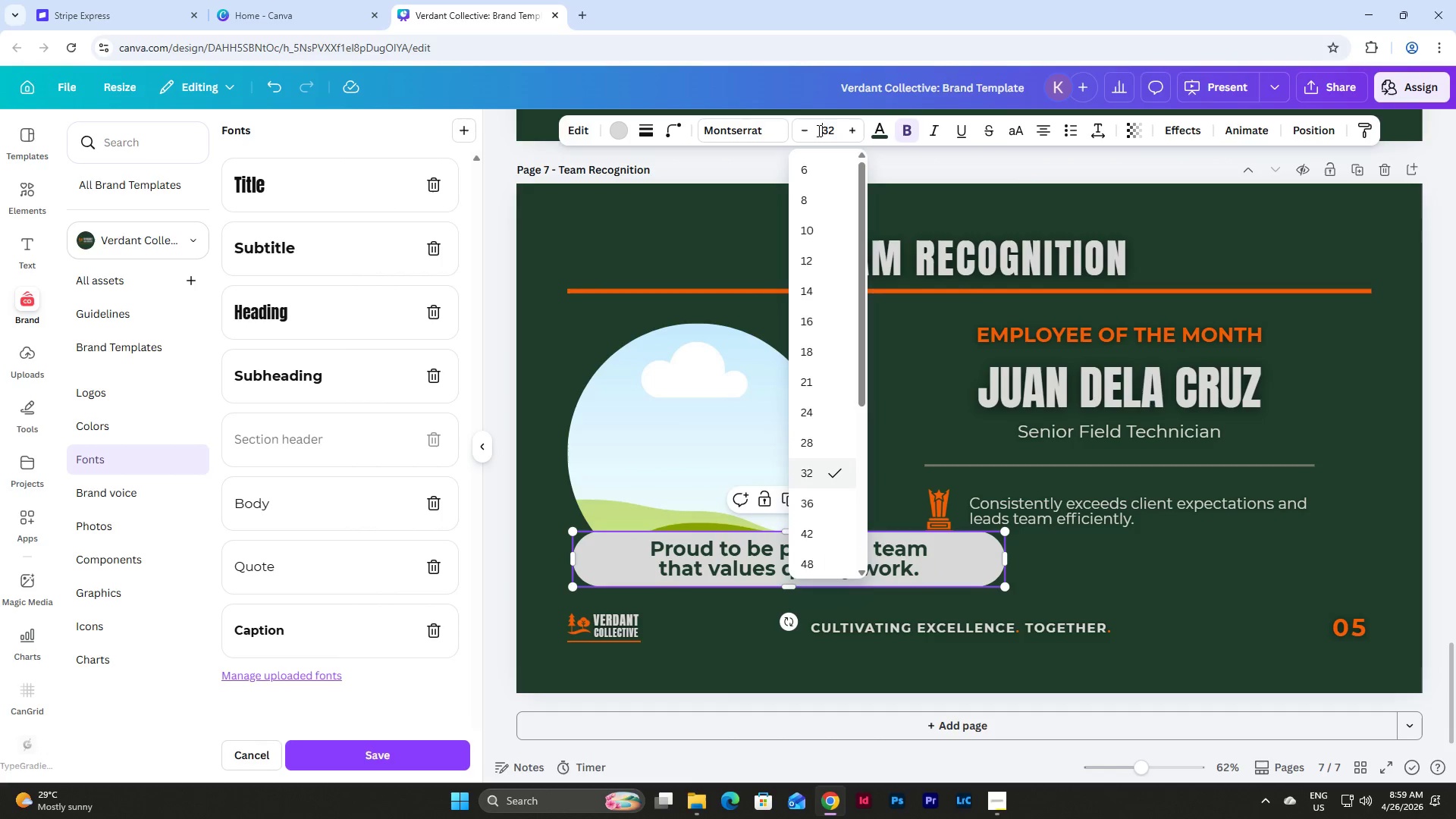 
left_click_drag(start_coordinate=[817, 130], to_coordinate=[835, 130])
 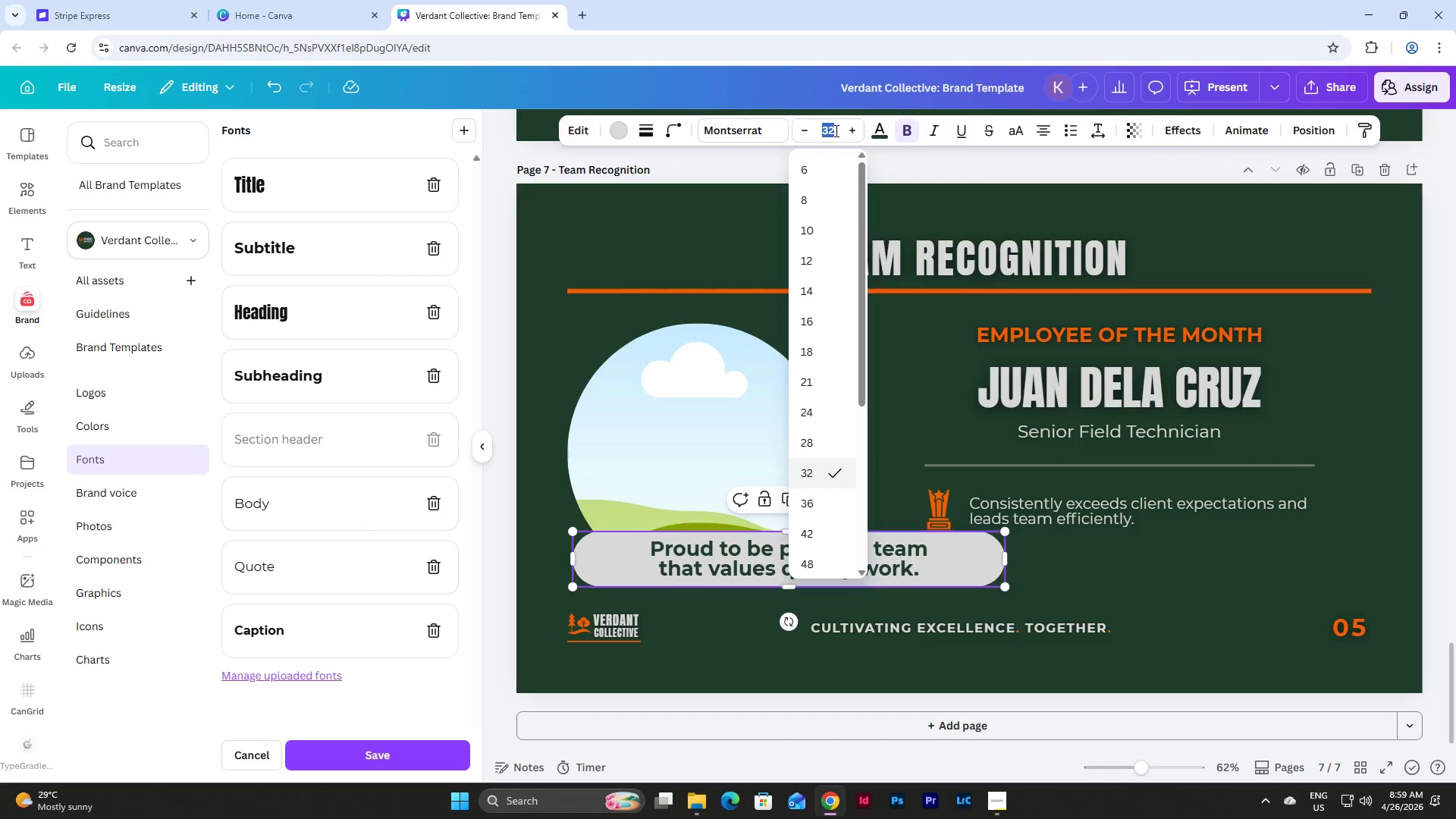 
key(Numpad2)
 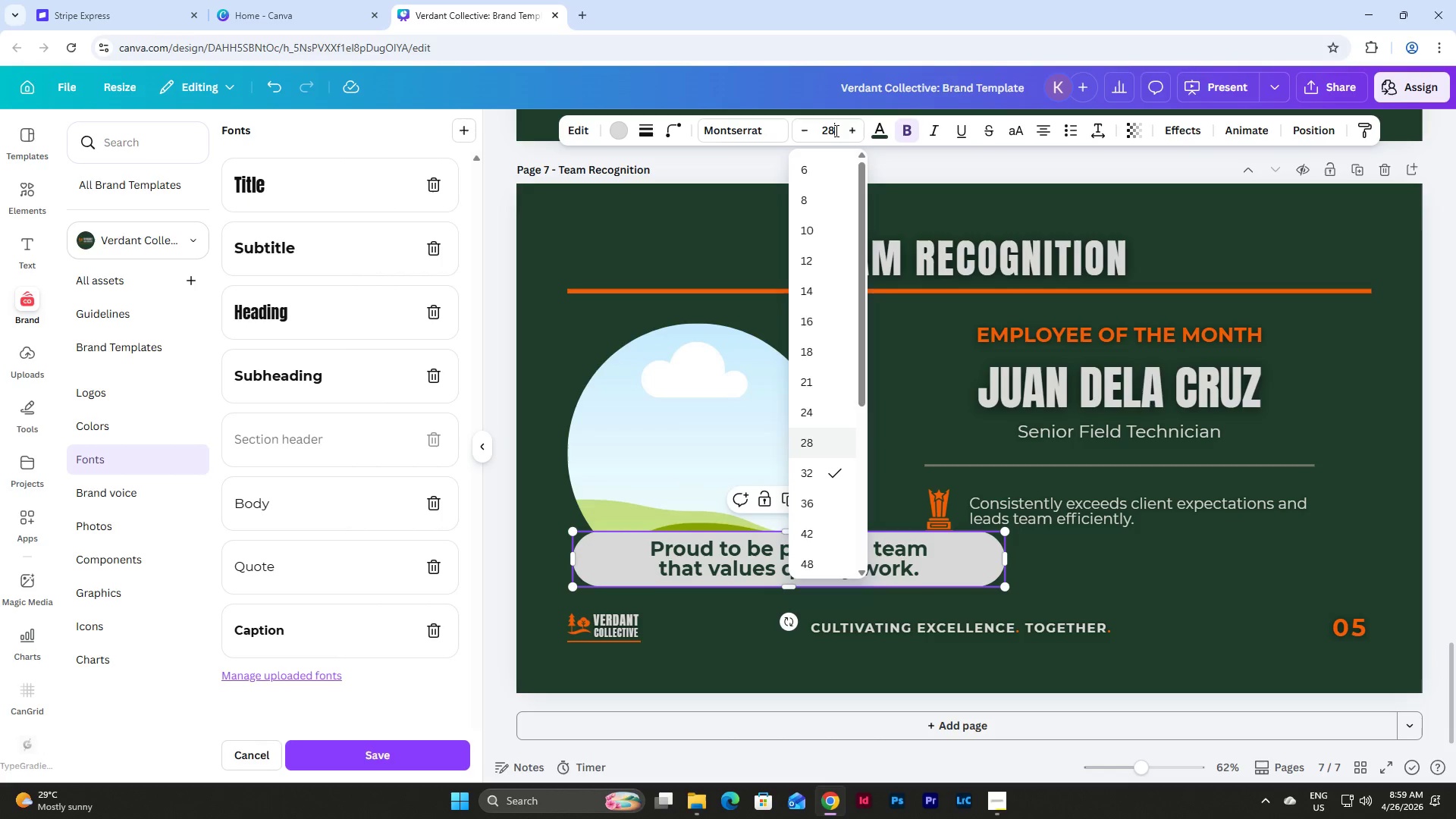 
key(Numpad8)
 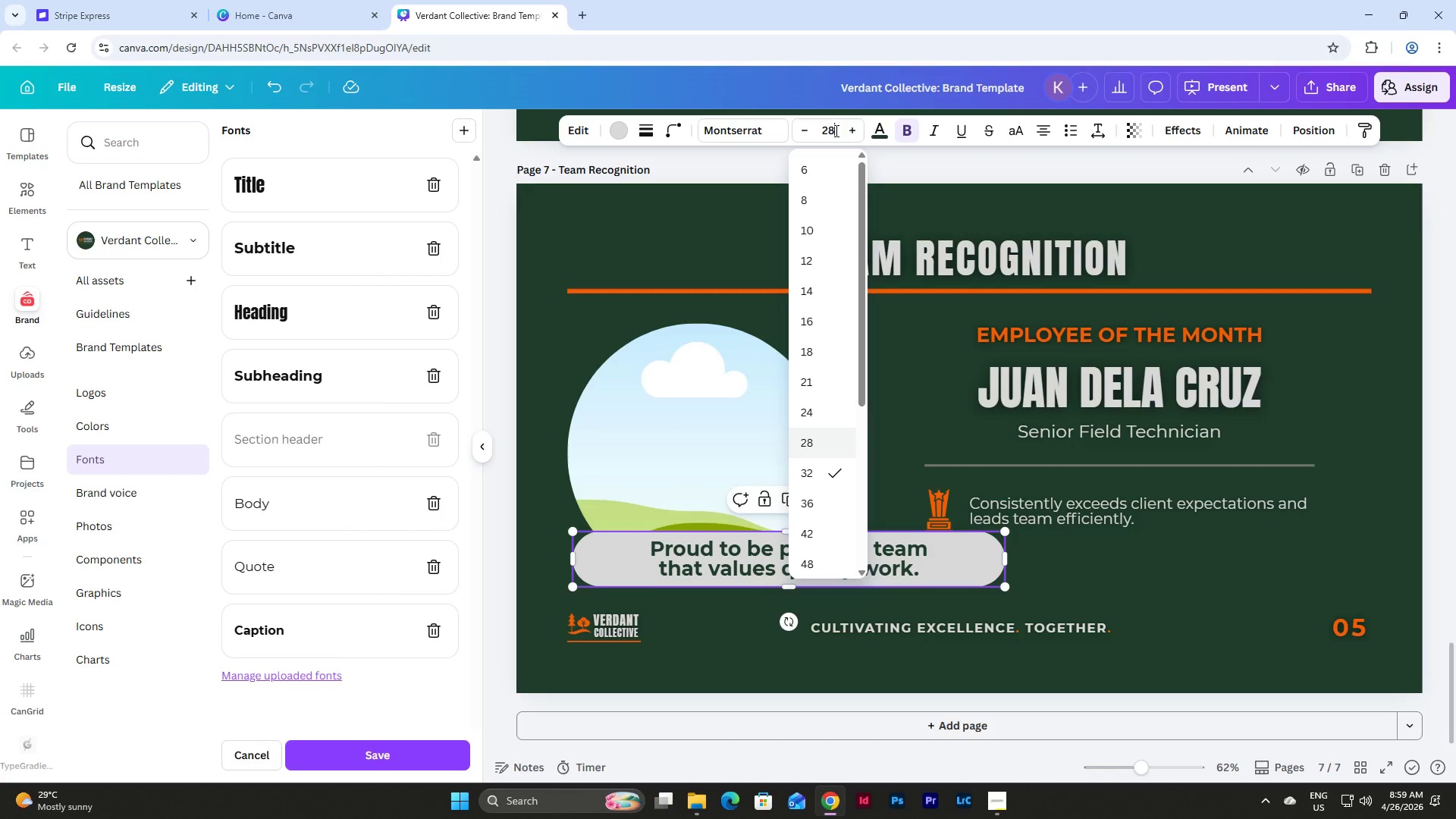 
key(NumpadEnter)
 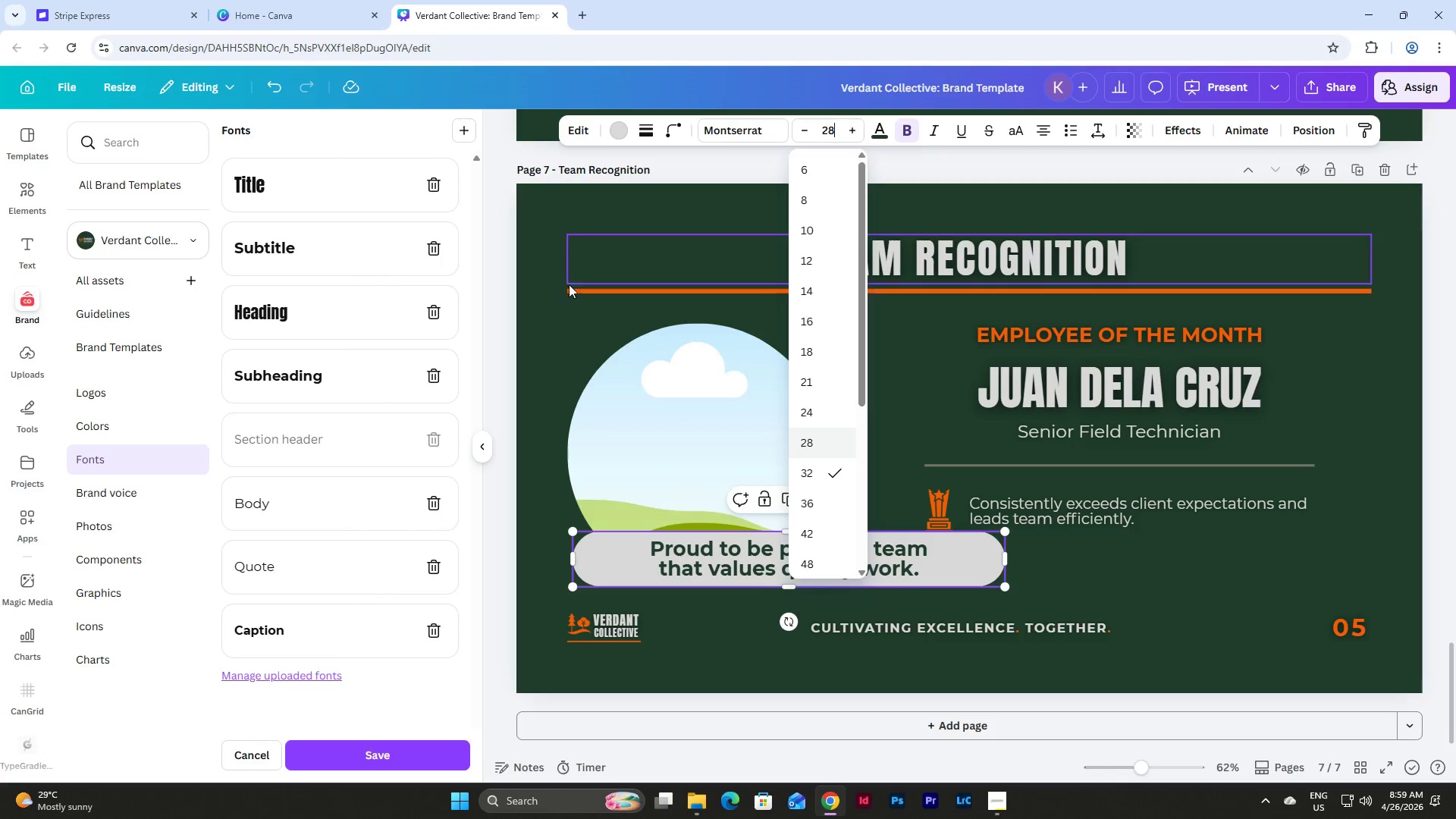 
left_click([553, 345])
 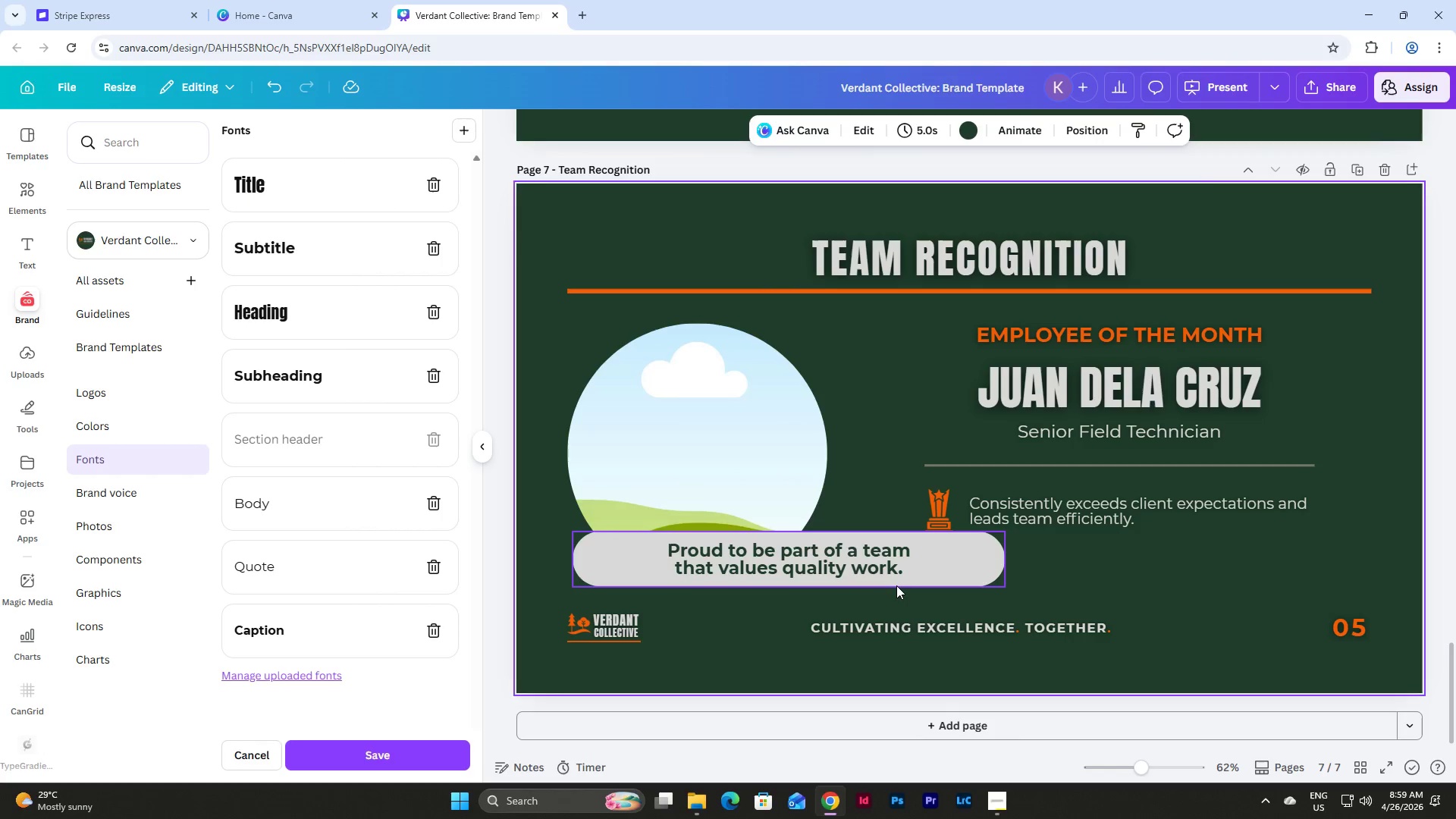 
left_click([891, 585])
 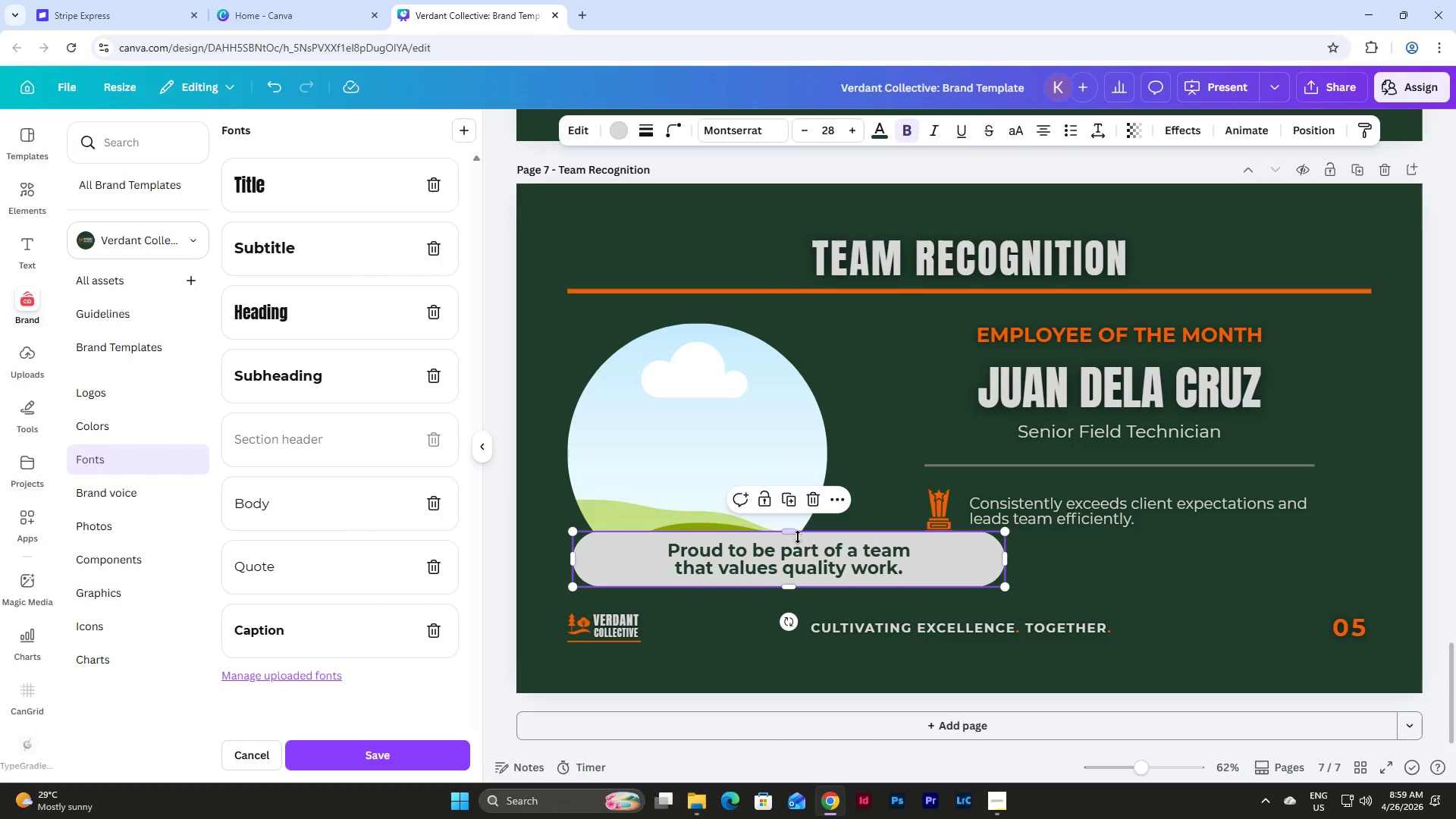 
left_click_drag(start_coordinate=[792, 535], to_coordinate=[797, 573])
 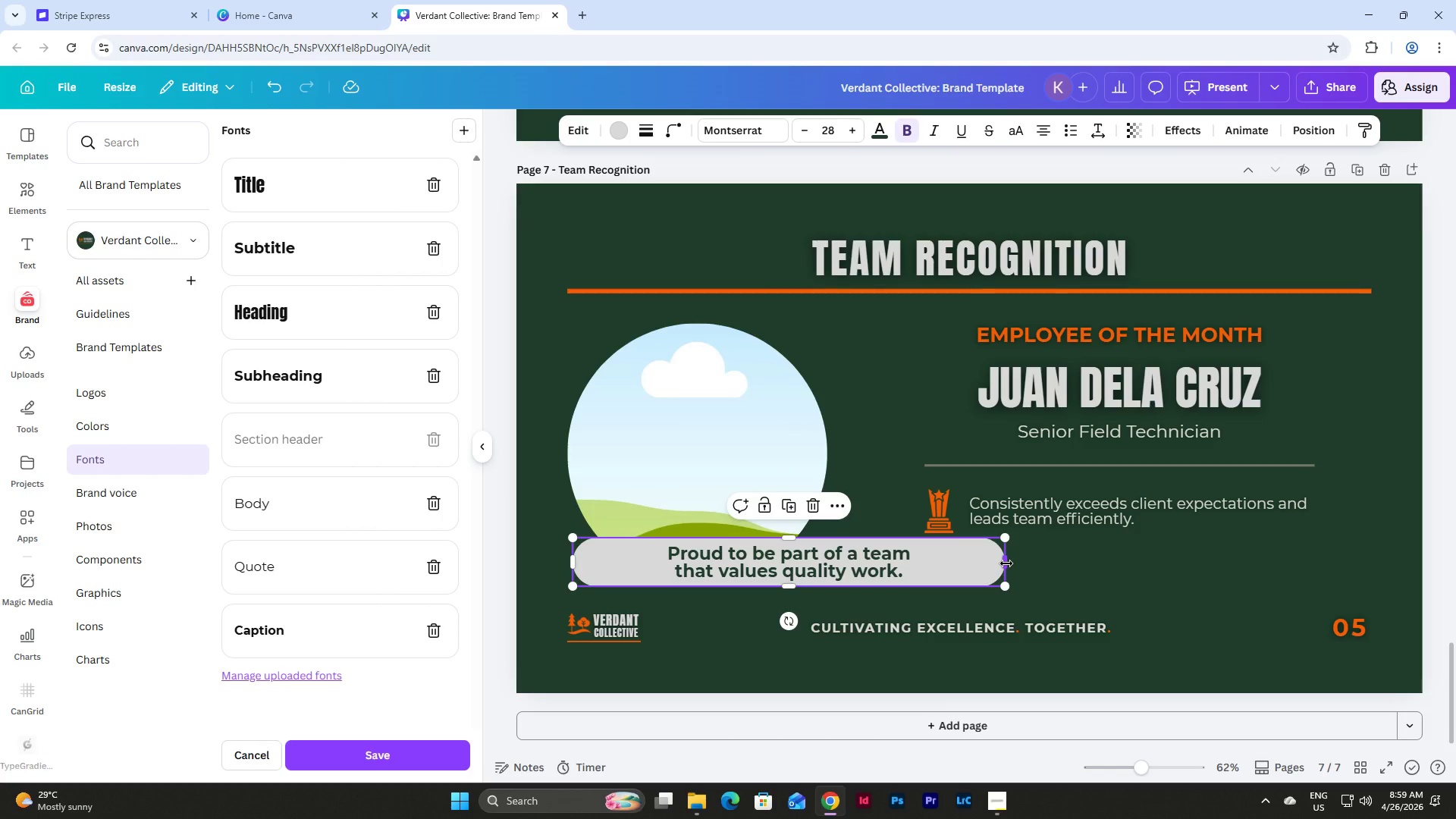 
left_click_drag(start_coordinate=[1006, 563], to_coordinate=[897, 570])
 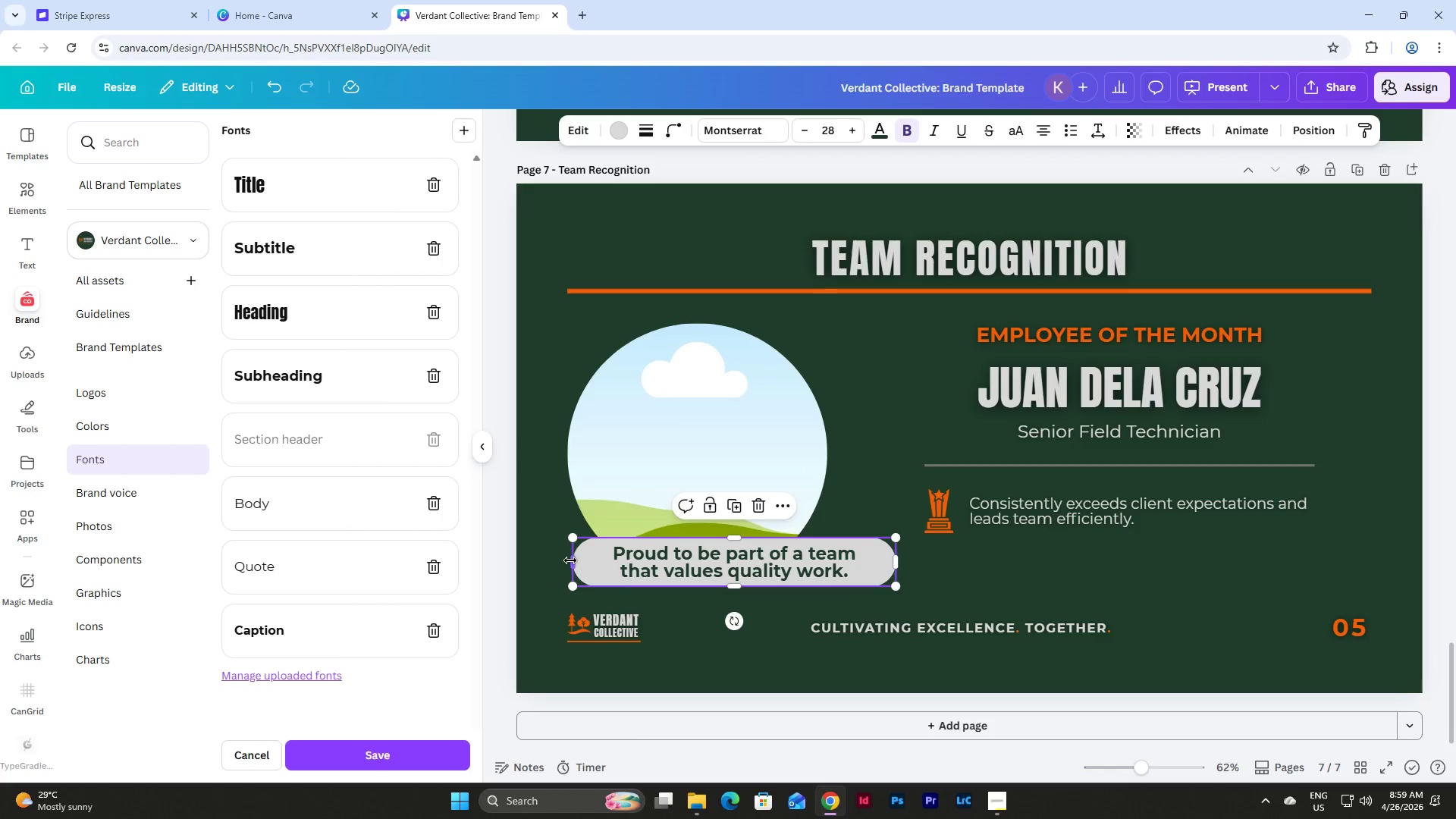 
left_click_drag(start_coordinate=[570, 560], to_coordinate=[561, 564])
 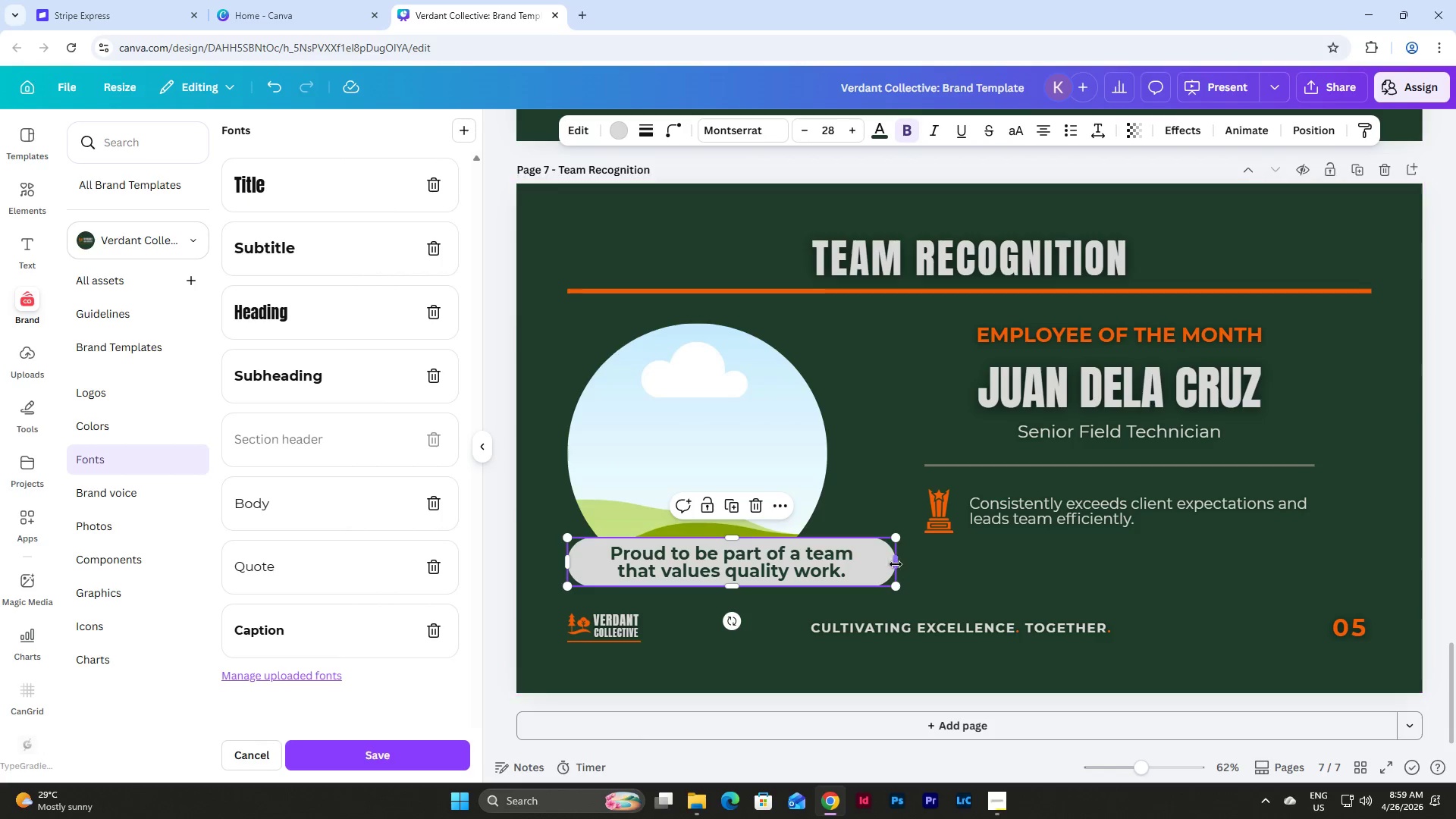 
left_click_drag(start_coordinate=[895, 564], to_coordinate=[890, 573])
 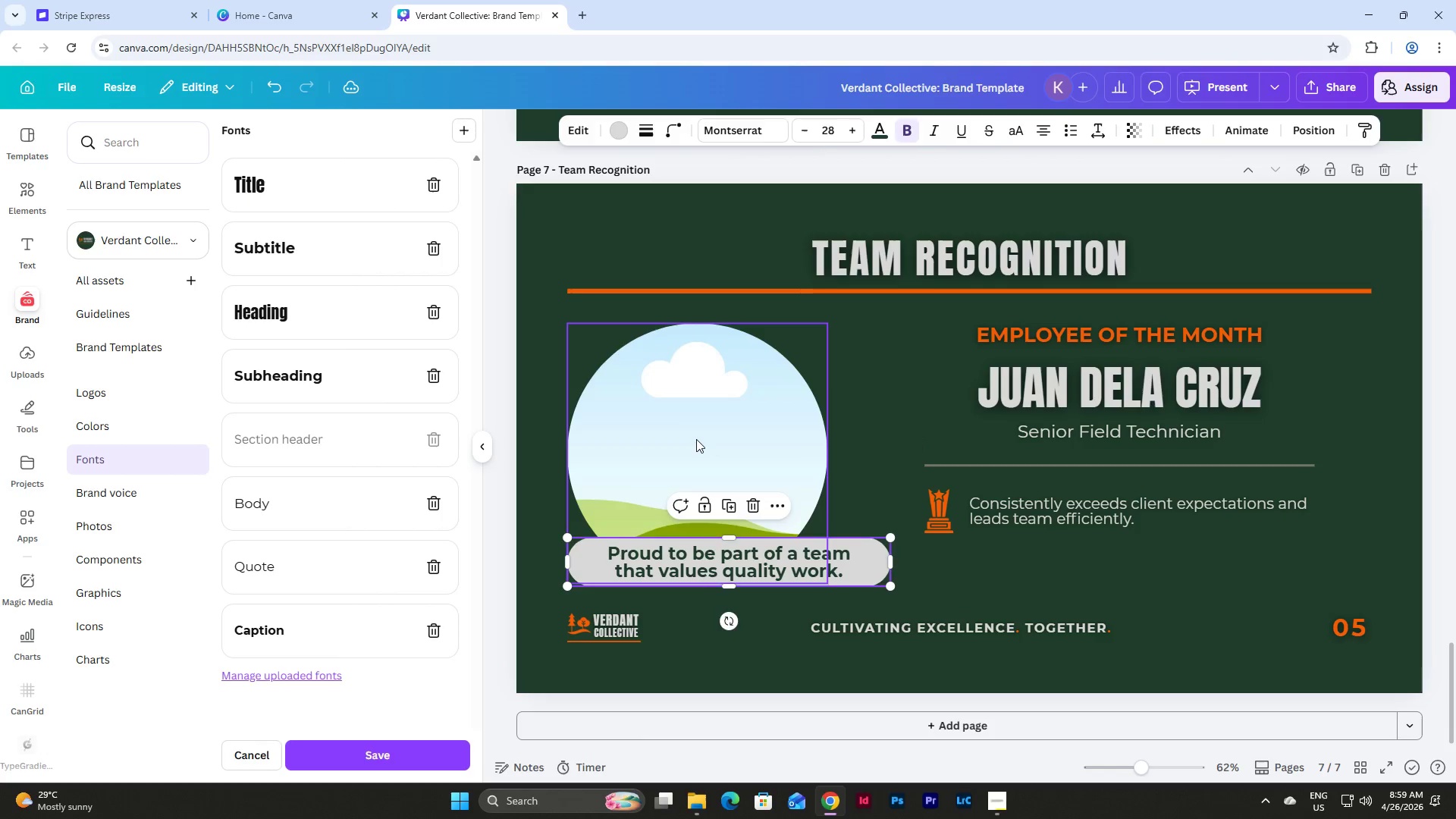 
left_click_drag(start_coordinate=[696, 439], to_coordinate=[724, 441])
 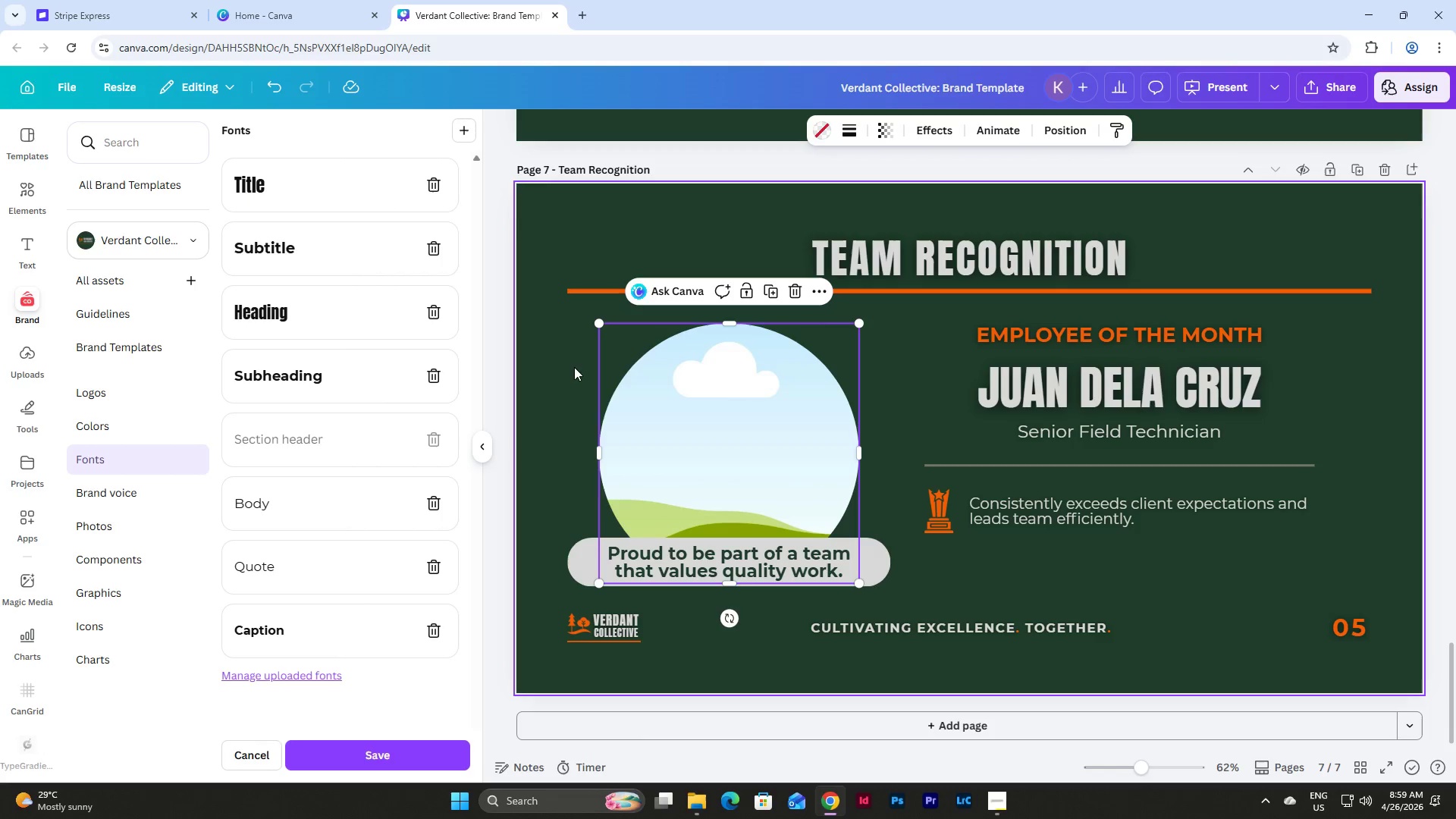 
left_click([571, 362])
 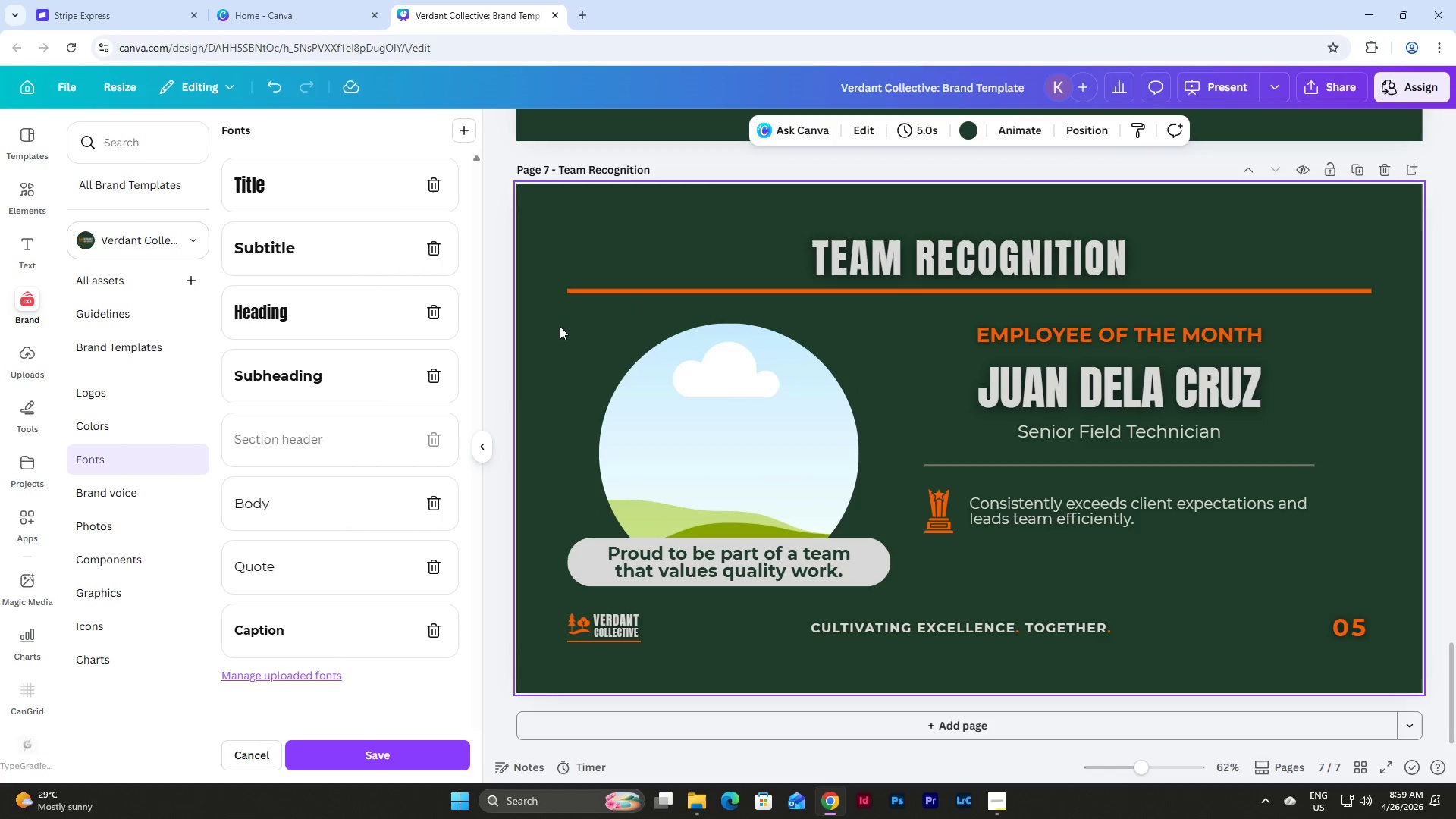 
left_click_drag(start_coordinate=[561, 325], to_coordinate=[1212, 579])
 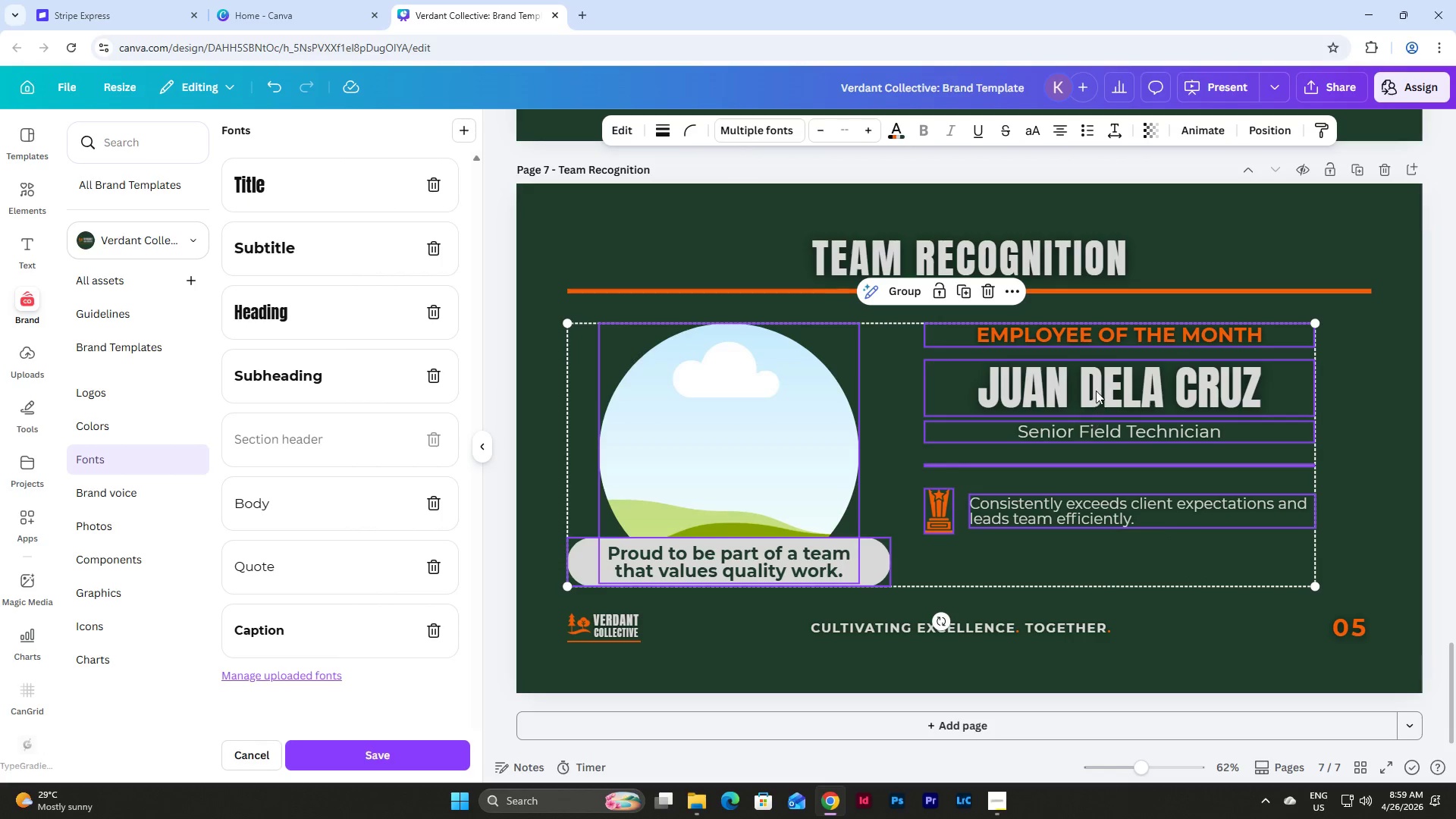 
left_click_drag(start_coordinate=[1096, 391], to_coordinate=[1123, 391])
 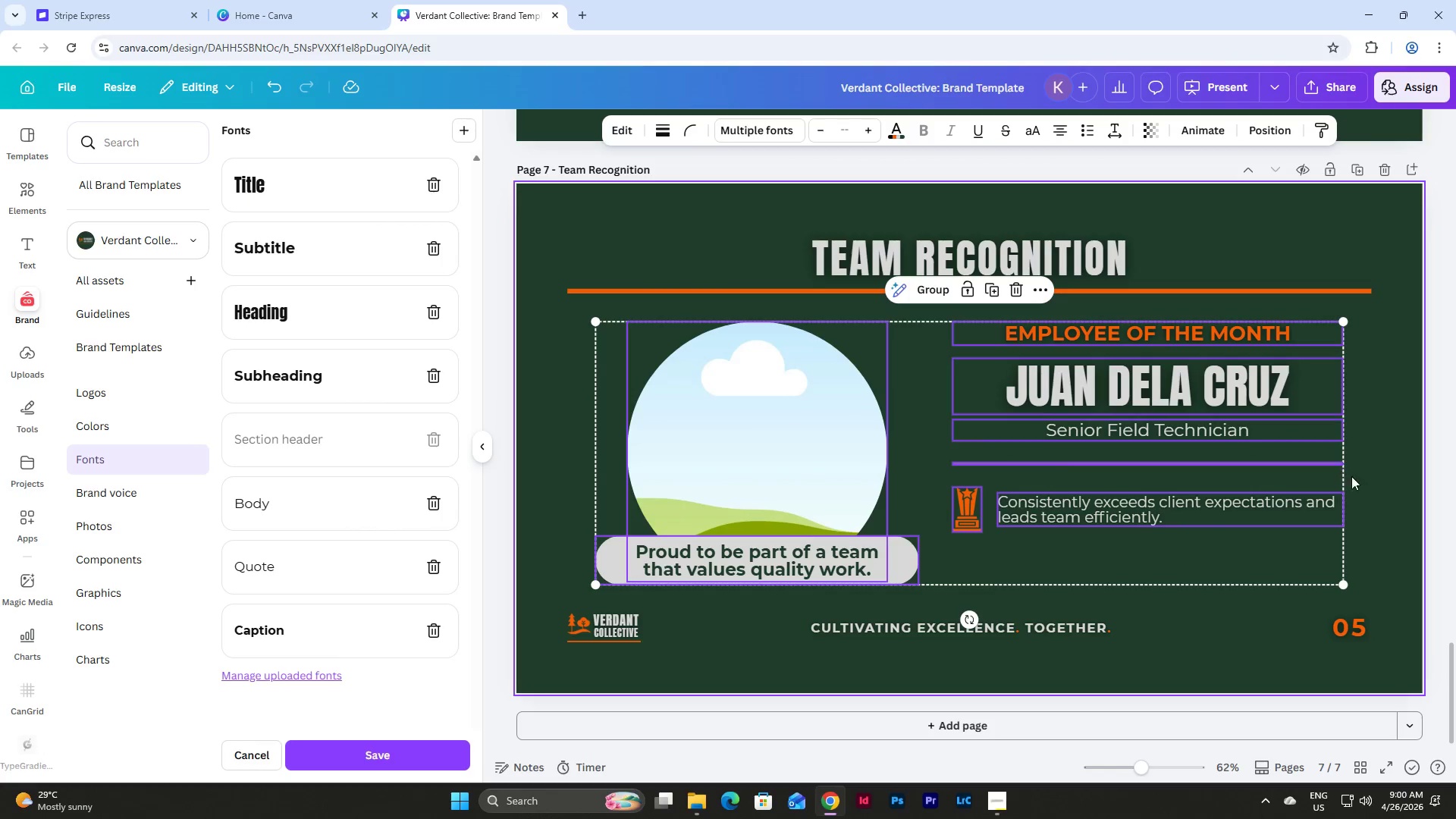 
left_click([1361, 479])
 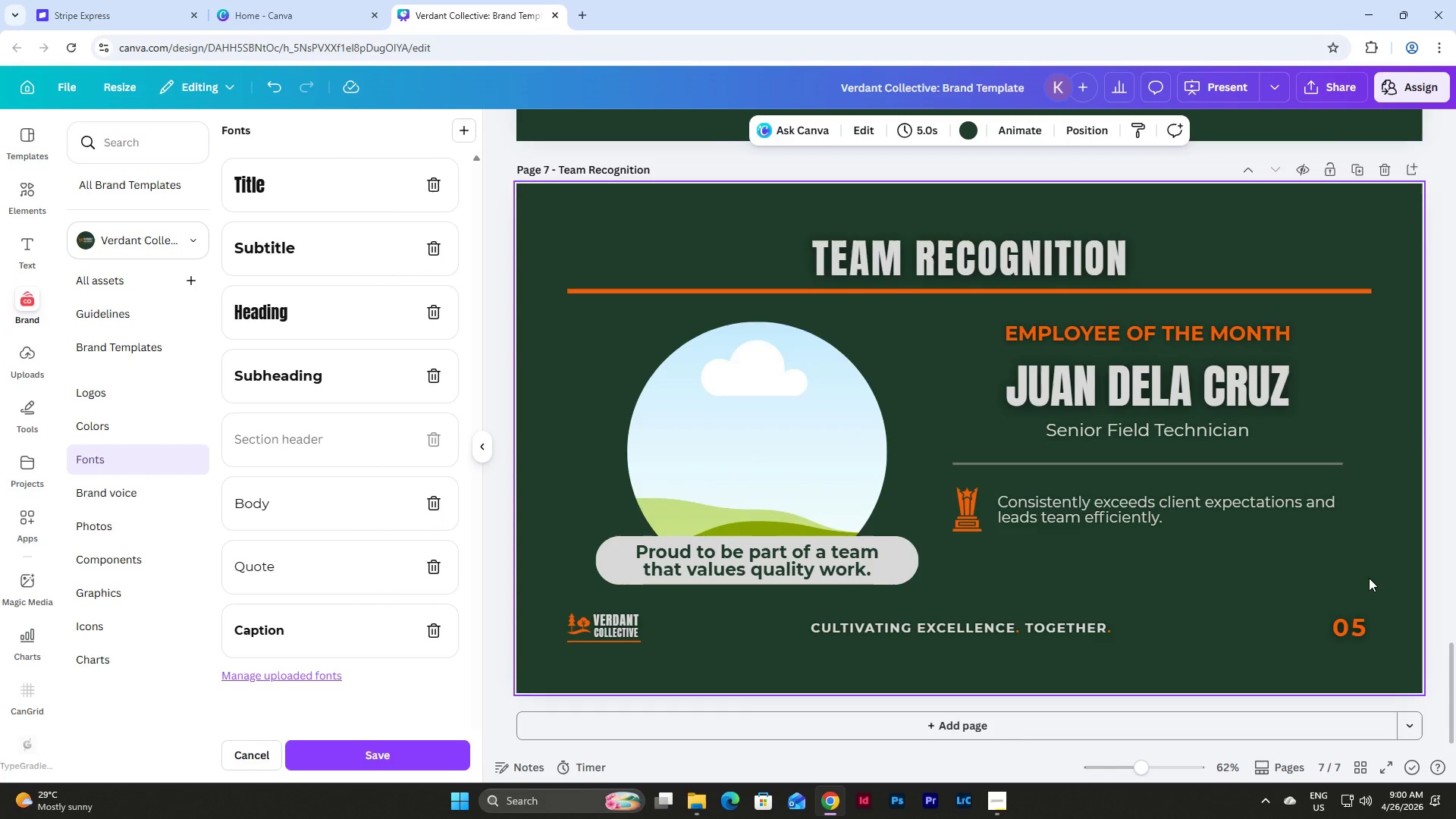 
left_click_drag(start_coordinate=[1369, 578], to_coordinate=[943, 325])
 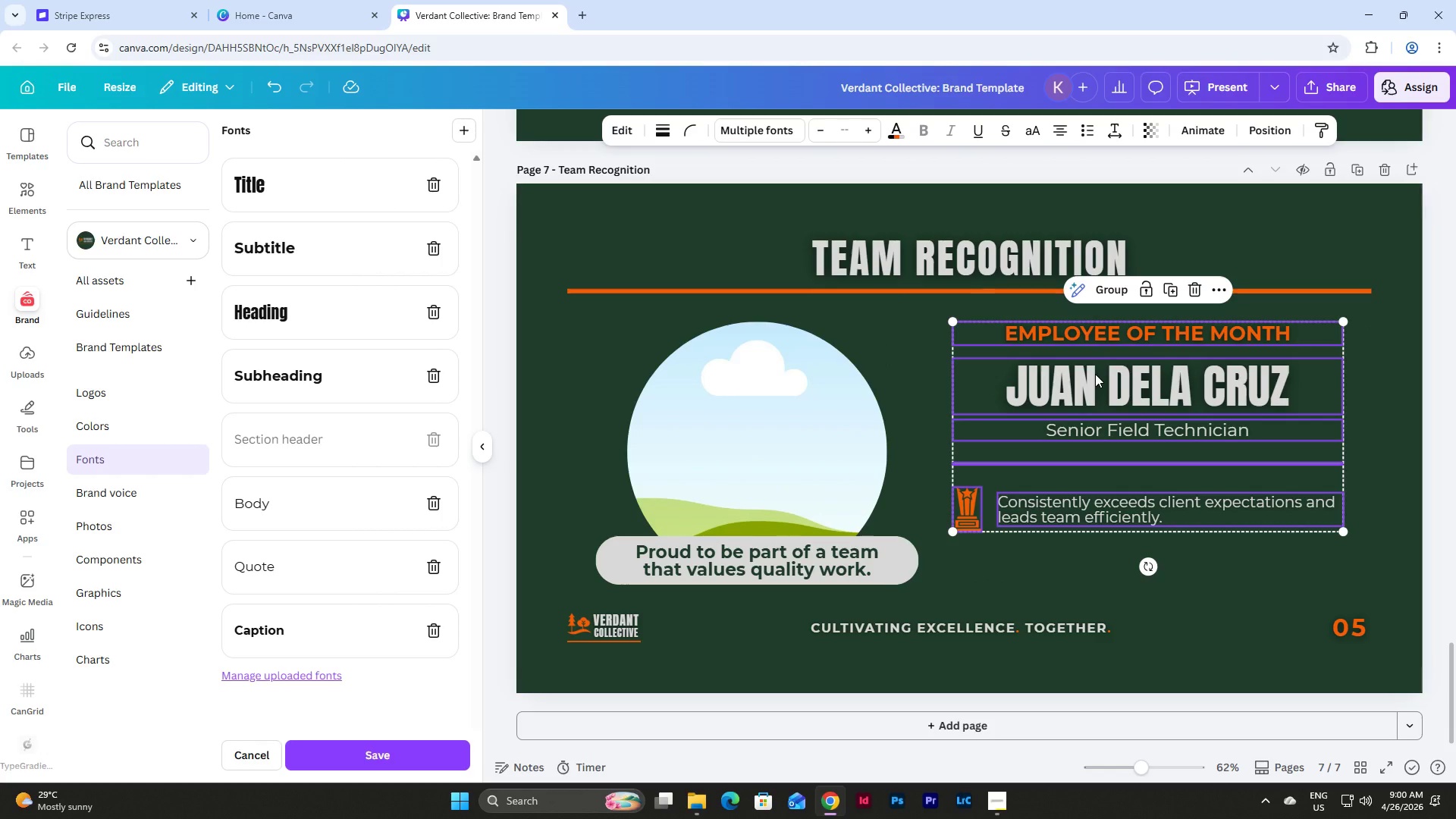 
left_click_drag(start_coordinate=[1095, 374], to_coordinate=[1110, 388])
 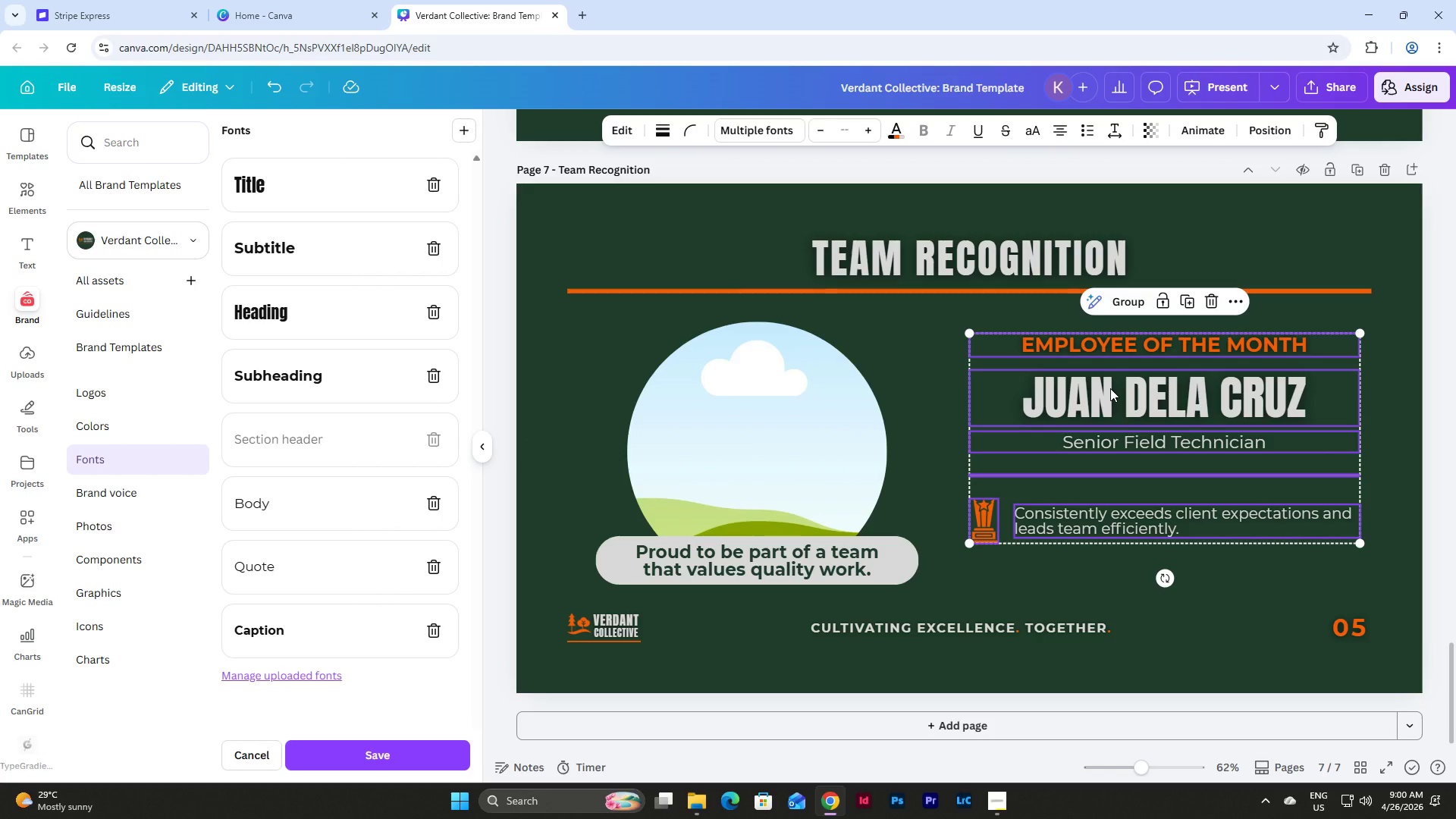 
left_click_drag(start_coordinate=[1110, 388], to_coordinate=[1110, 399])
 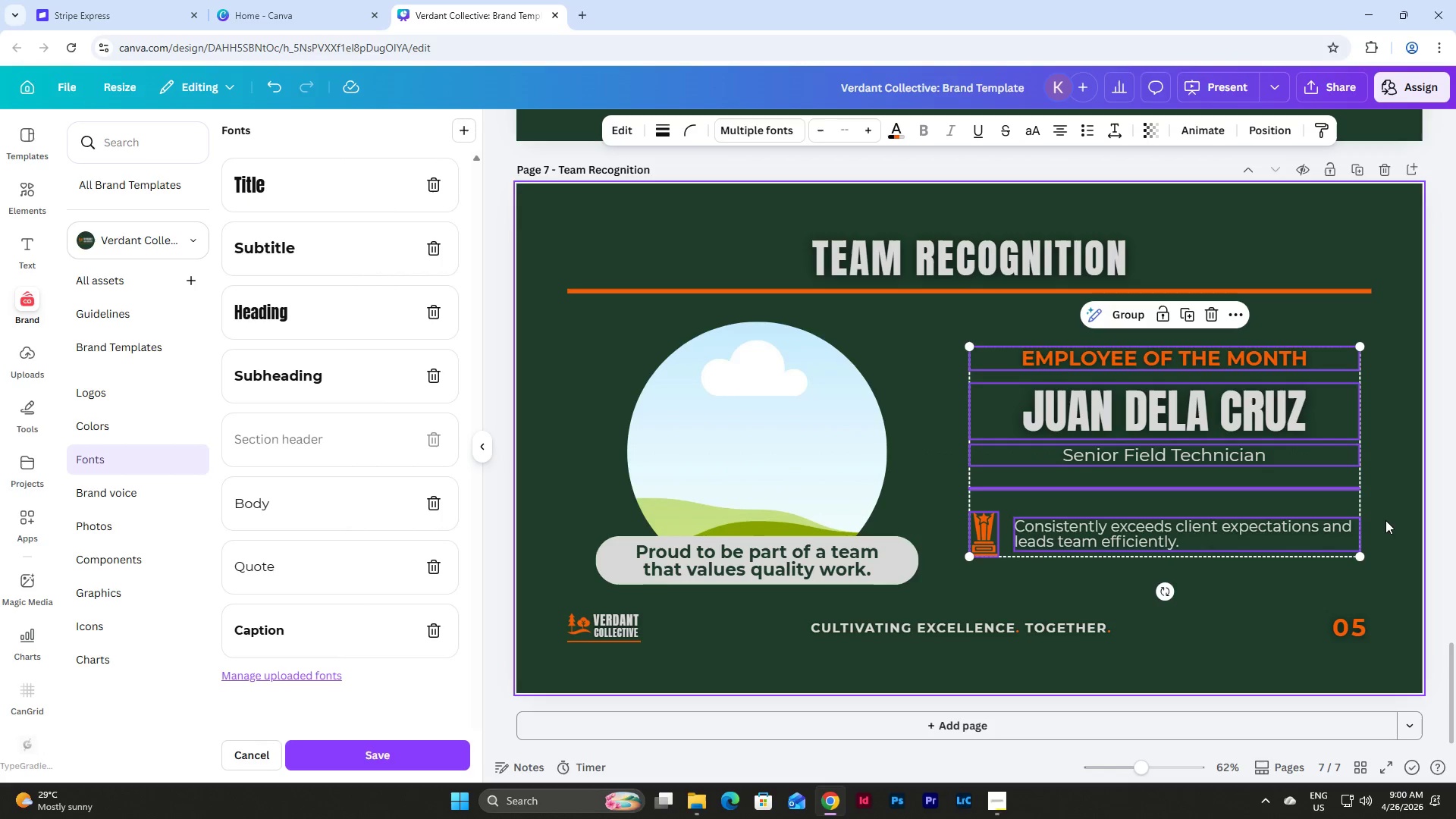 
left_click([1386, 520])
 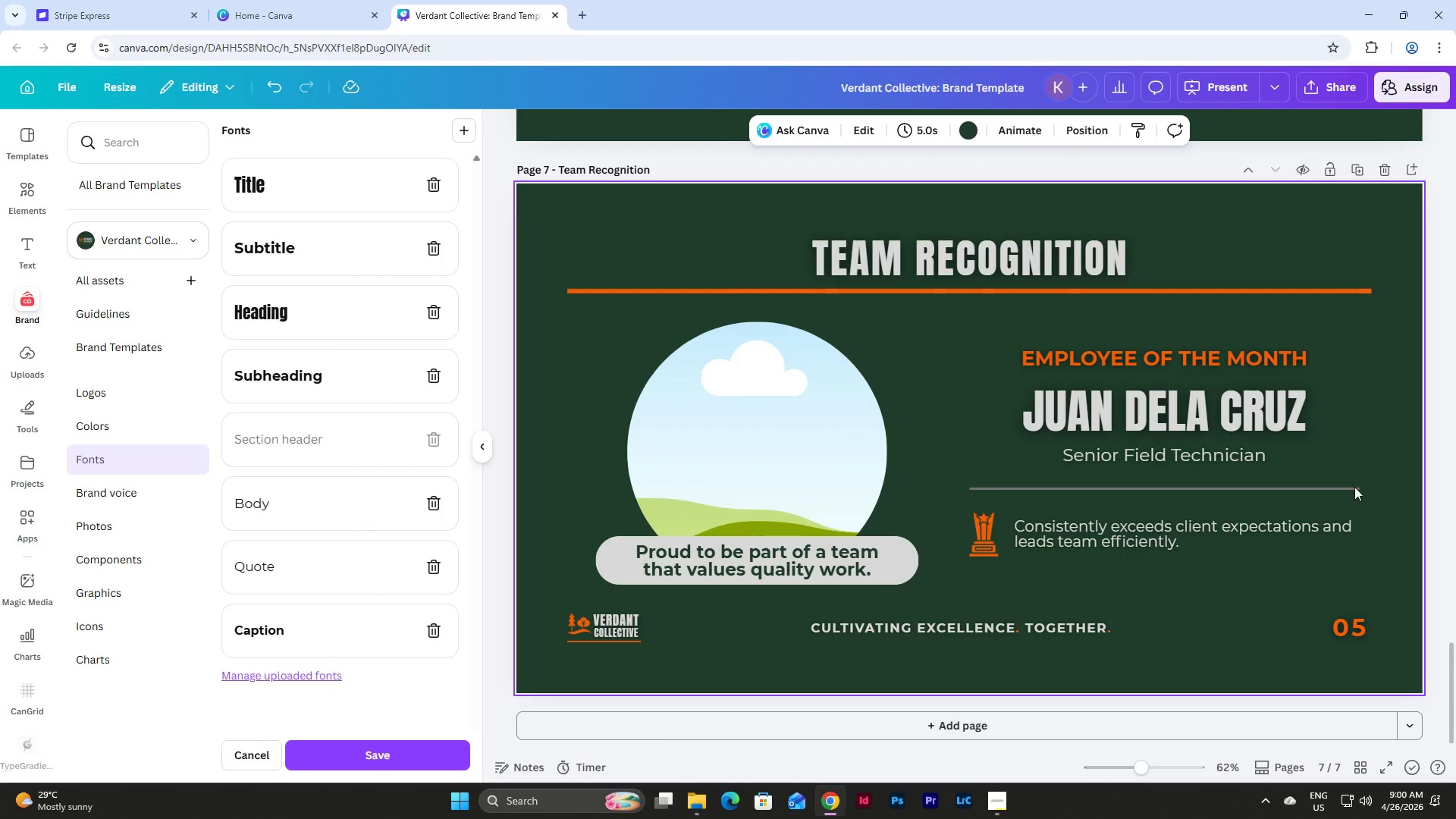 
left_click_drag(start_coordinate=[1376, 582], to_coordinate=[640, 334])
 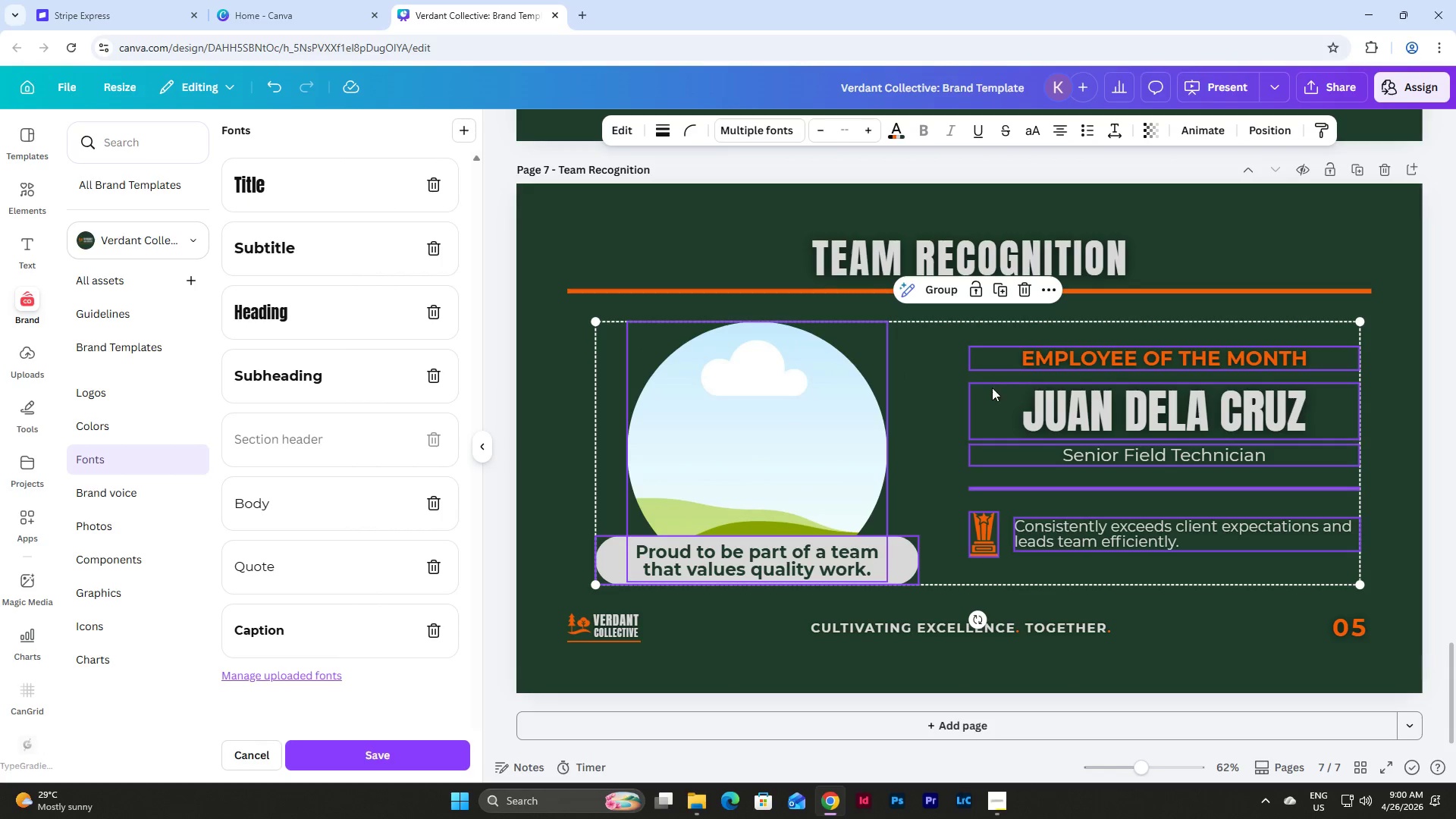 
left_click_drag(start_coordinate=[990, 400], to_coordinate=[986, 403])
 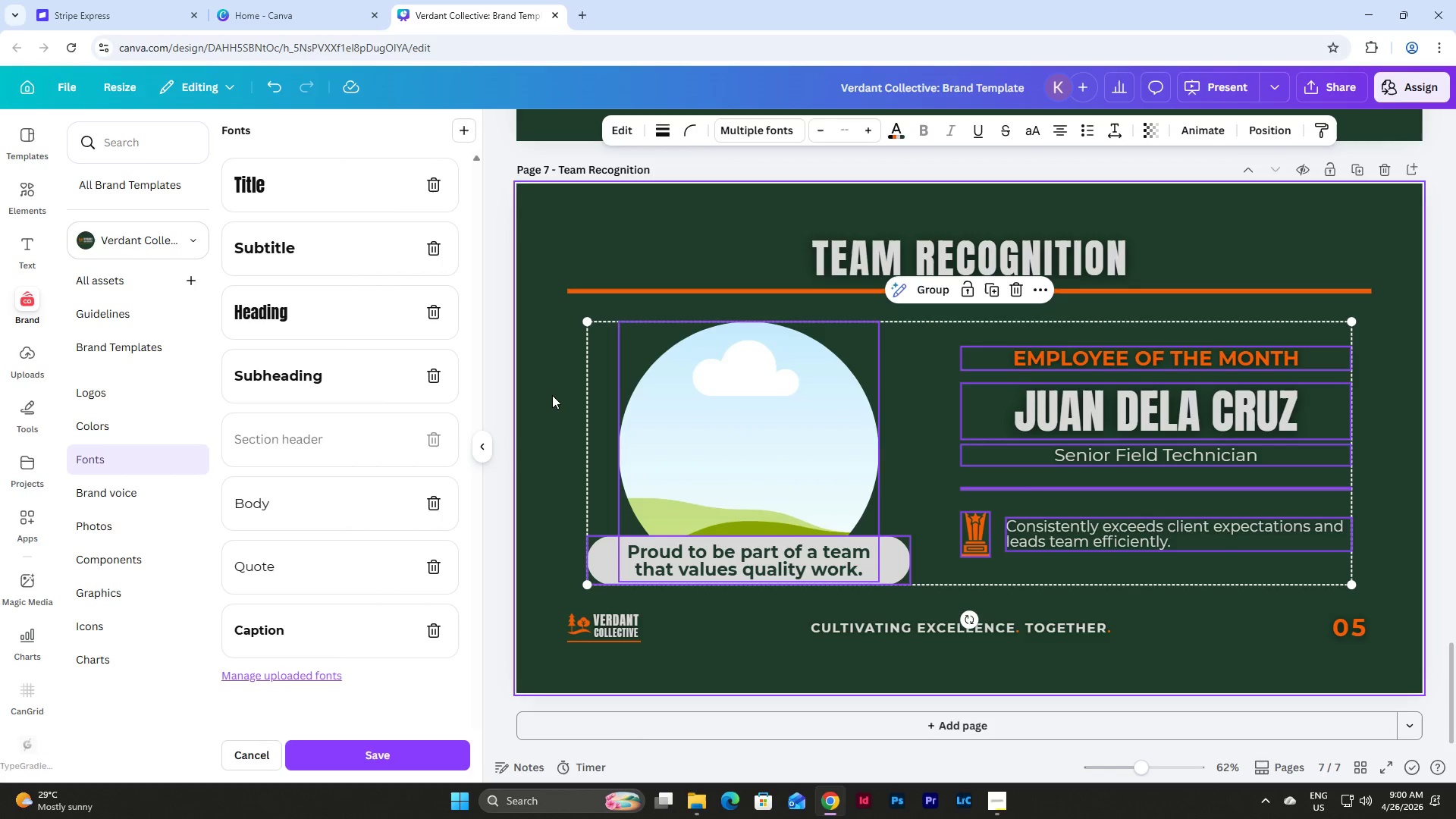 
left_click([552, 395])
 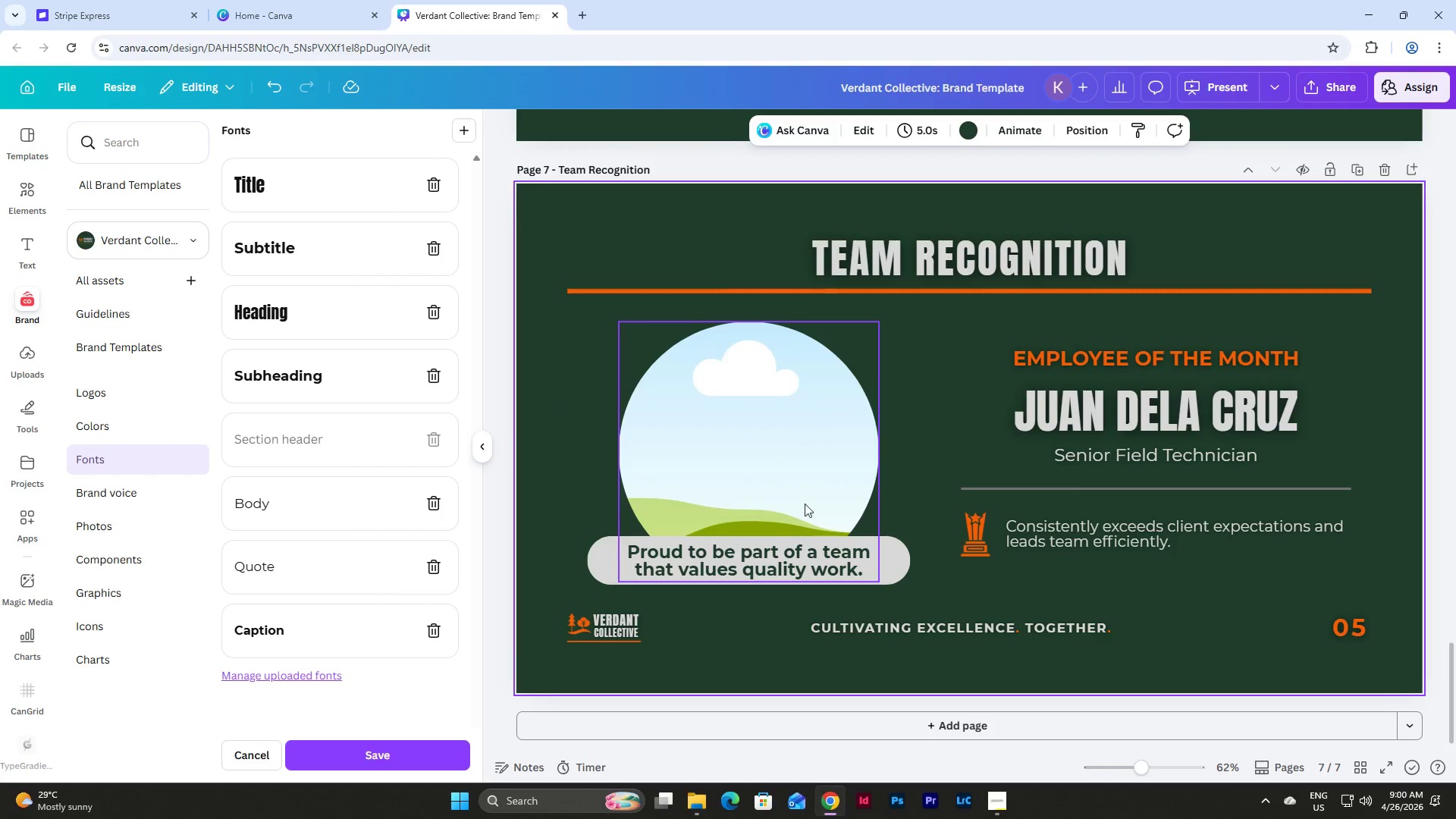 
left_click([800, 567])
 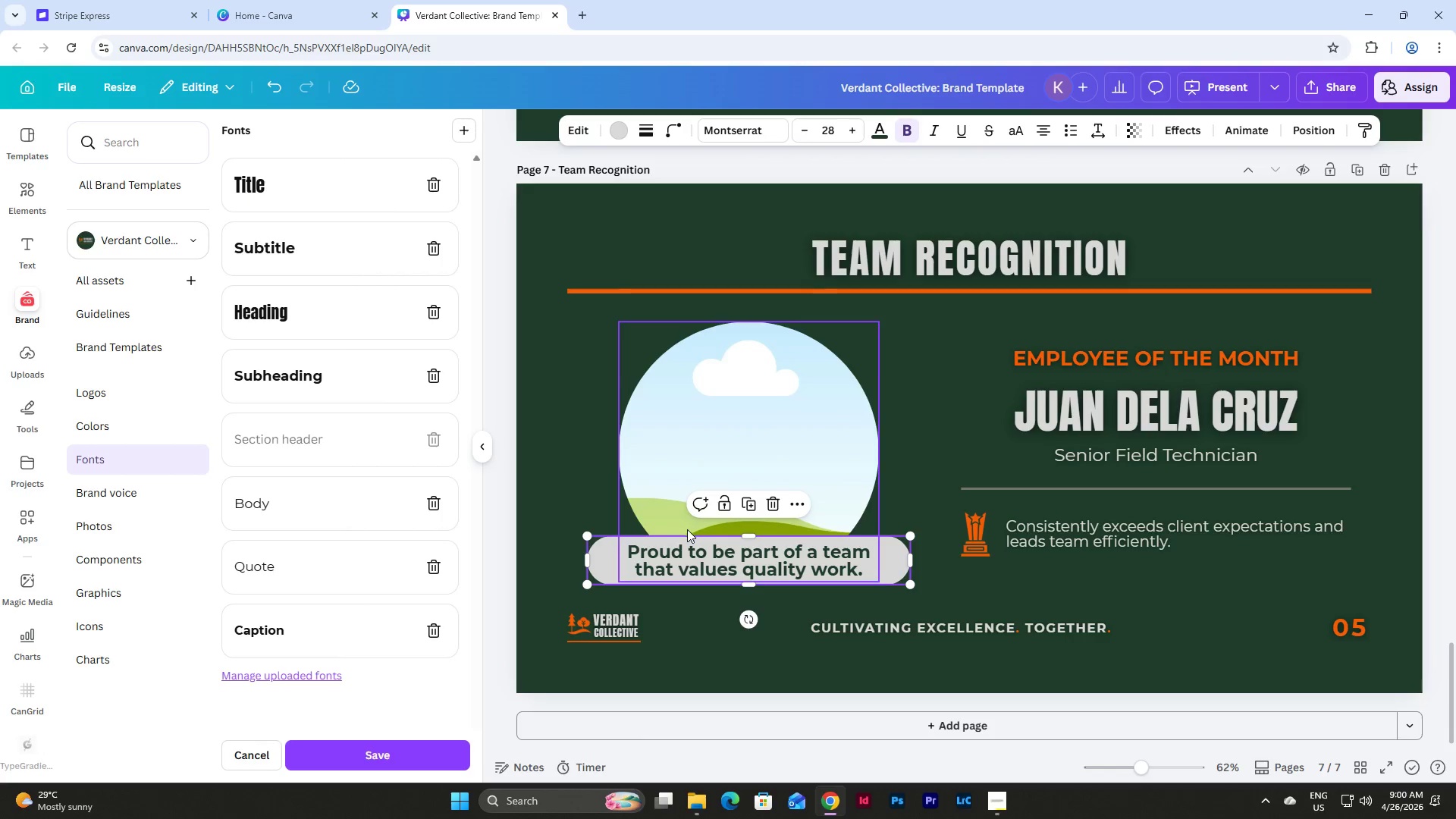 
wait(7.58)
 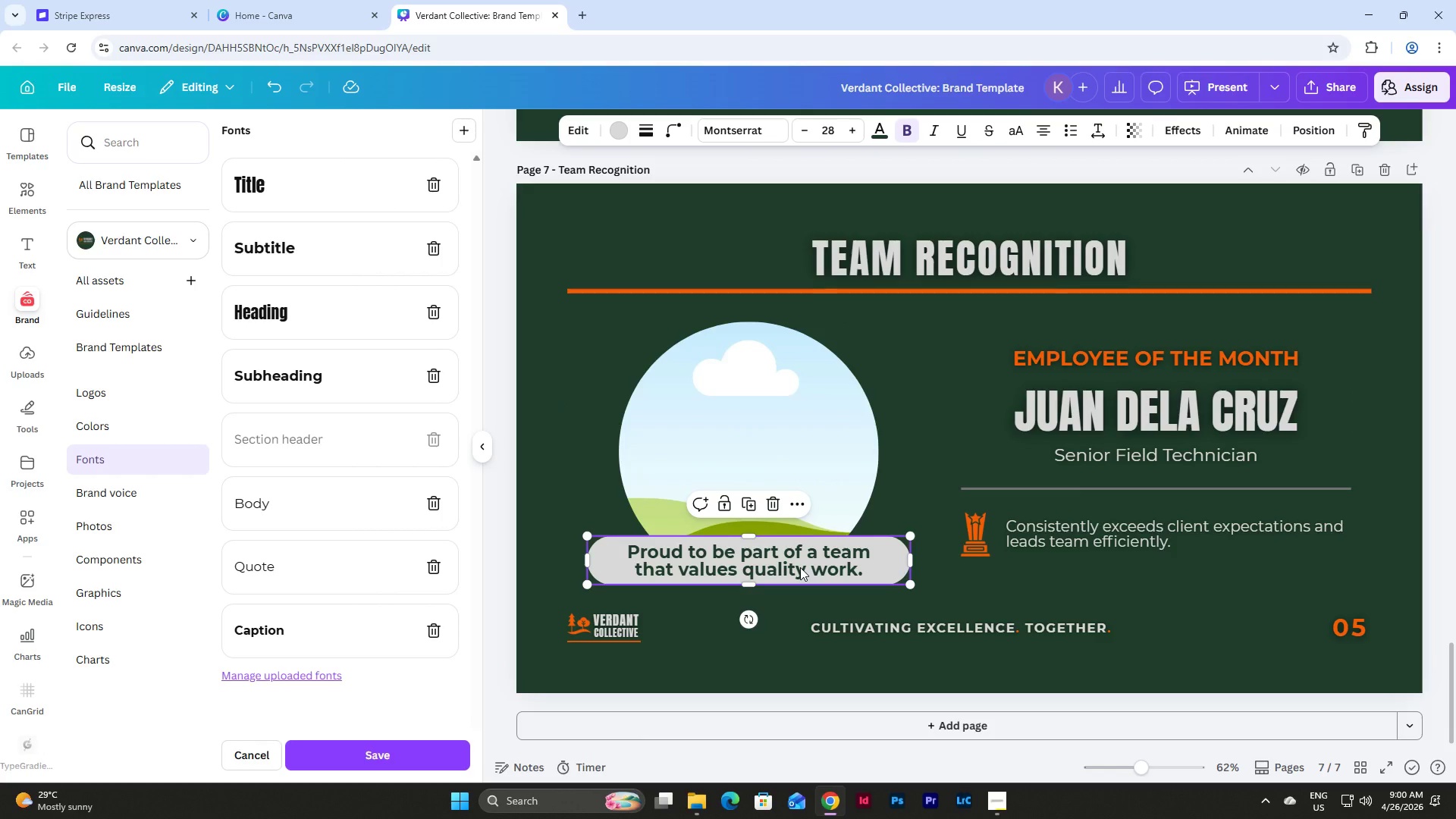 
left_click([583, 438])
 